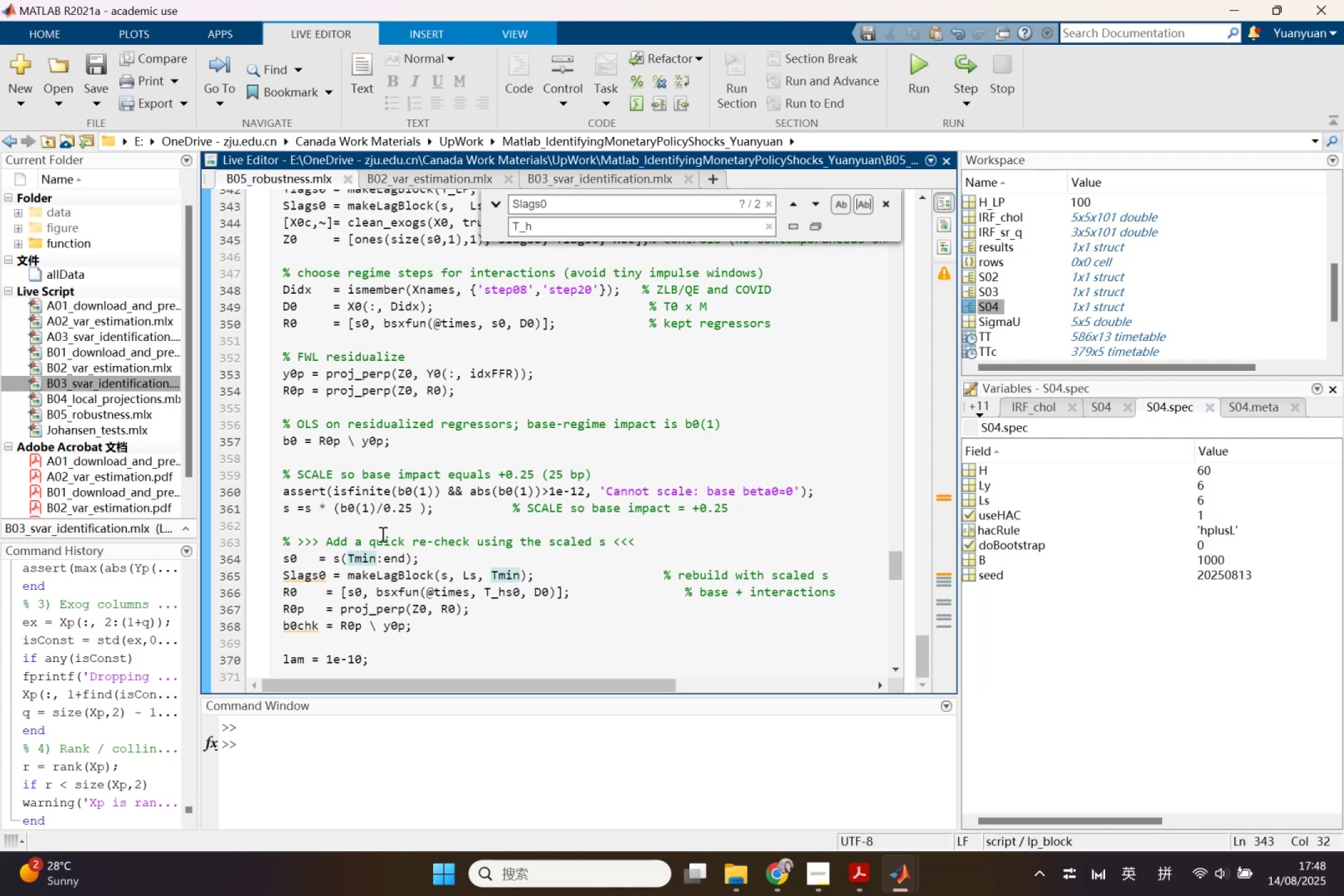 
left_click_drag(start_coordinate=[274, 578], to_coordinate=[539, 579])
 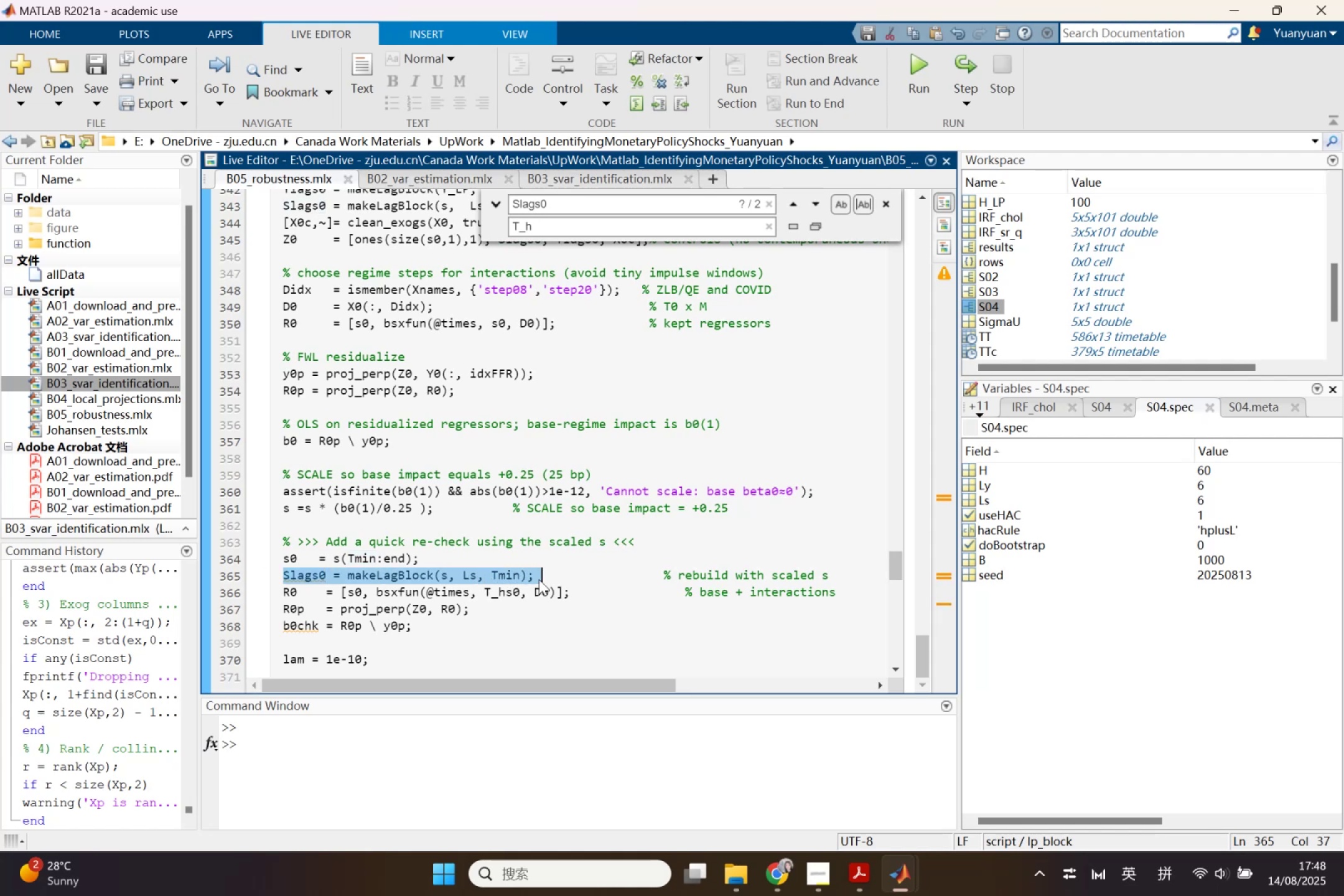 
key(Backspace)
 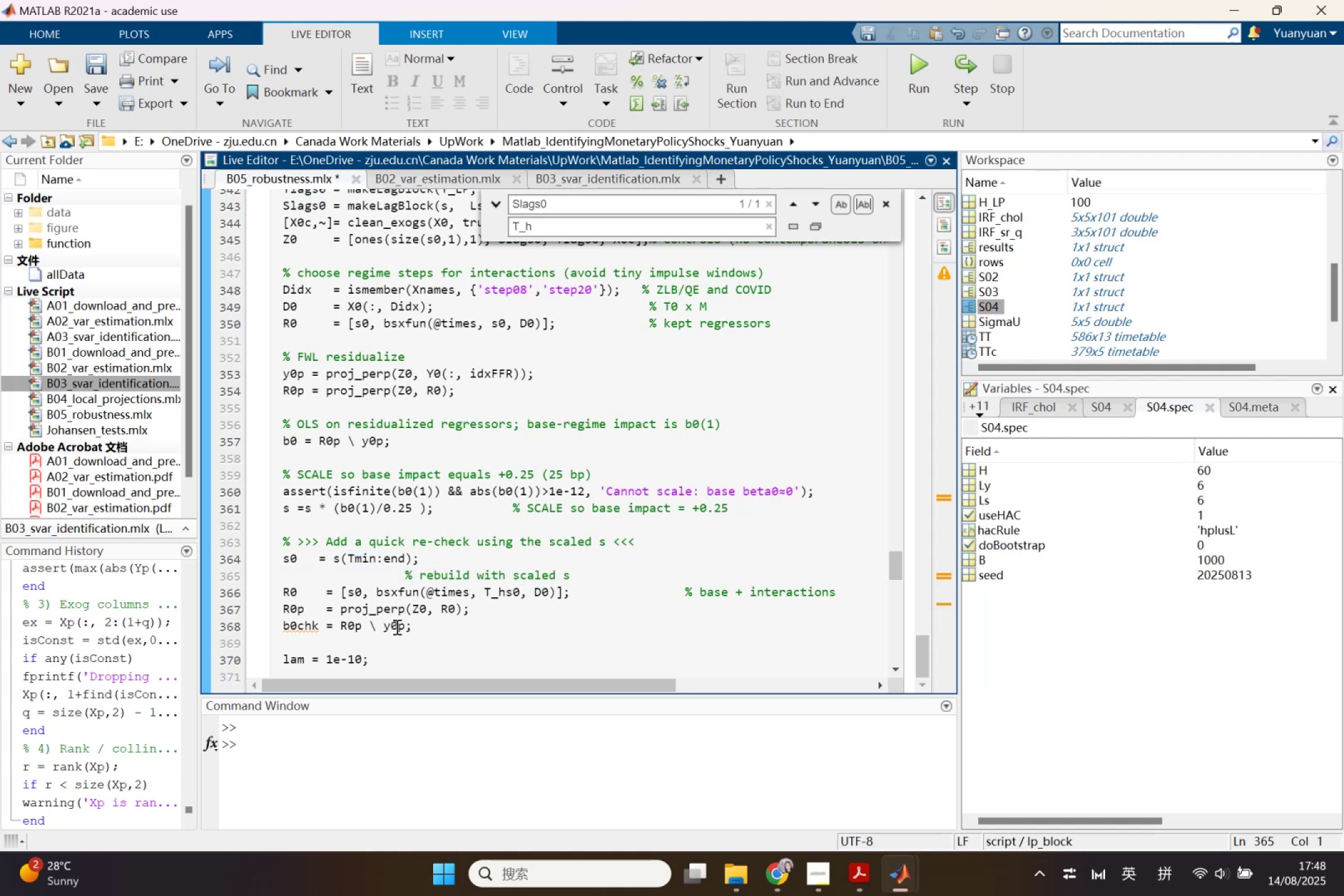 
left_click_drag(start_coordinate=[411, 627], to_coordinate=[285, 627])
 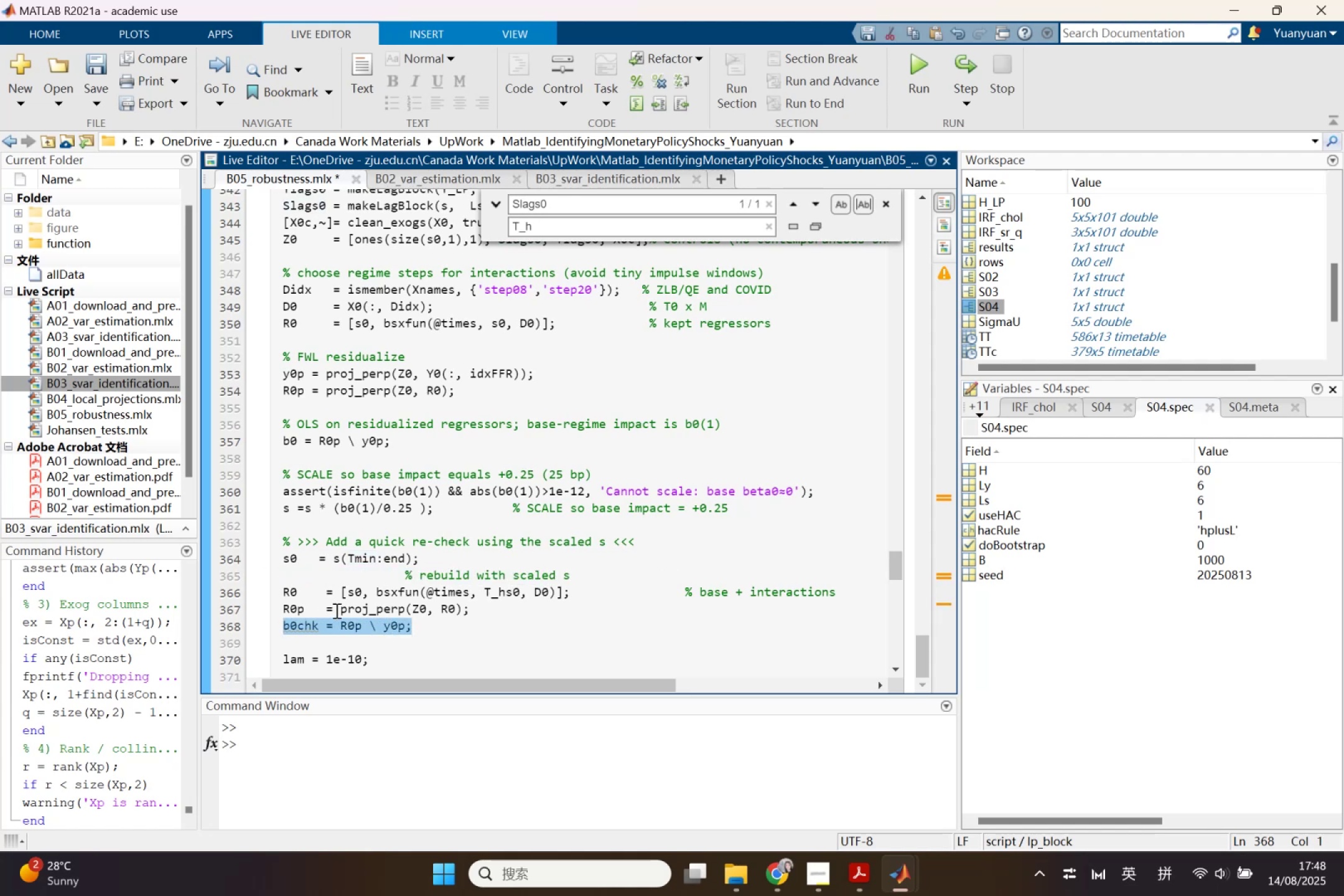 
hold_key(key=Backspace, duration=0.33)
 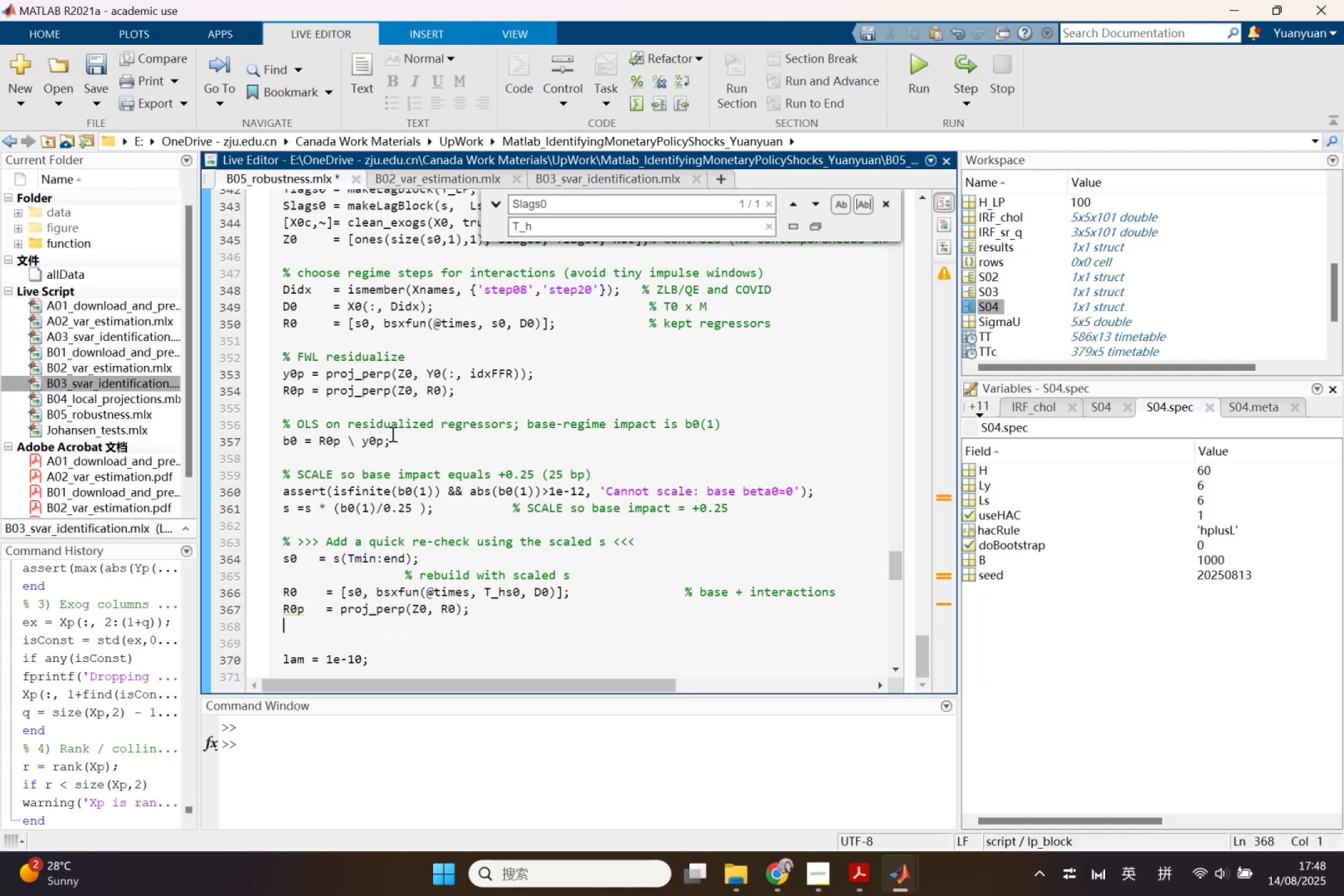 
scroll: coordinate [392, 532], scroll_direction: down, amount: 6.0
 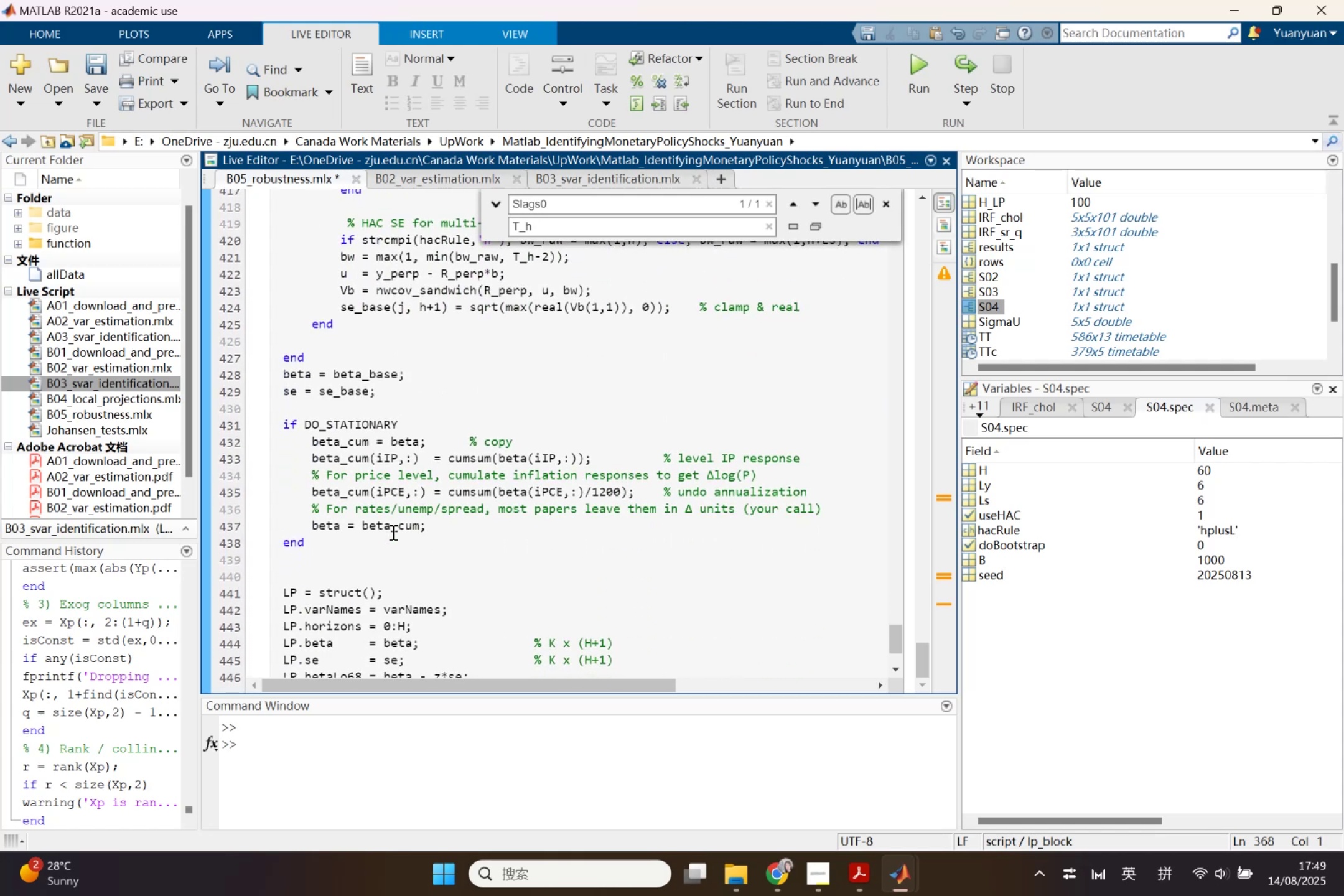 
scroll: coordinate [392, 532], scroll_direction: down, amount: 2.0
 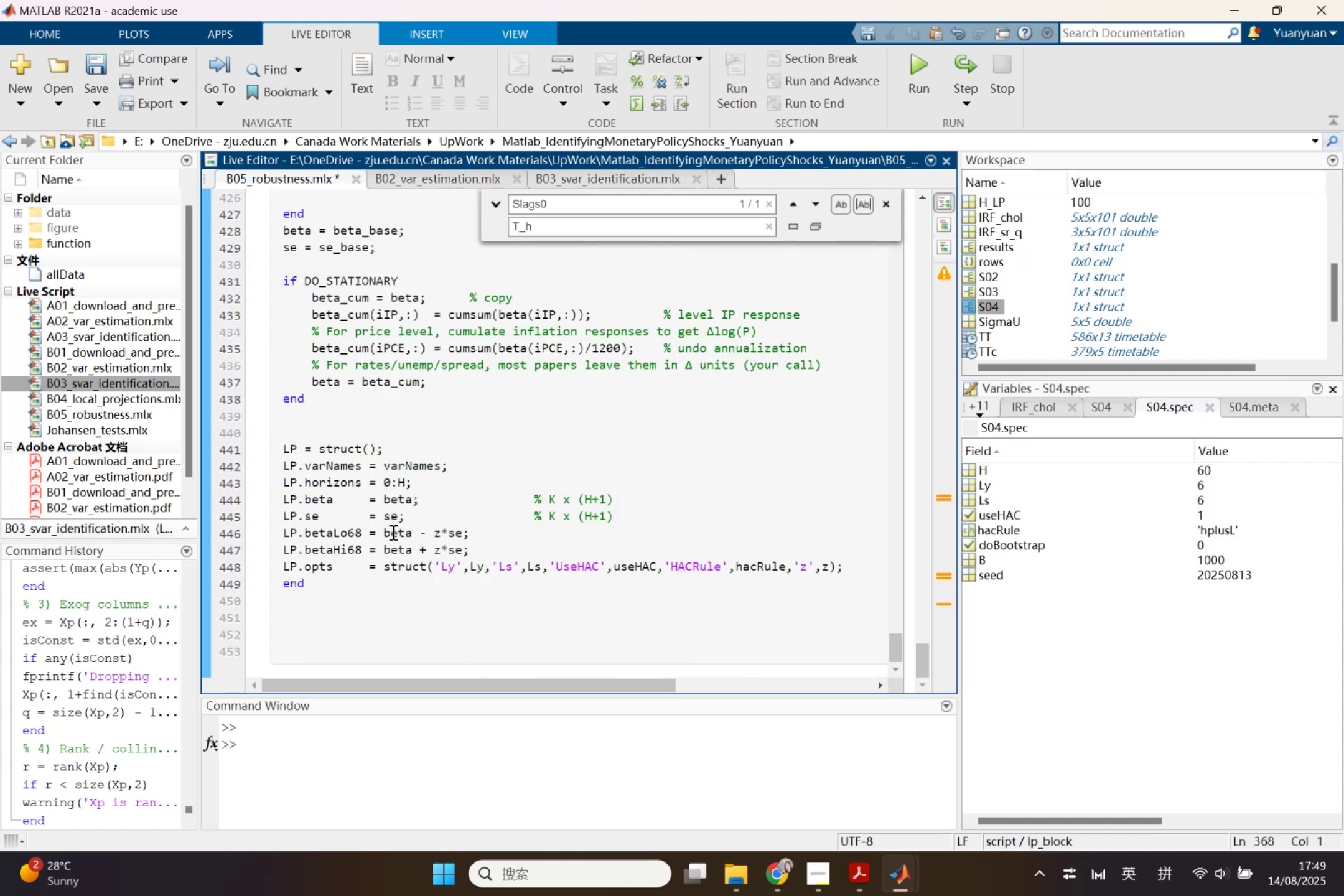 
scroll: coordinate [399, 558], scroll_direction: up, amount: 15.0
 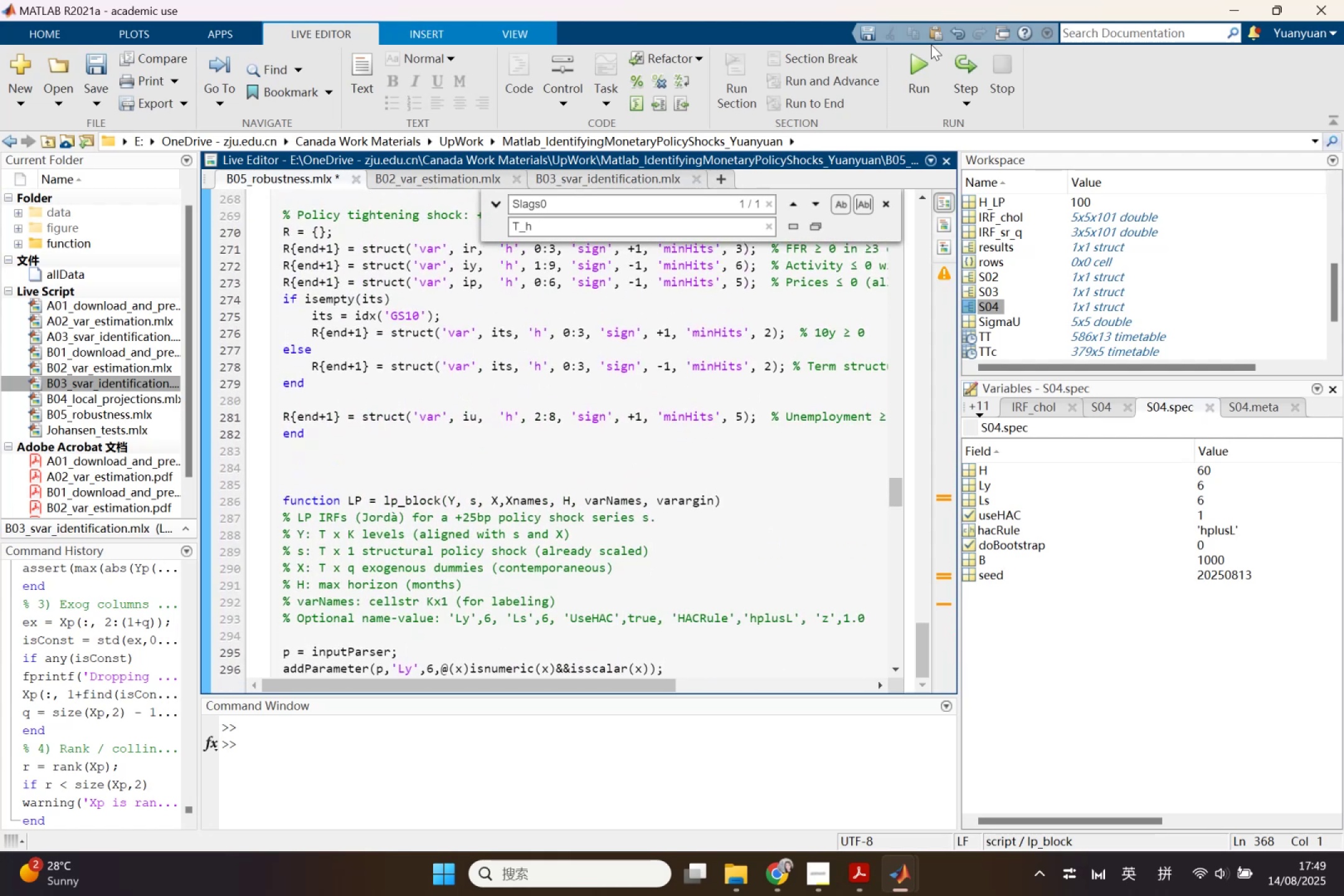 
mouse_move([935, 84])
 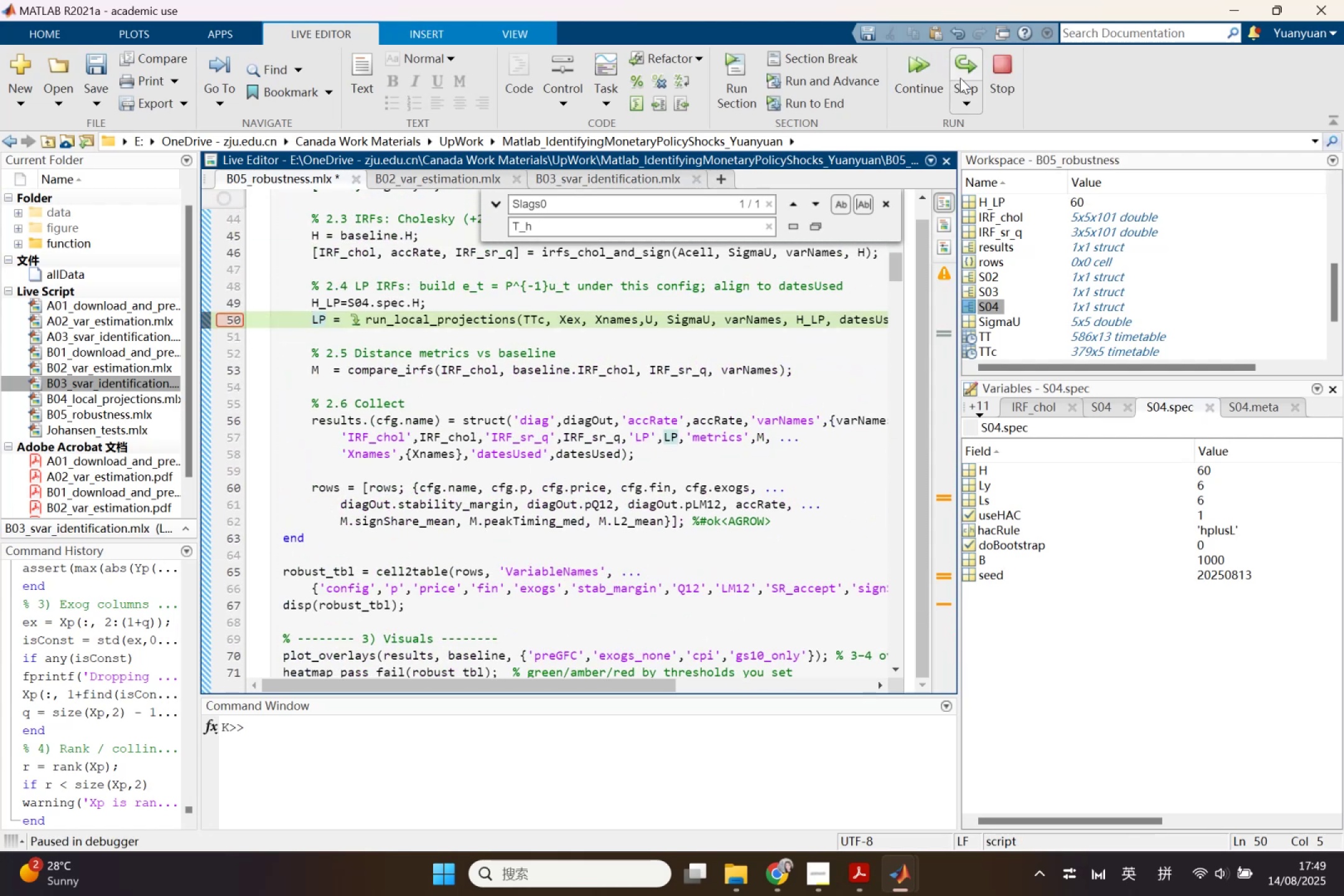 
left_click([963, 77])
 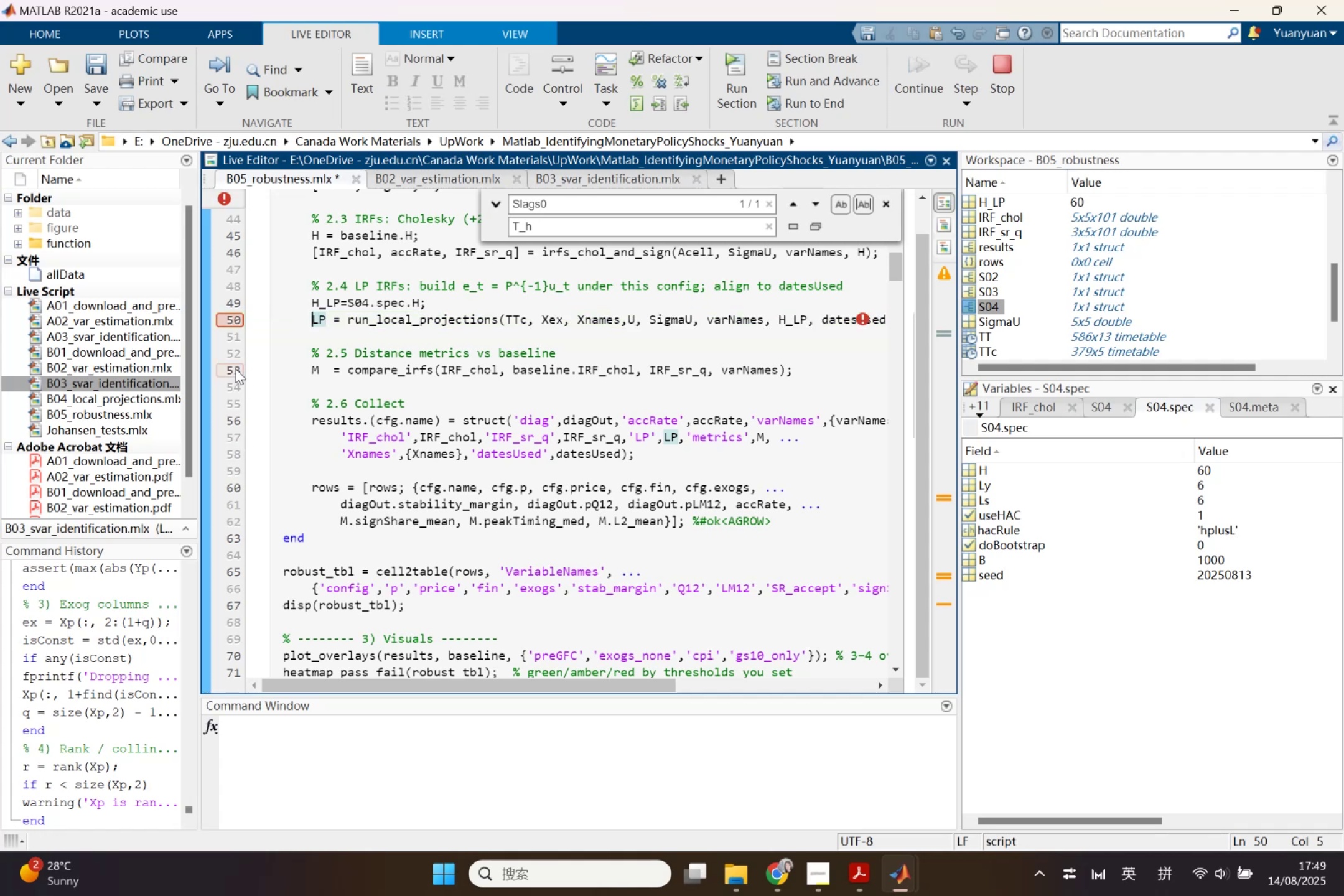 
wait(6.04)
 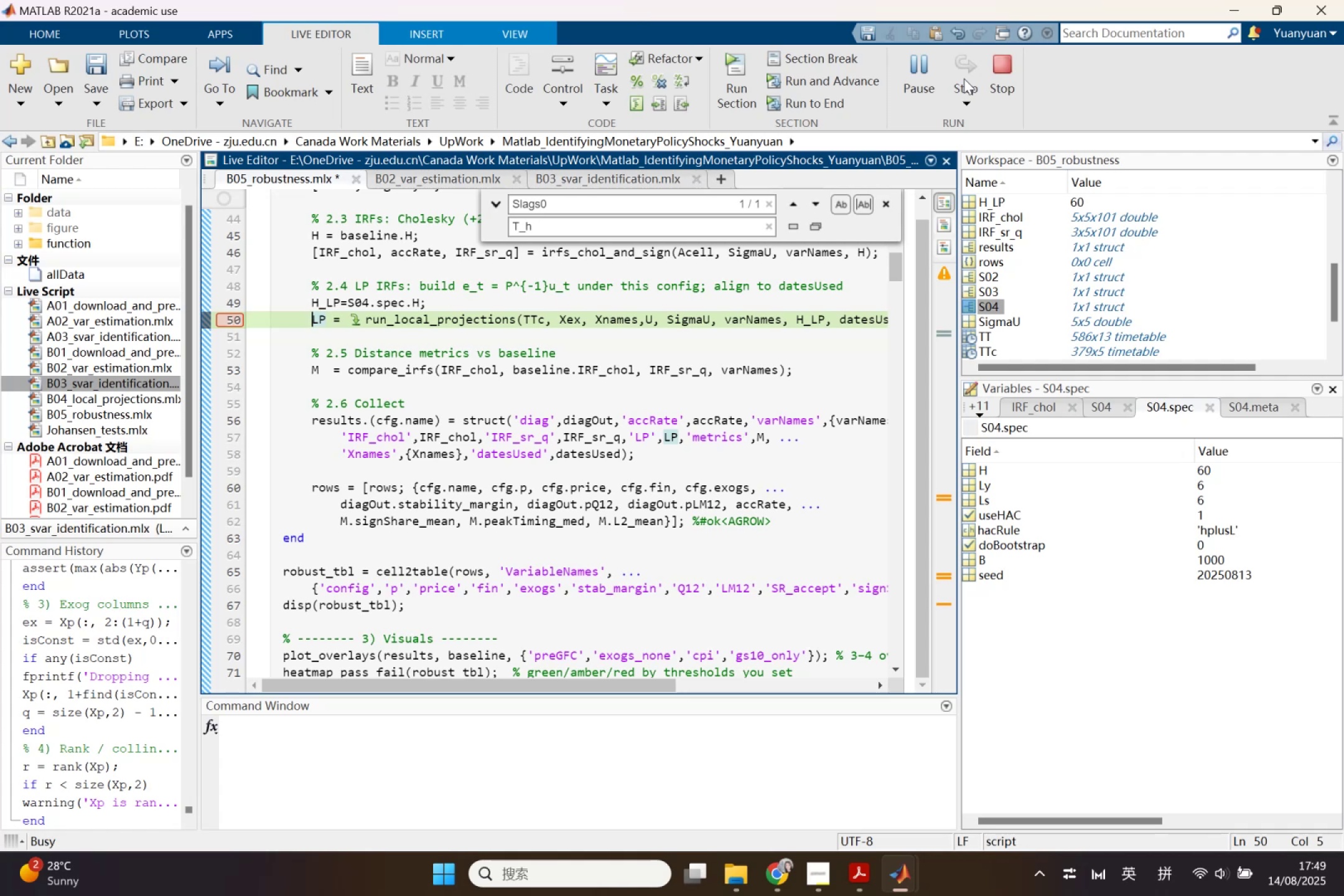 
mouse_move([962, 325])
 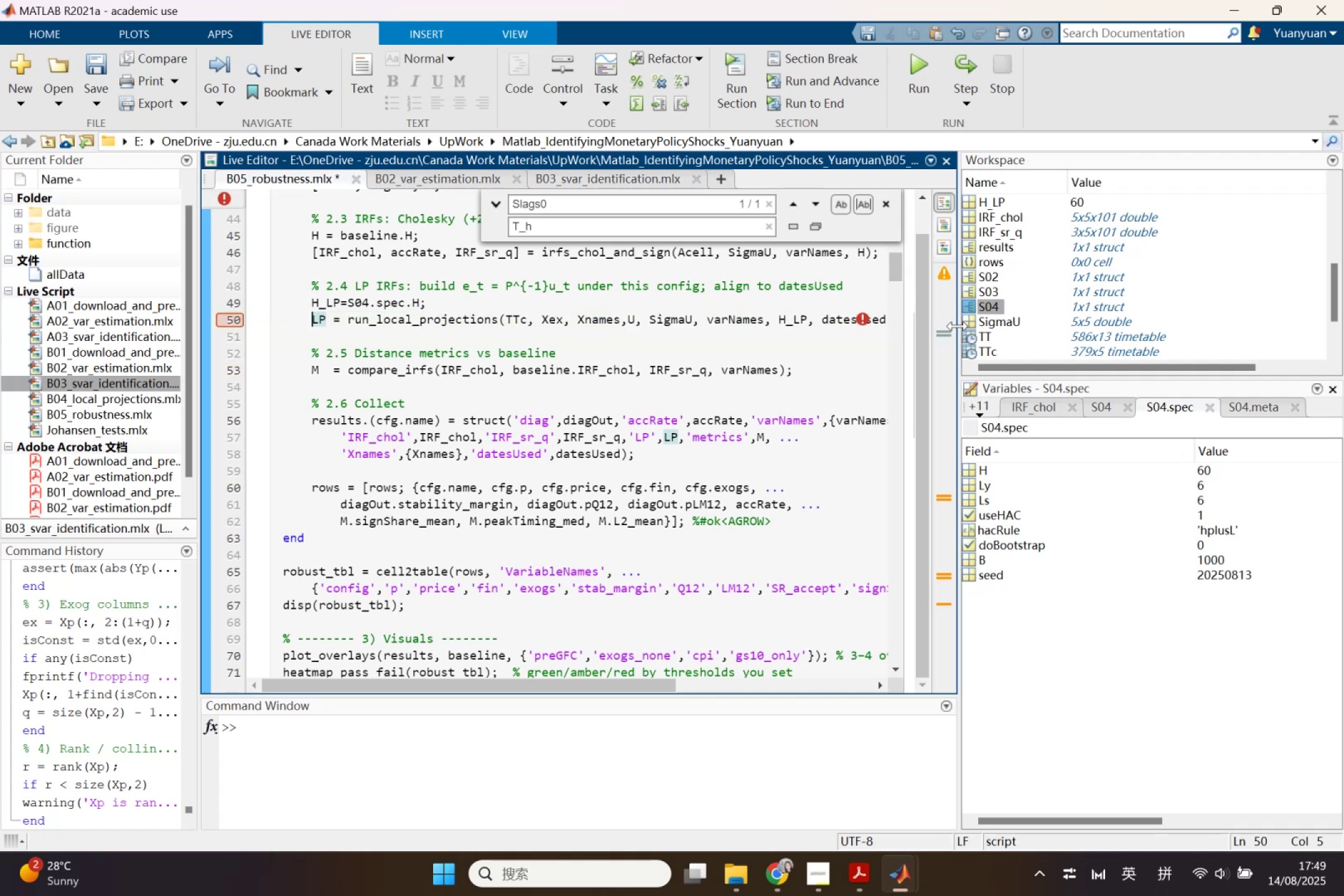 
left_click_drag(start_coordinate=[958, 326], to_coordinate=[1243, 319])
 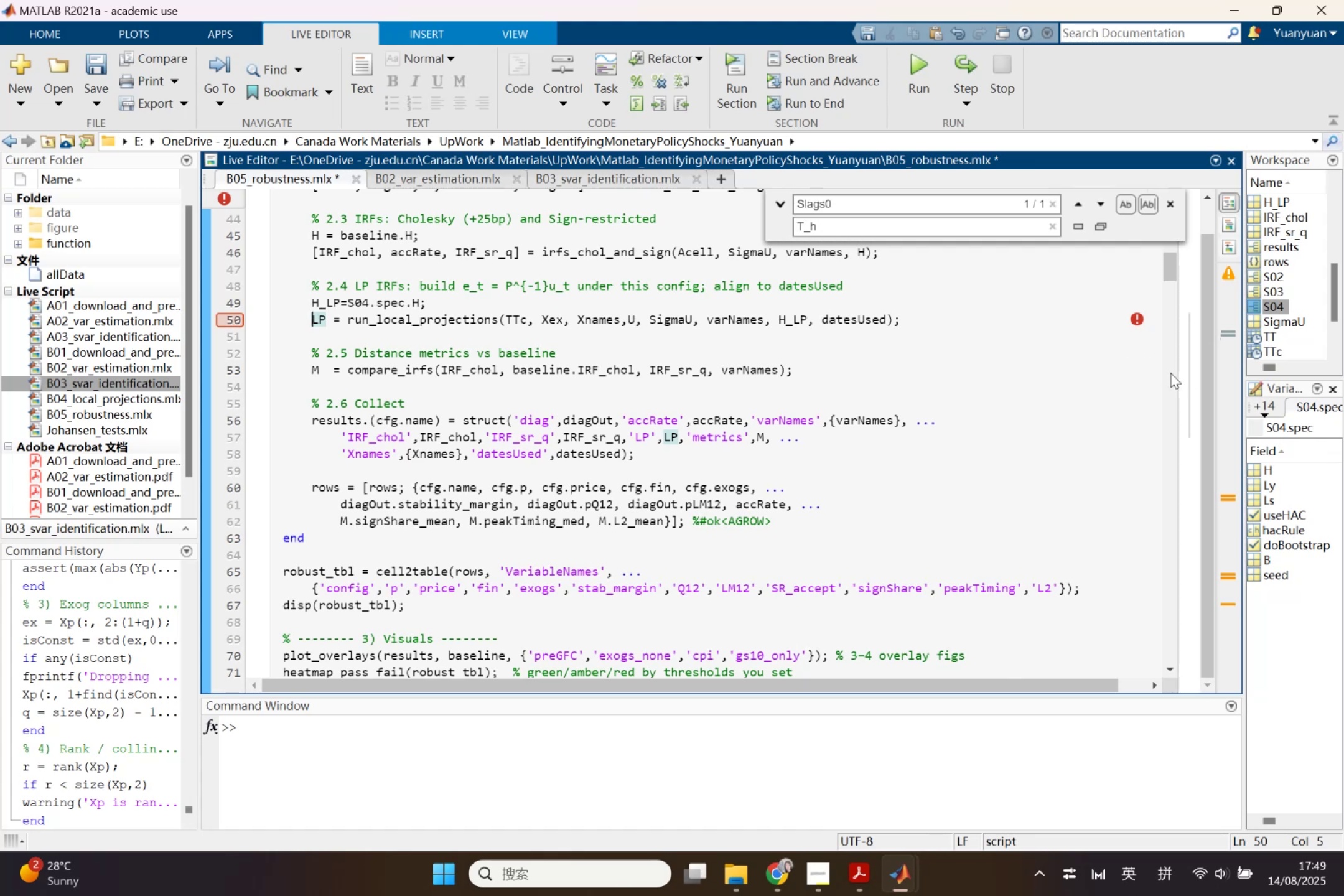 
left_click_drag(start_coordinate=[1176, 373], to_coordinate=[879, 375])
 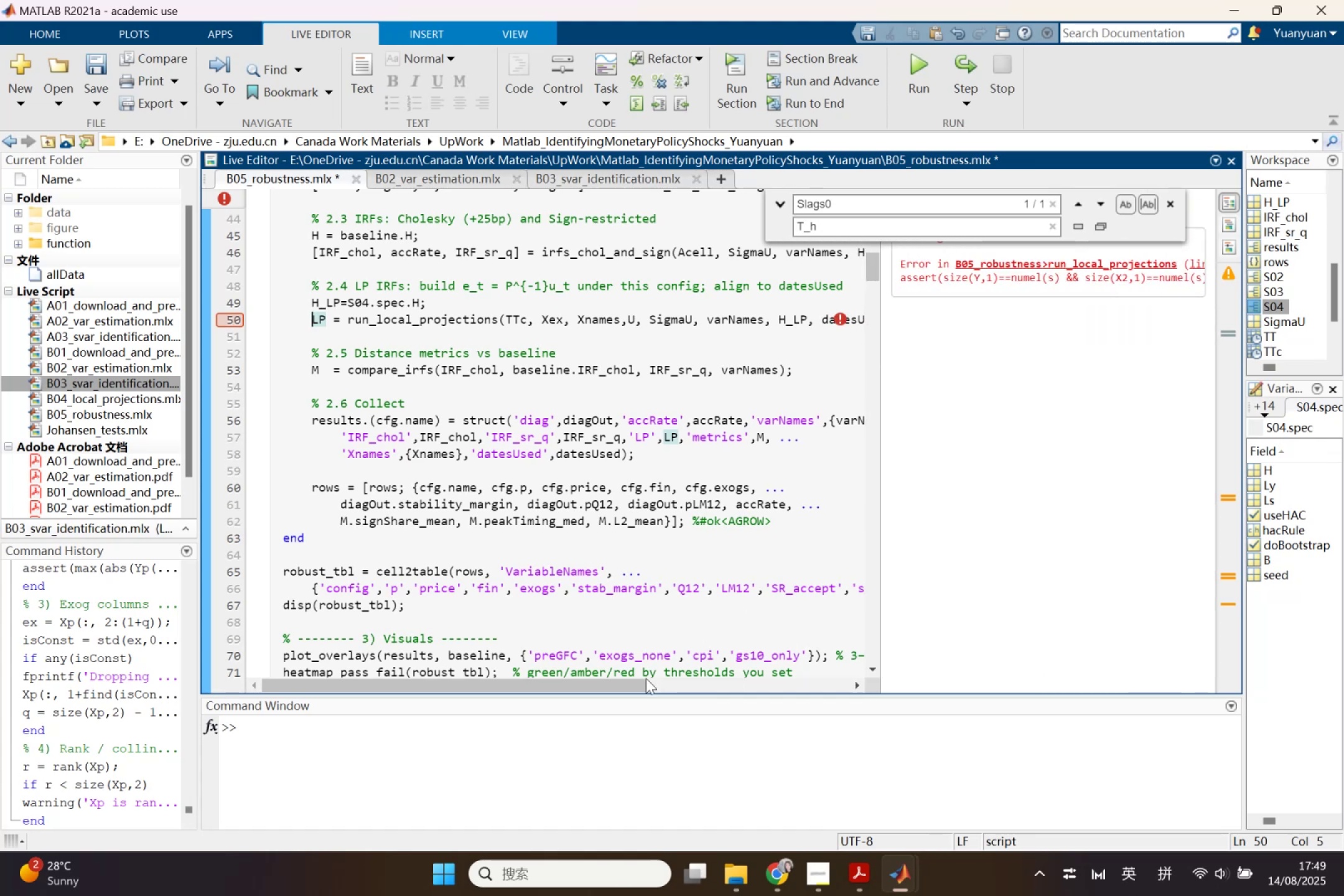 
left_click_drag(start_coordinate=[628, 685], to_coordinate=[754, 681])
 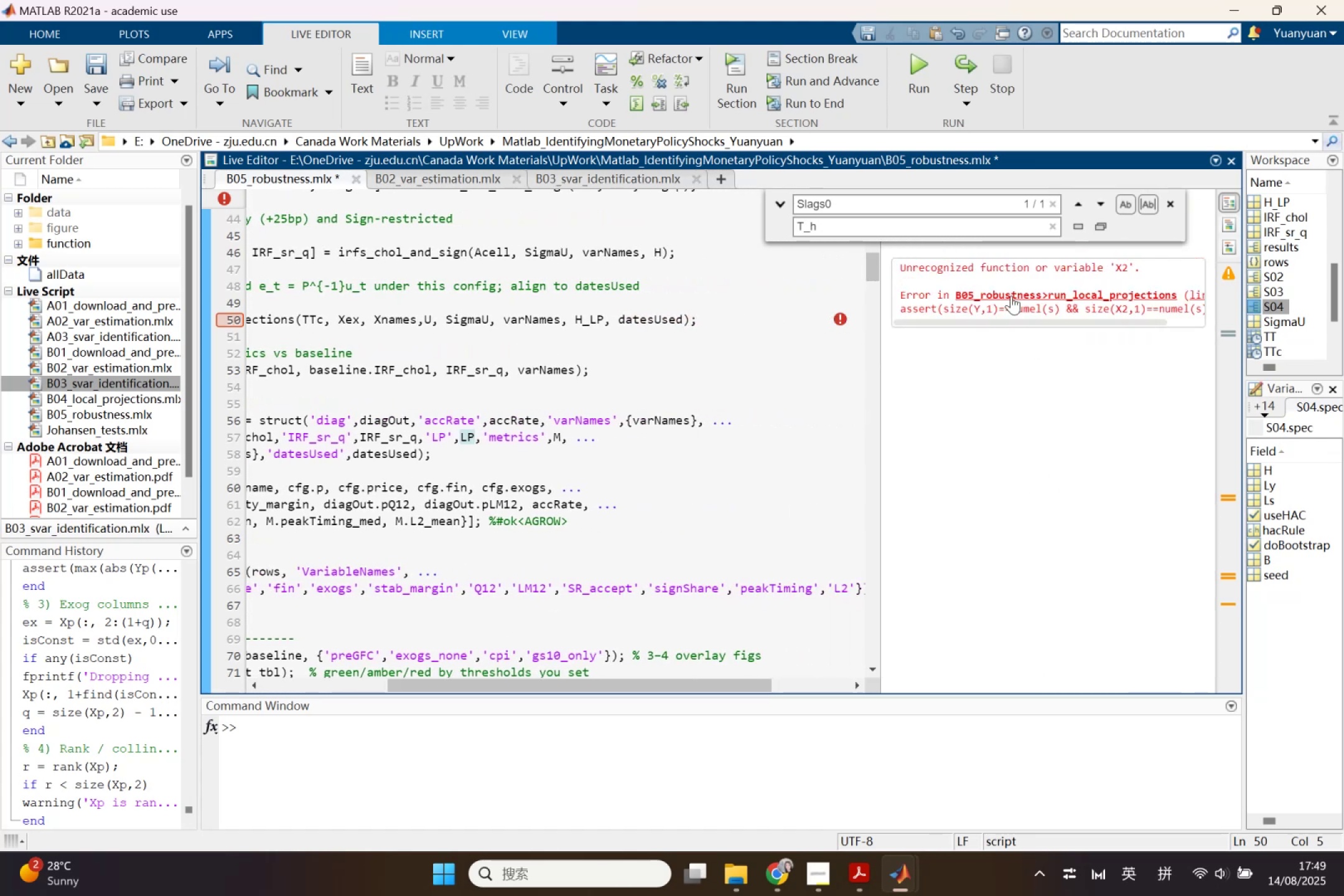 
left_click([1011, 288])
 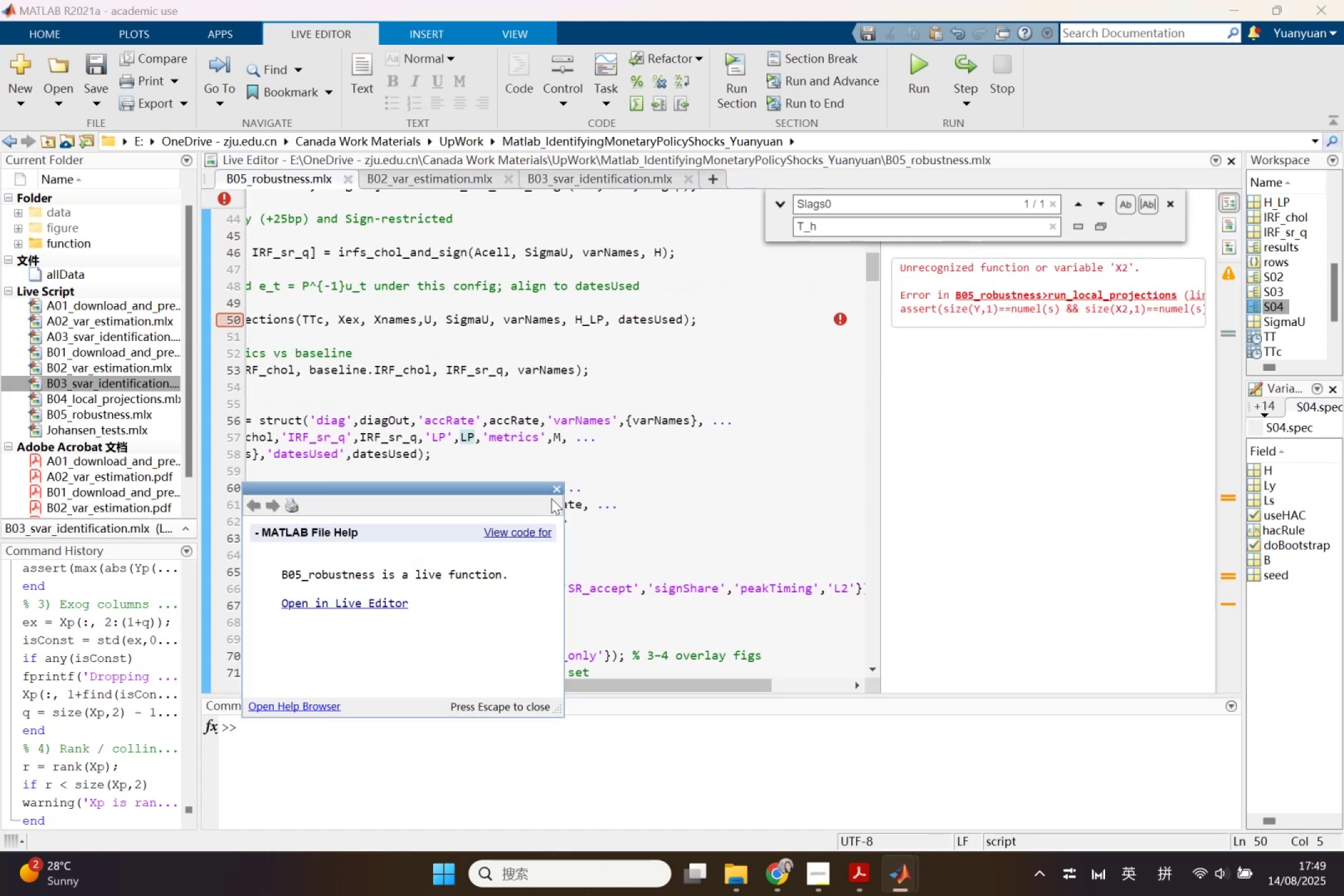 
left_click([559, 493])
 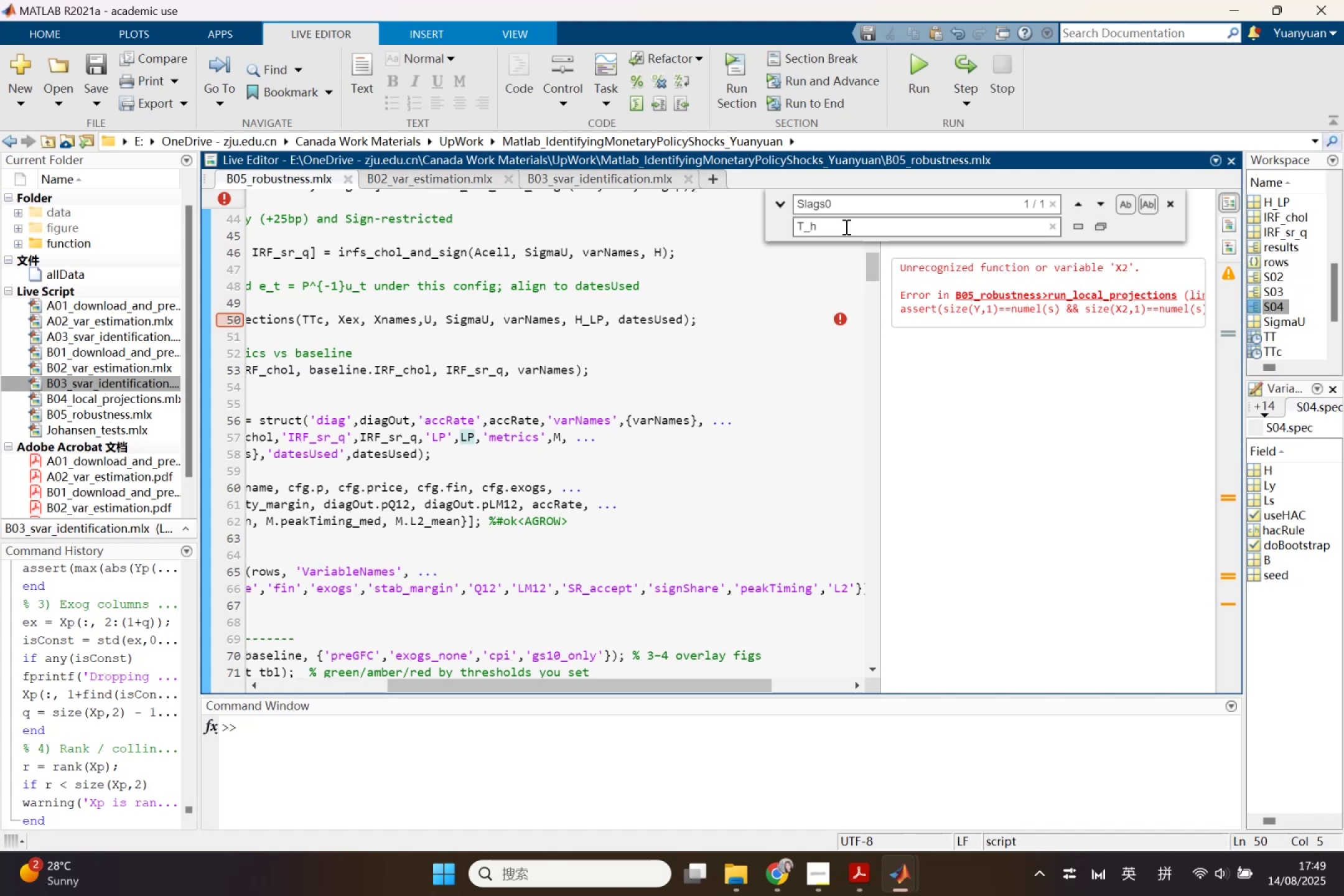 
left_click([849, 215])
 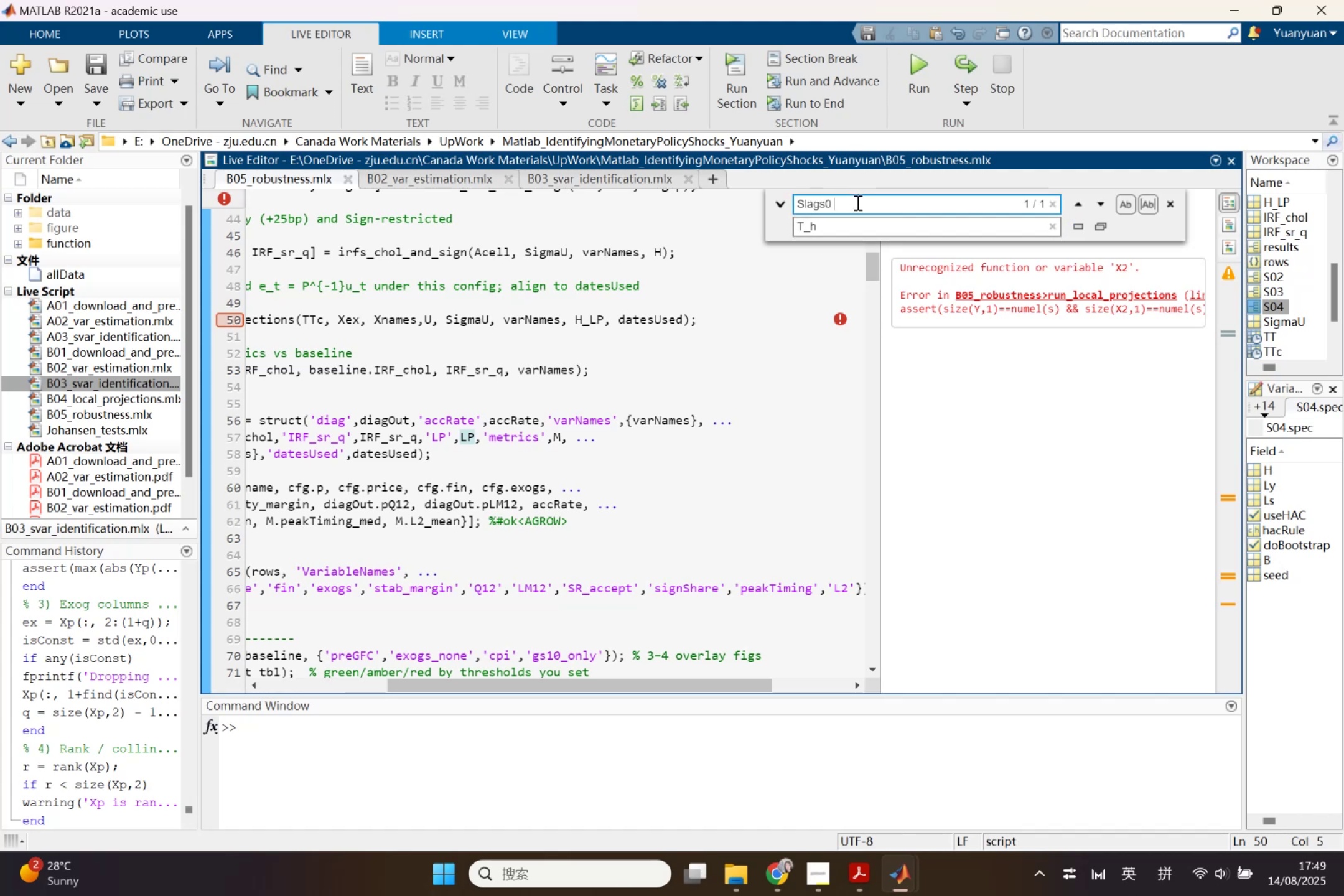 
double_click([856, 202])
 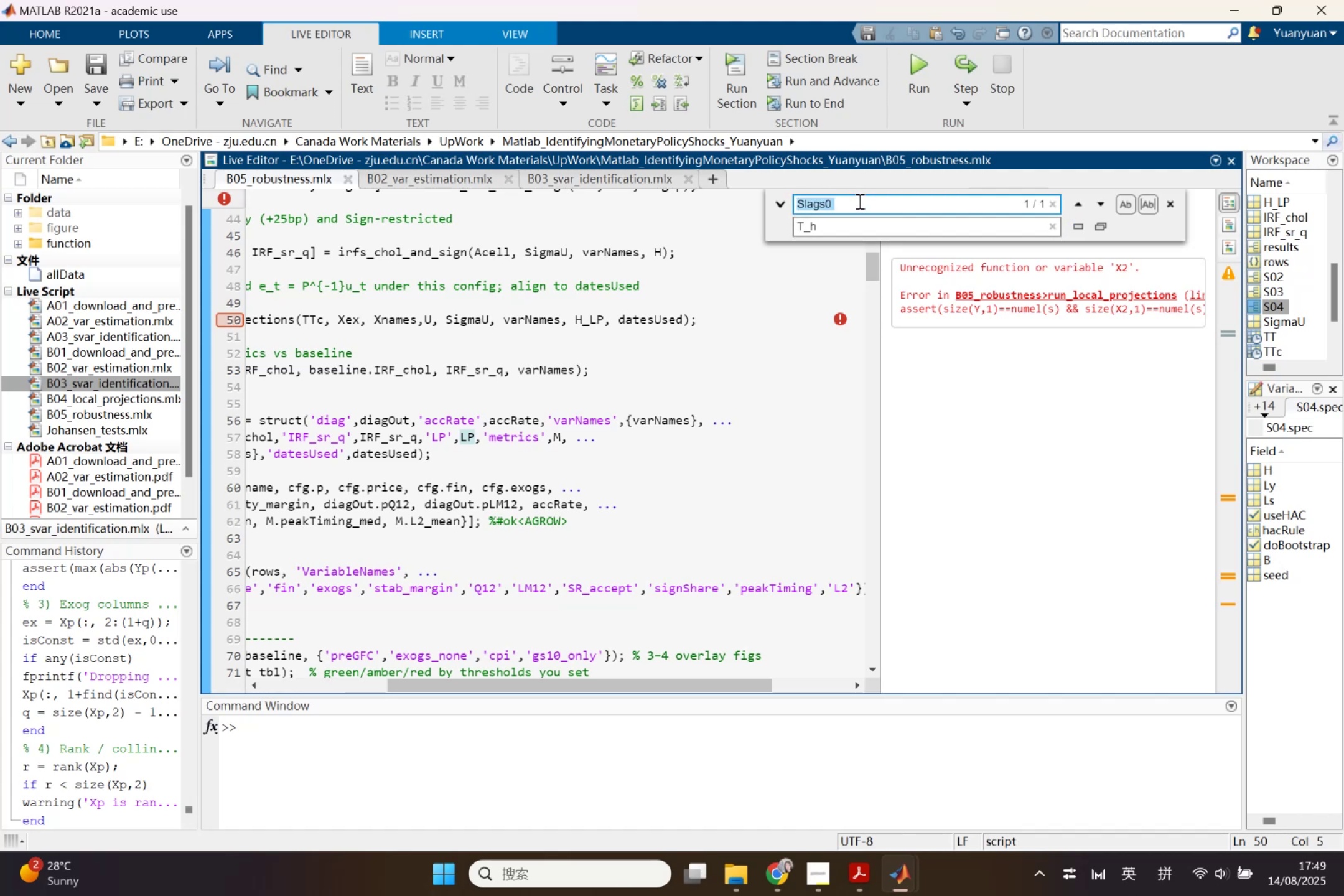 
type(X2)
 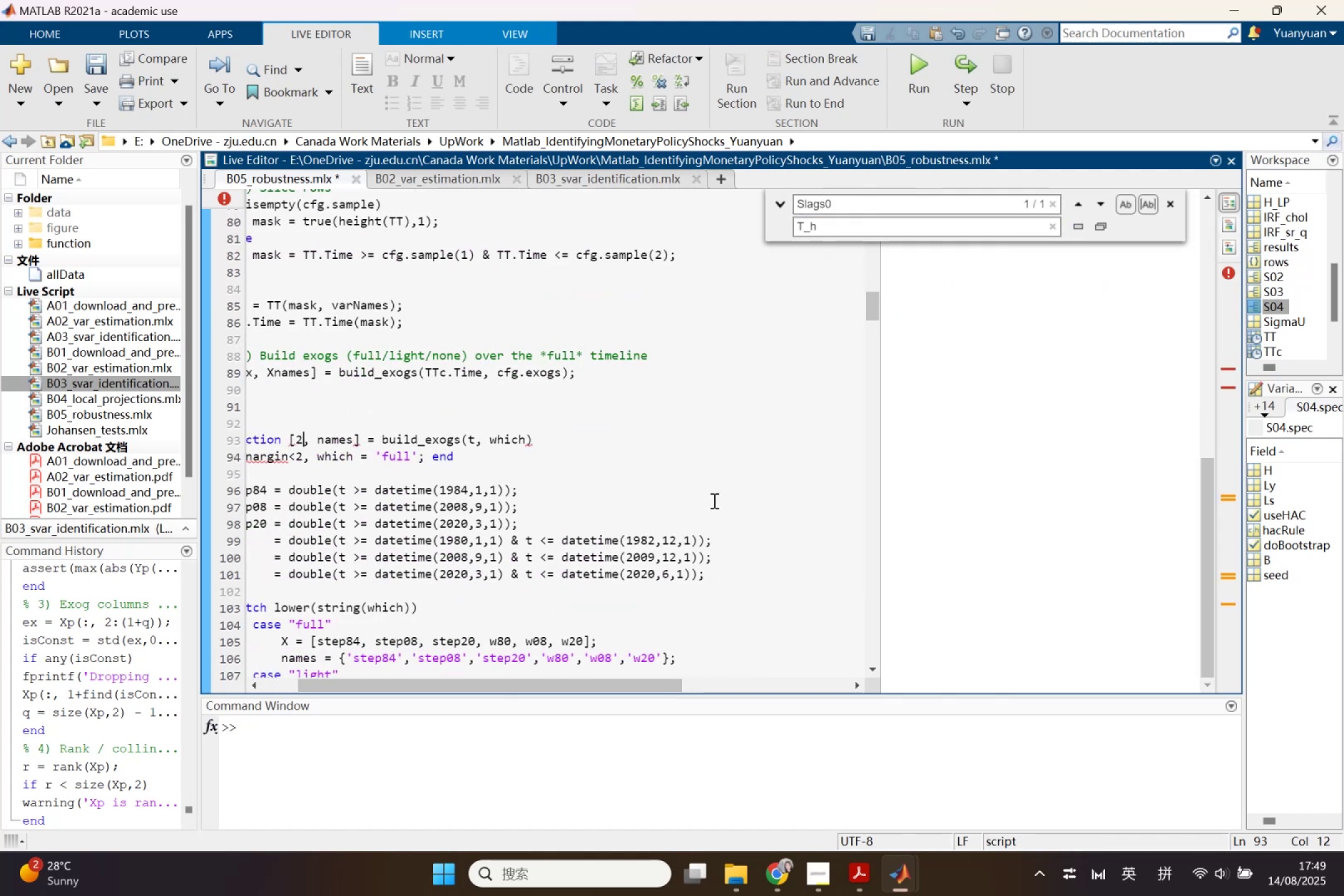 
key(Control+Z)
 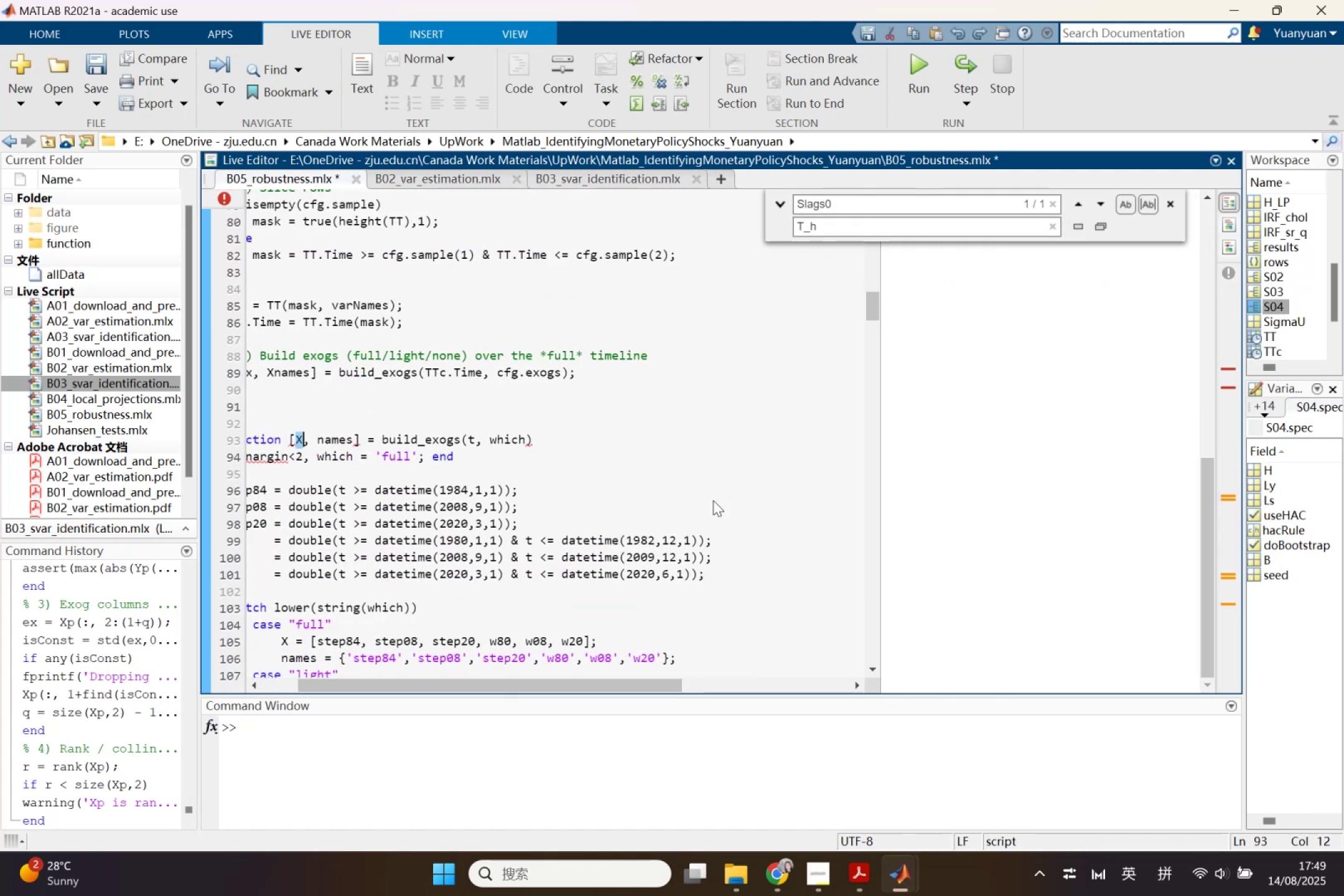 
hold_key(key=ControlLeft, duration=0.41)
 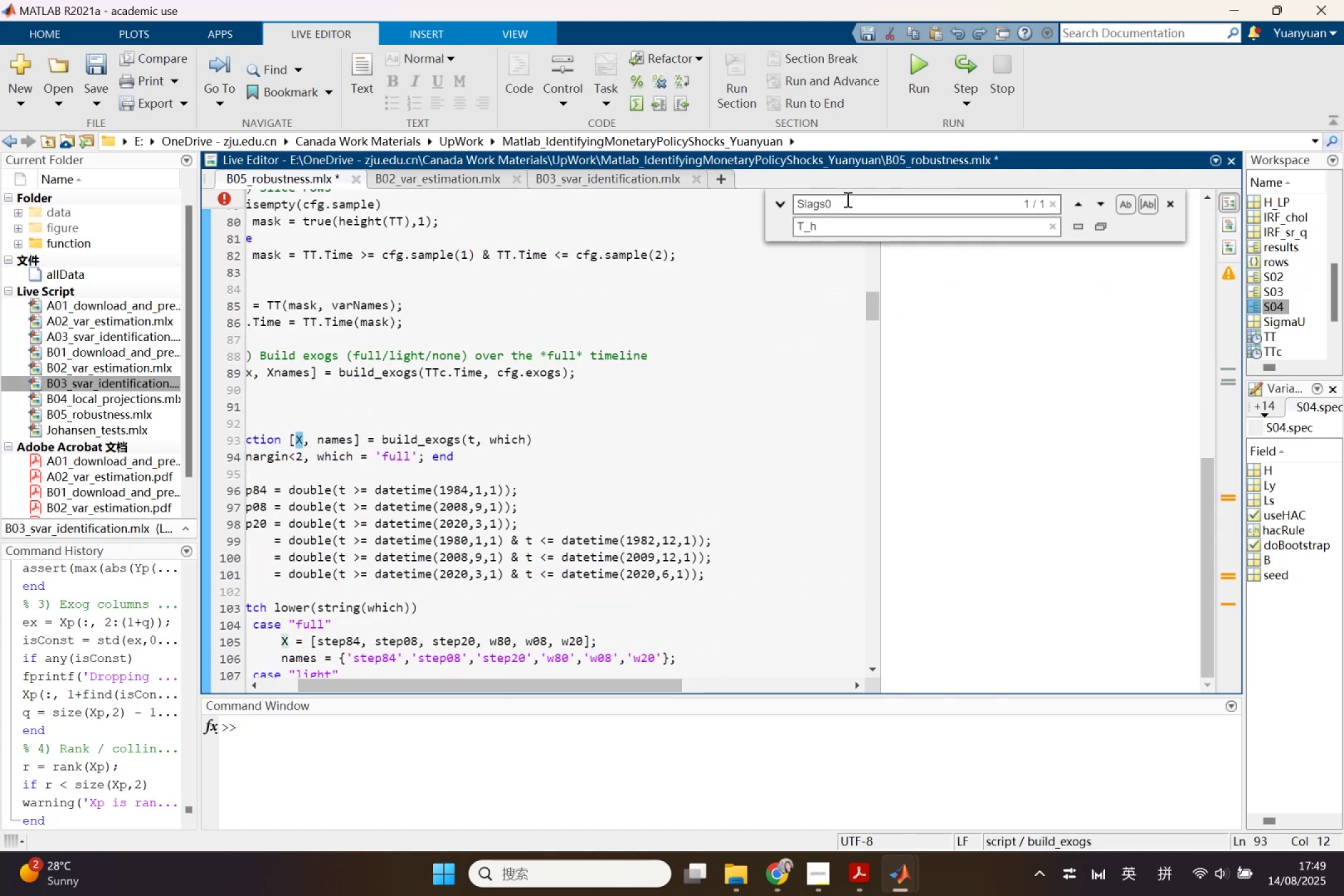 
double_click([847, 198])
 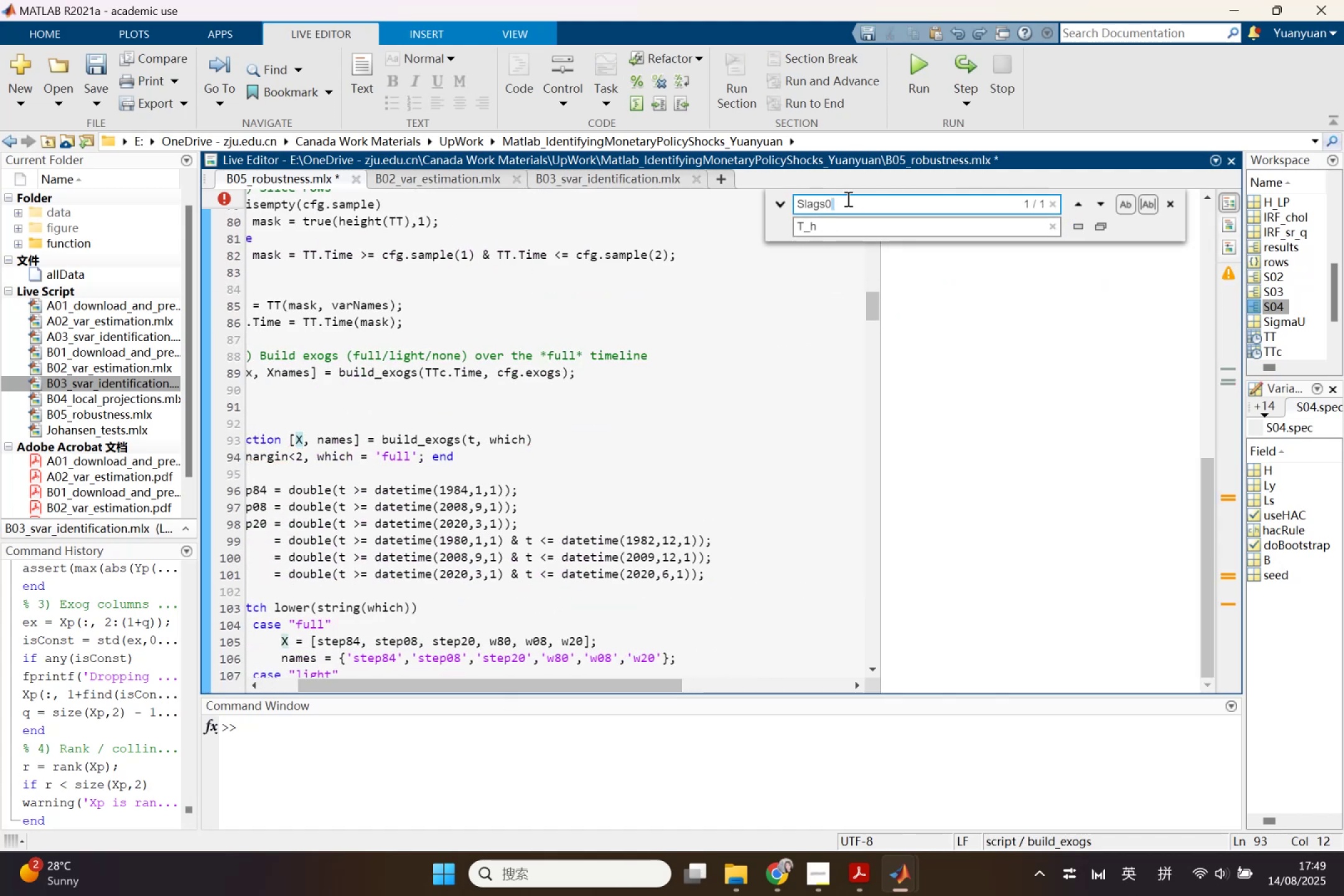 
triple_click([847, 198])
 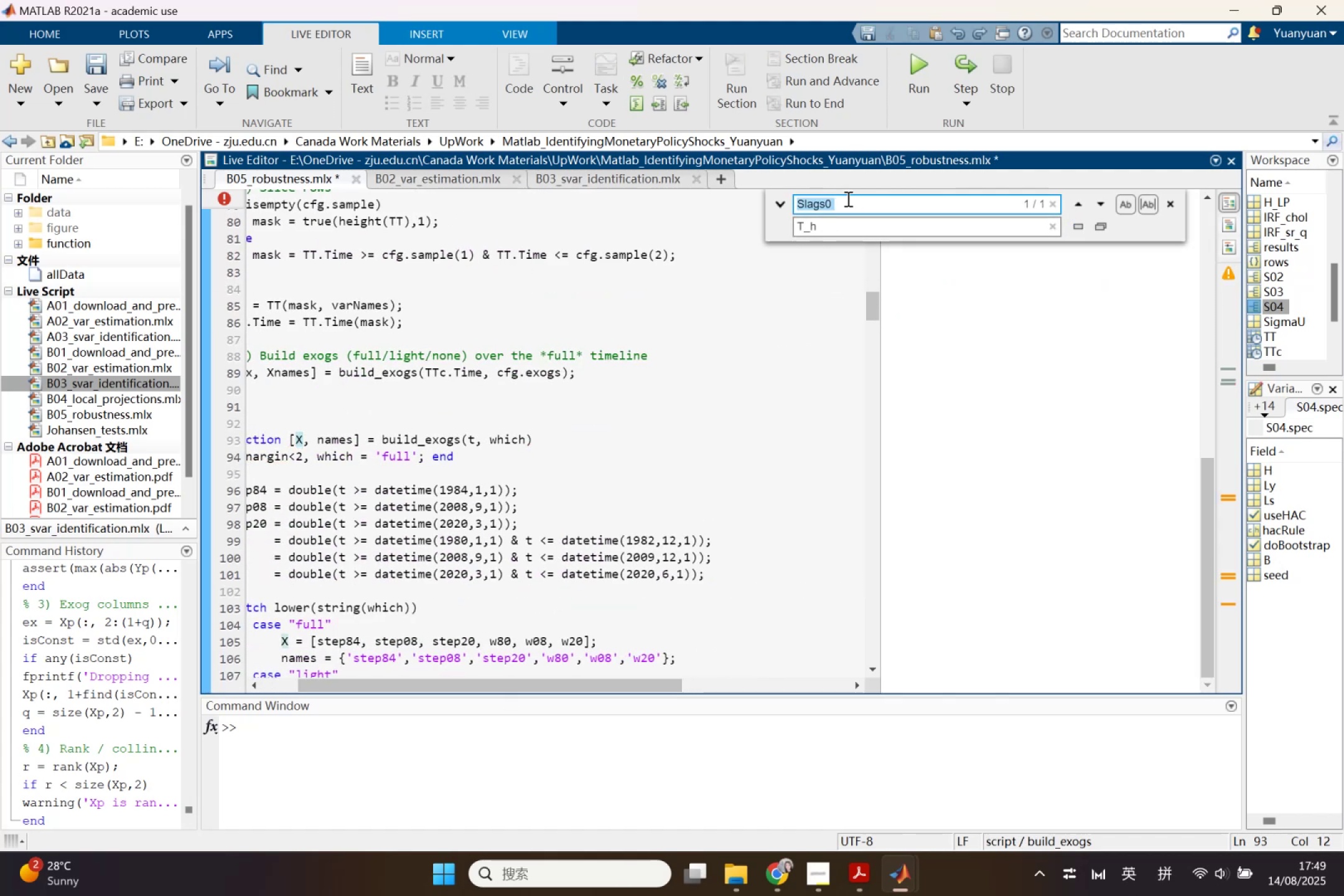 
type(X2)
 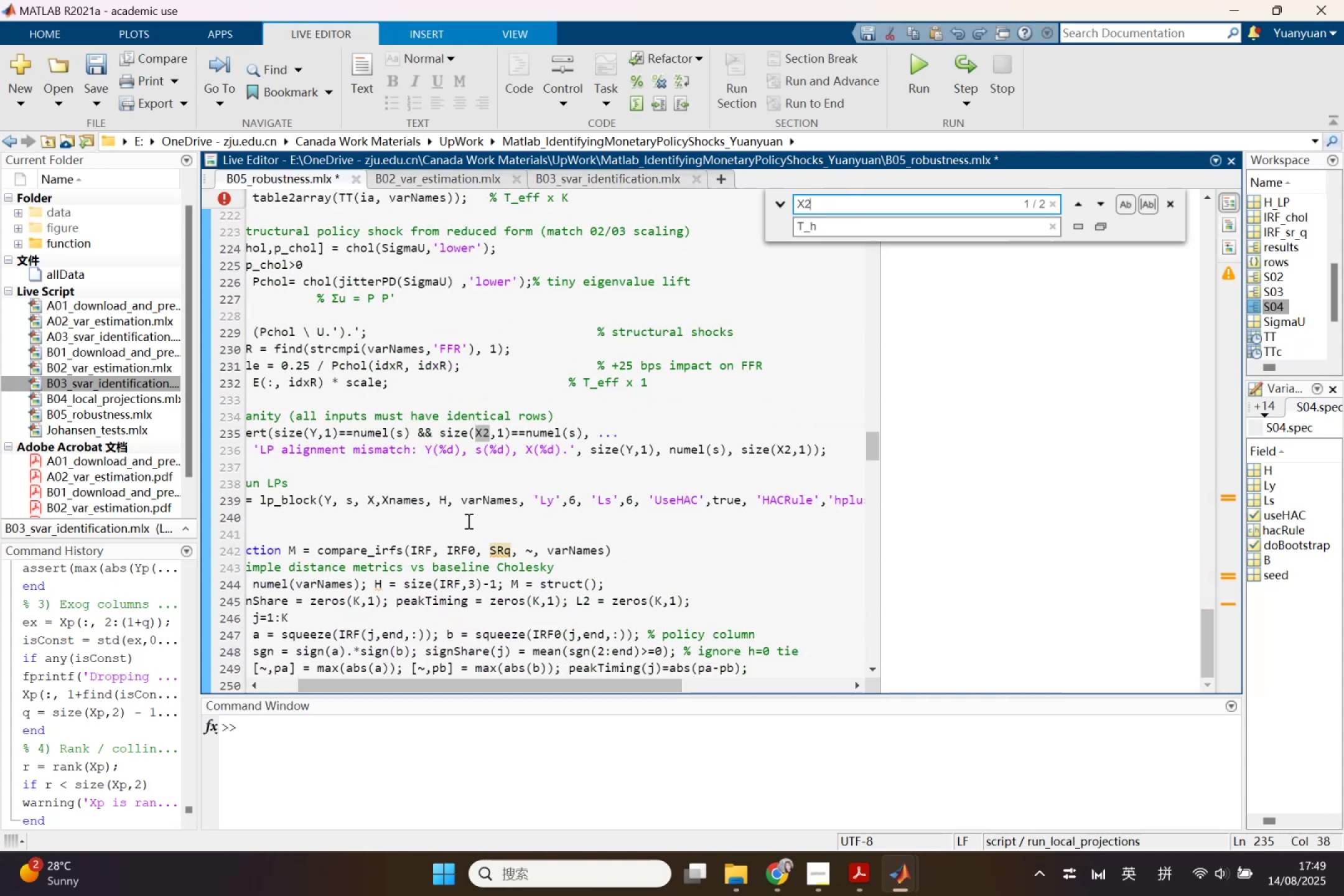 
type(XX)
 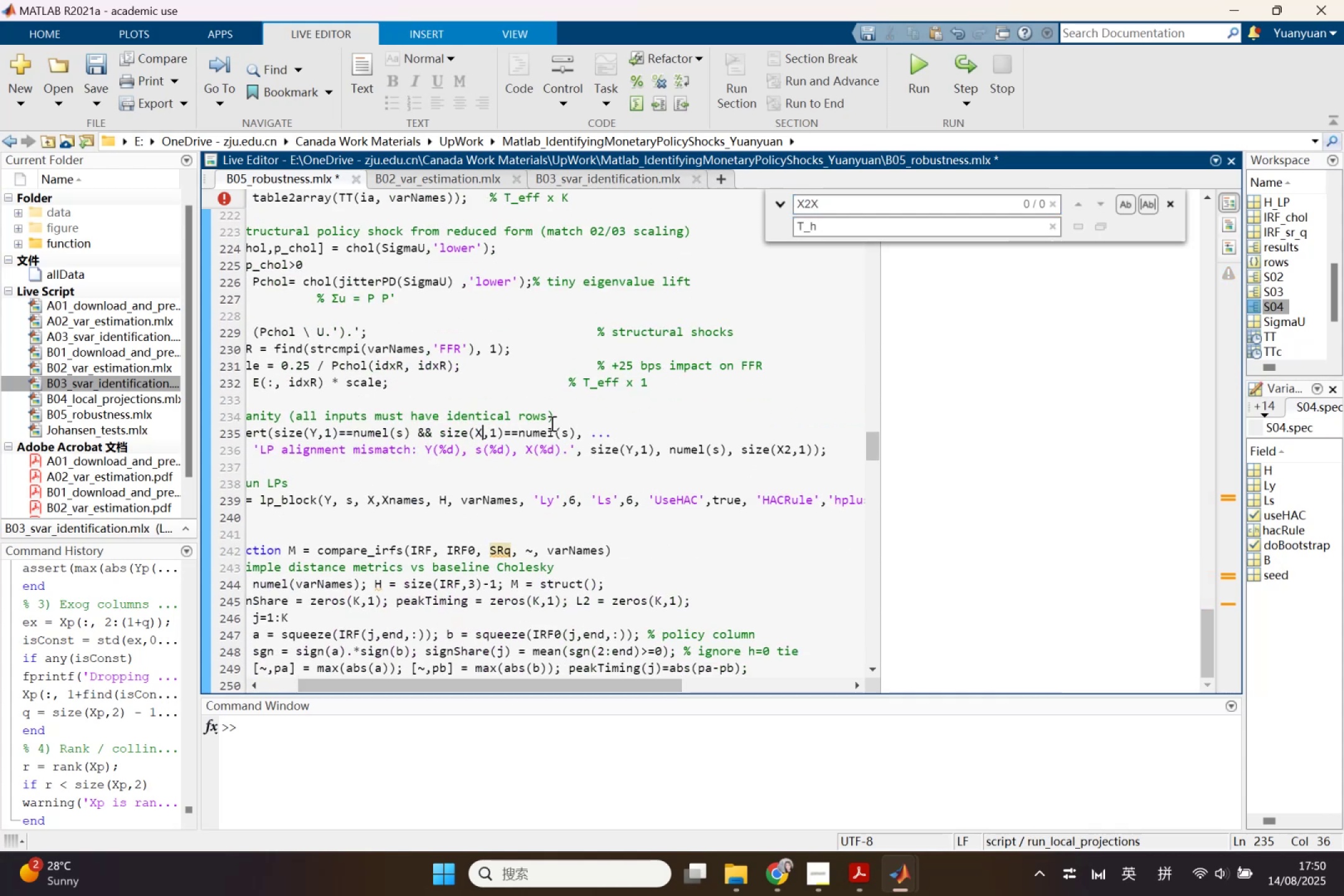 
left_click_drag(start_coordinate=[490, 437], to_coordinate=[474, 434])
 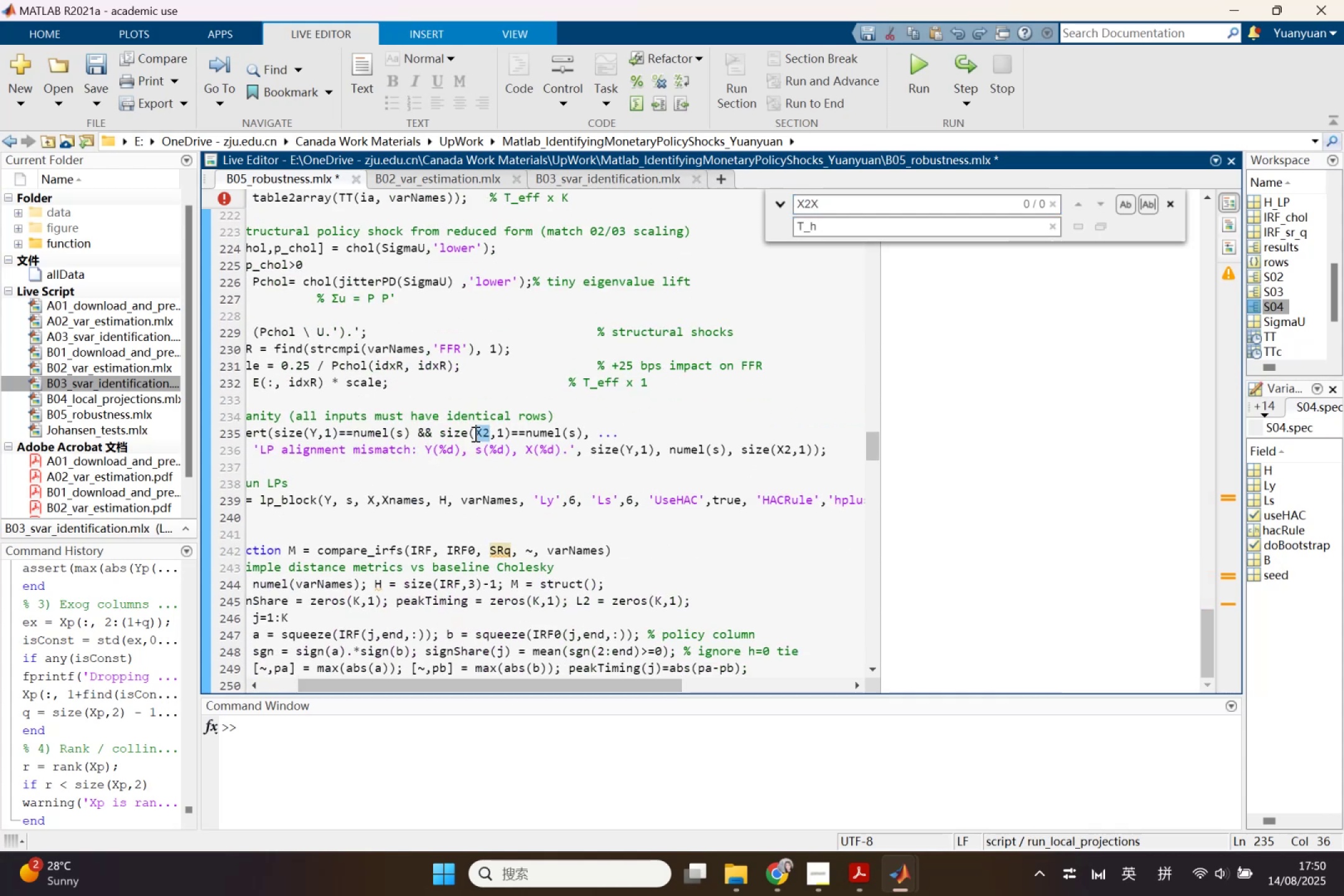 
left_click([723, 409])
 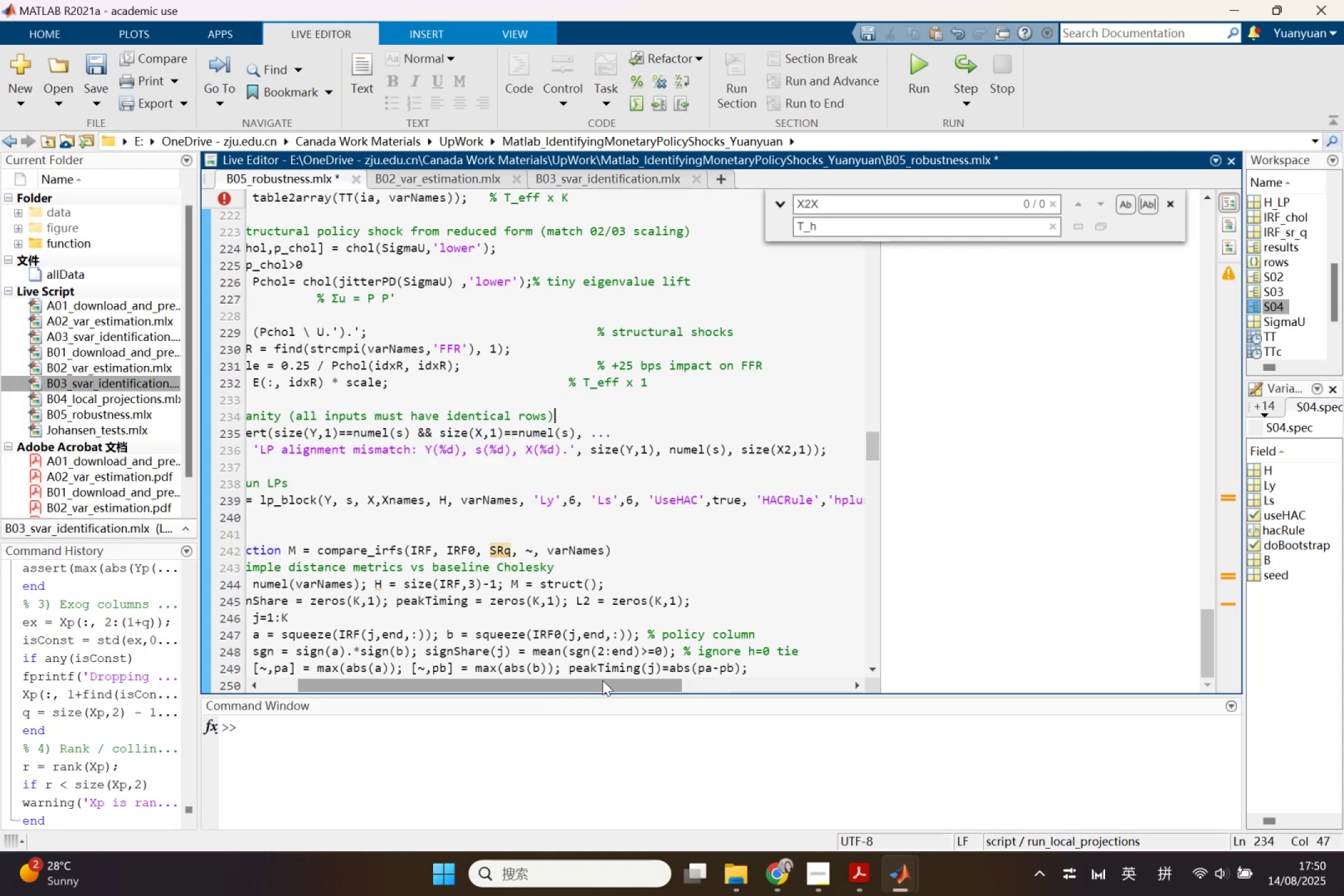 
left_click_drag(start_coordinate=[602, 679], to_coordinate=[558, 672])
 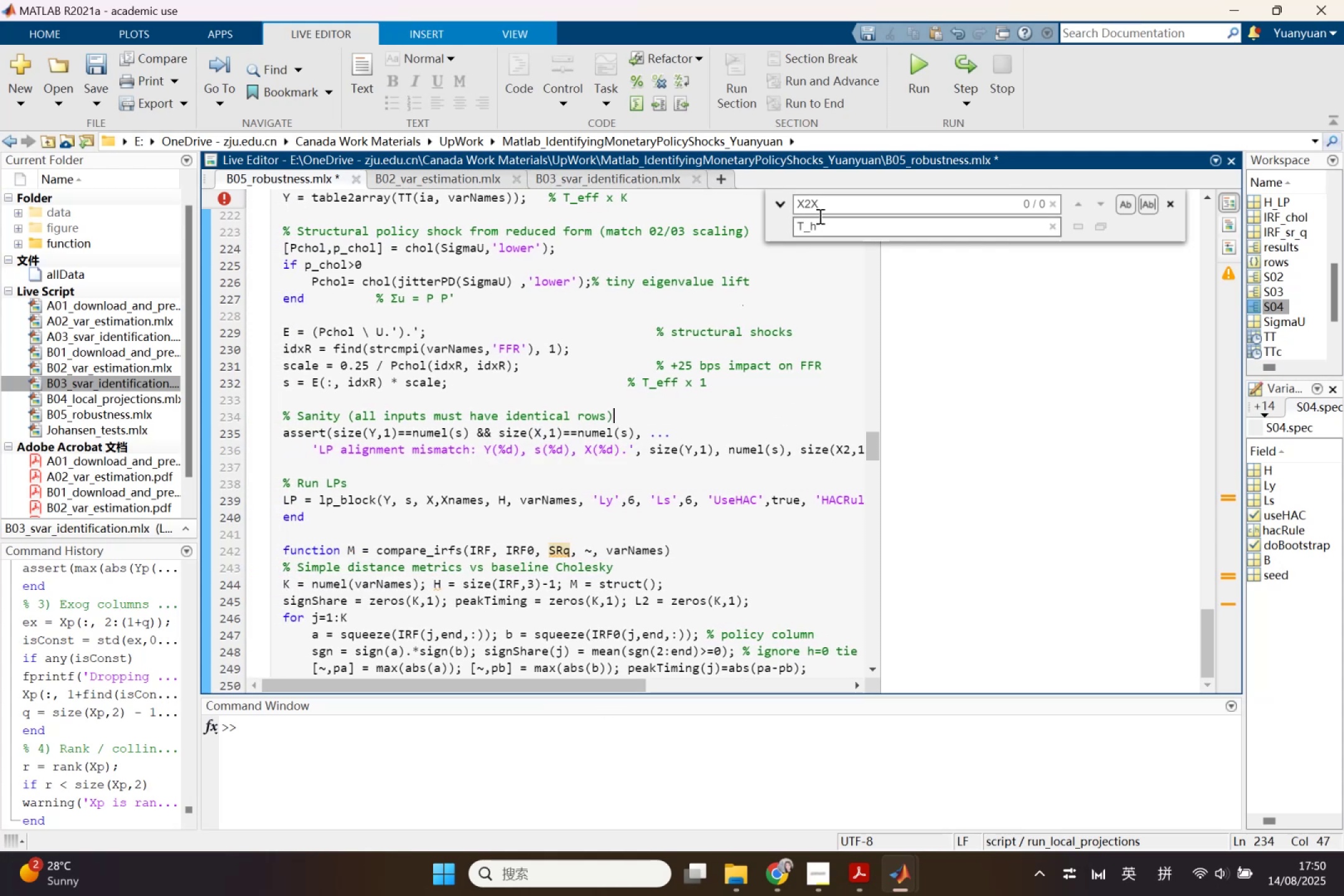 
left_click([572, 334])
 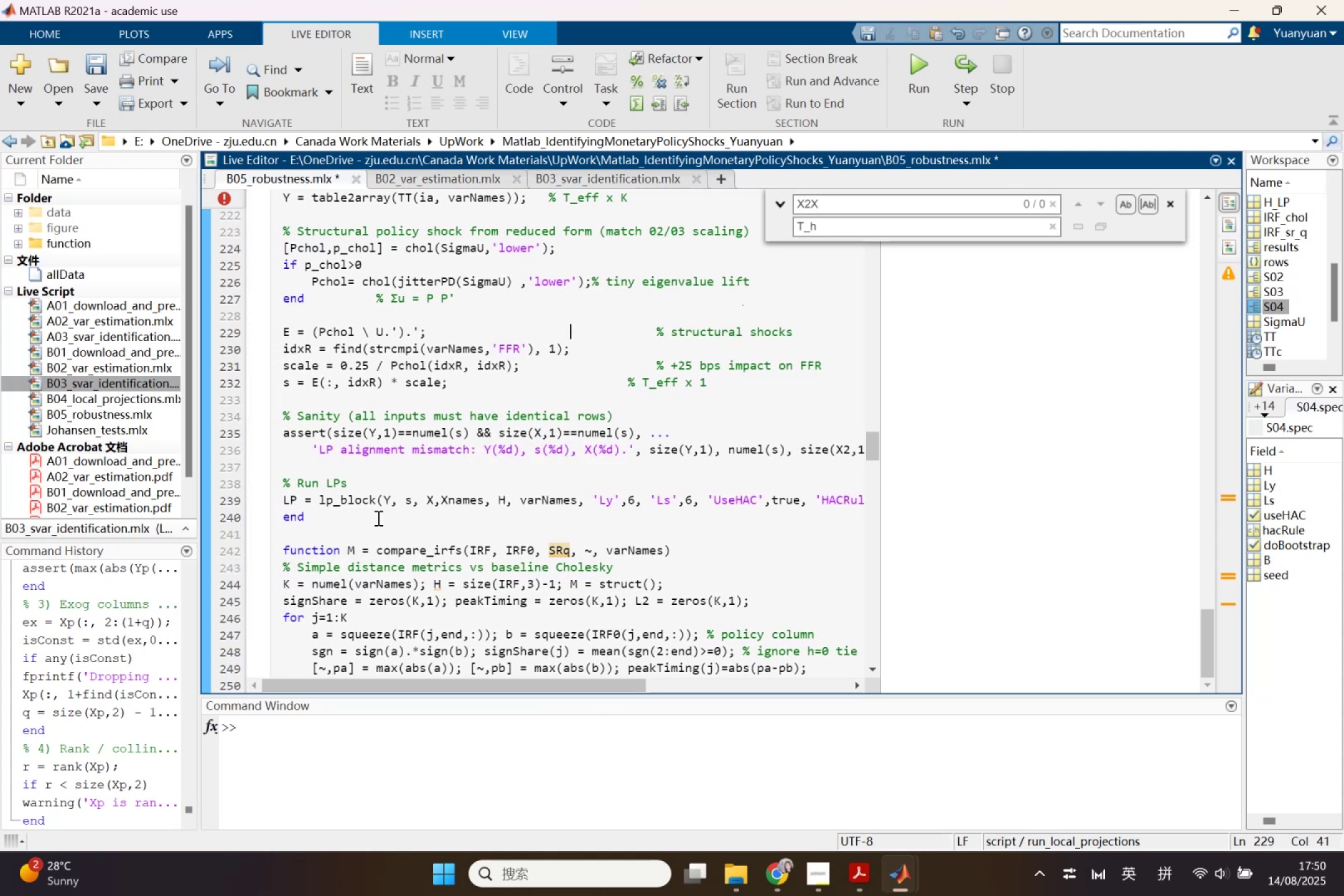 
scroll: coordinate [414, 497], scroll_direction: up, amount: 9.0
 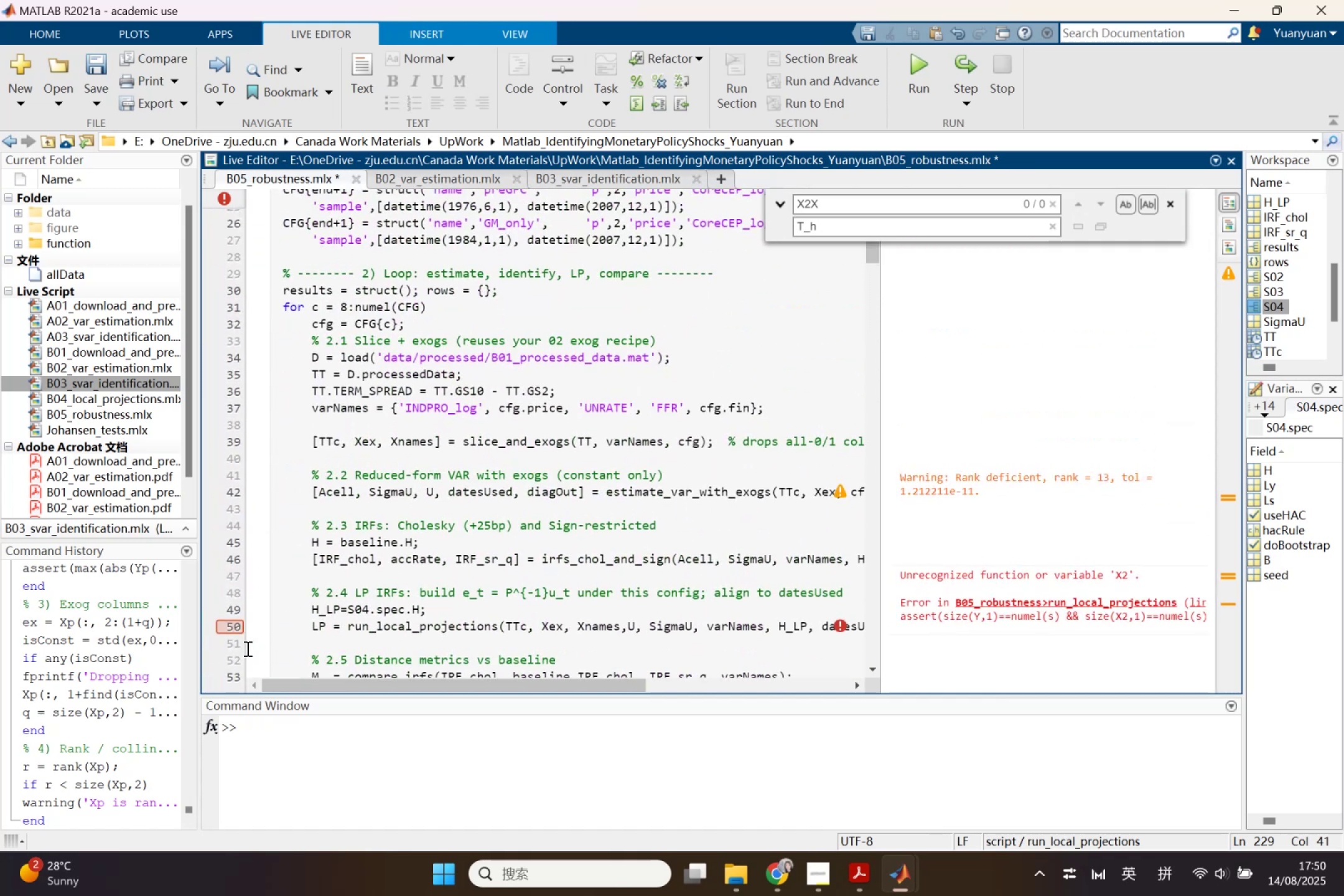 
left_click([239, 633])
 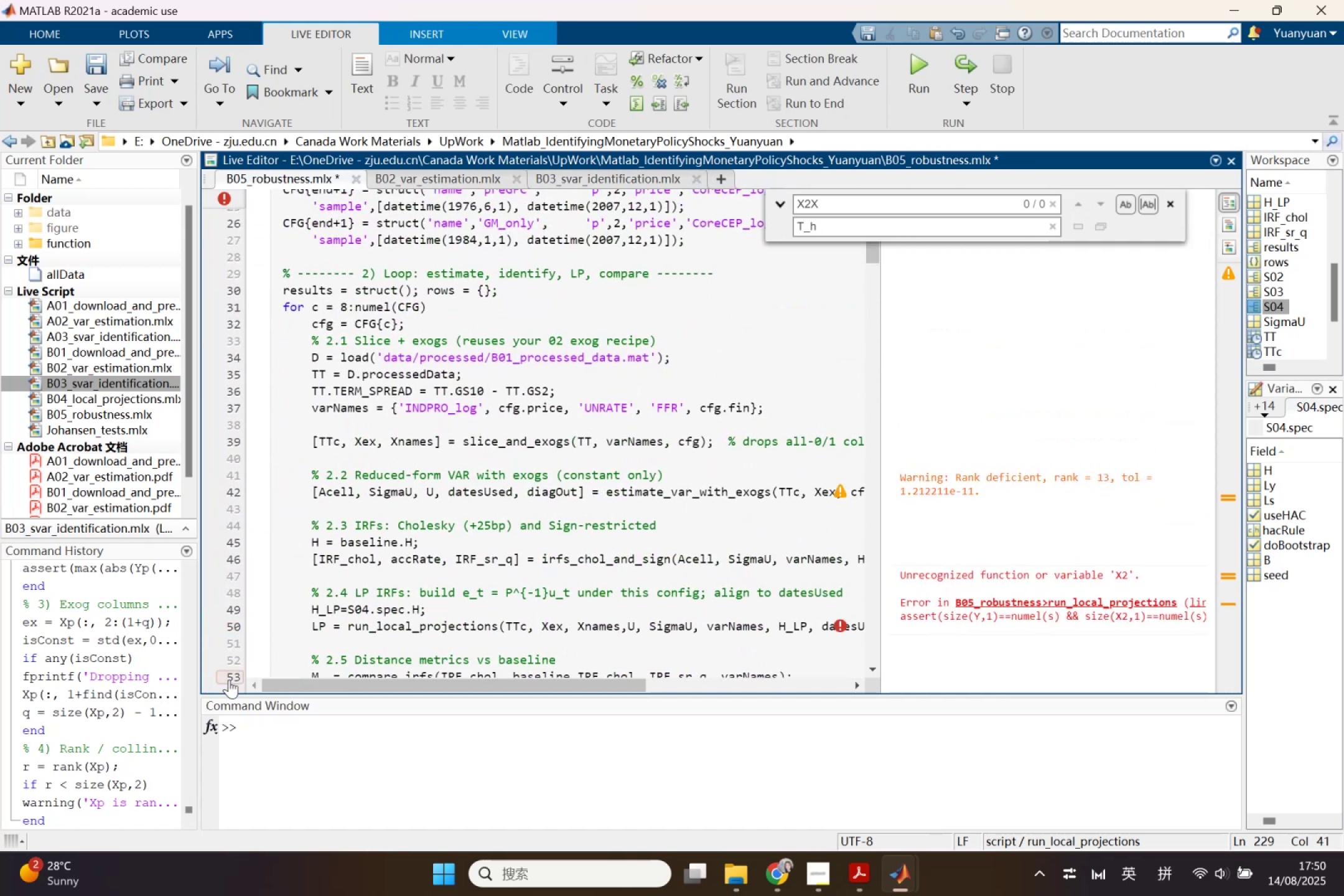 
left_click([229, 679])
 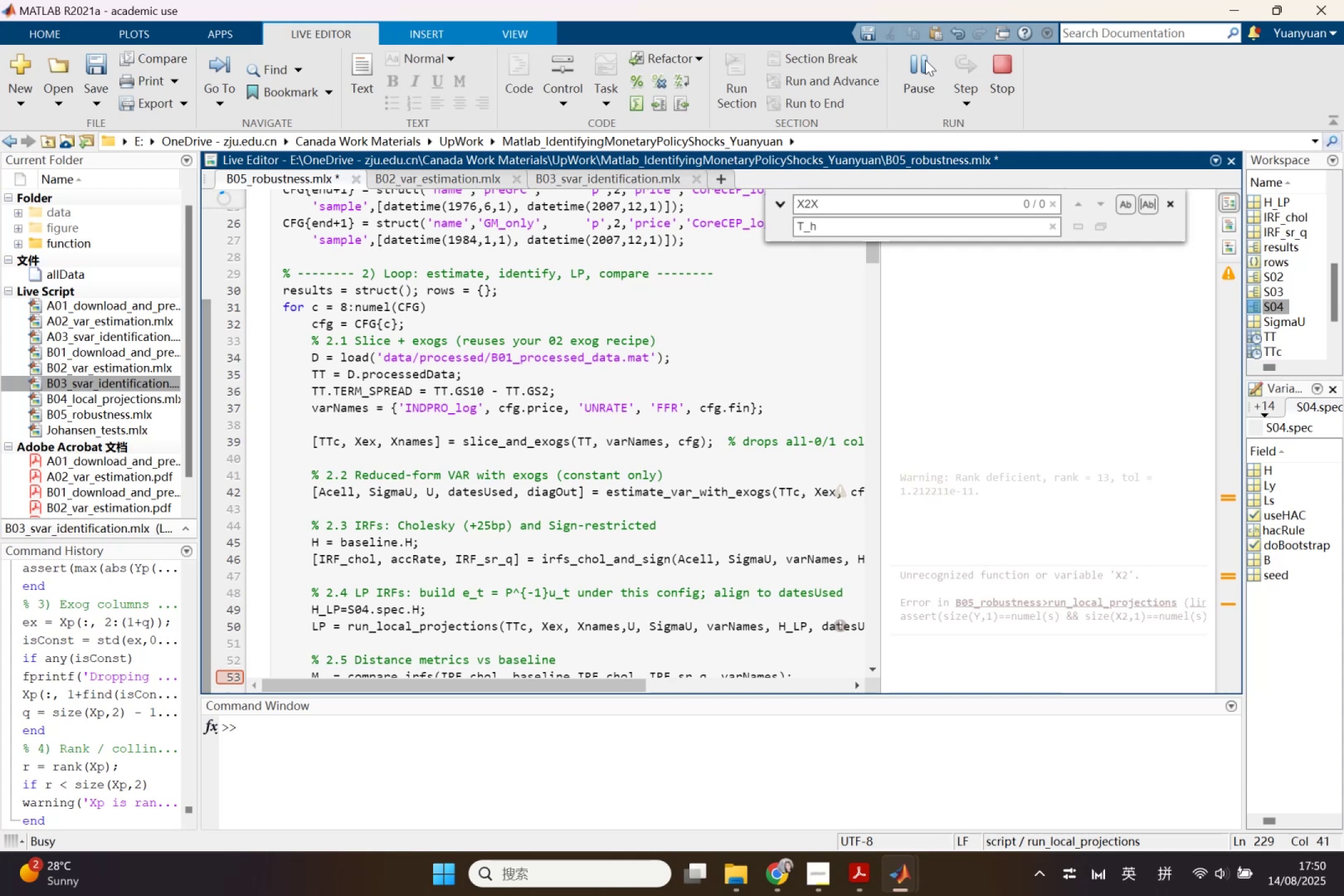 
wait(9.29)
 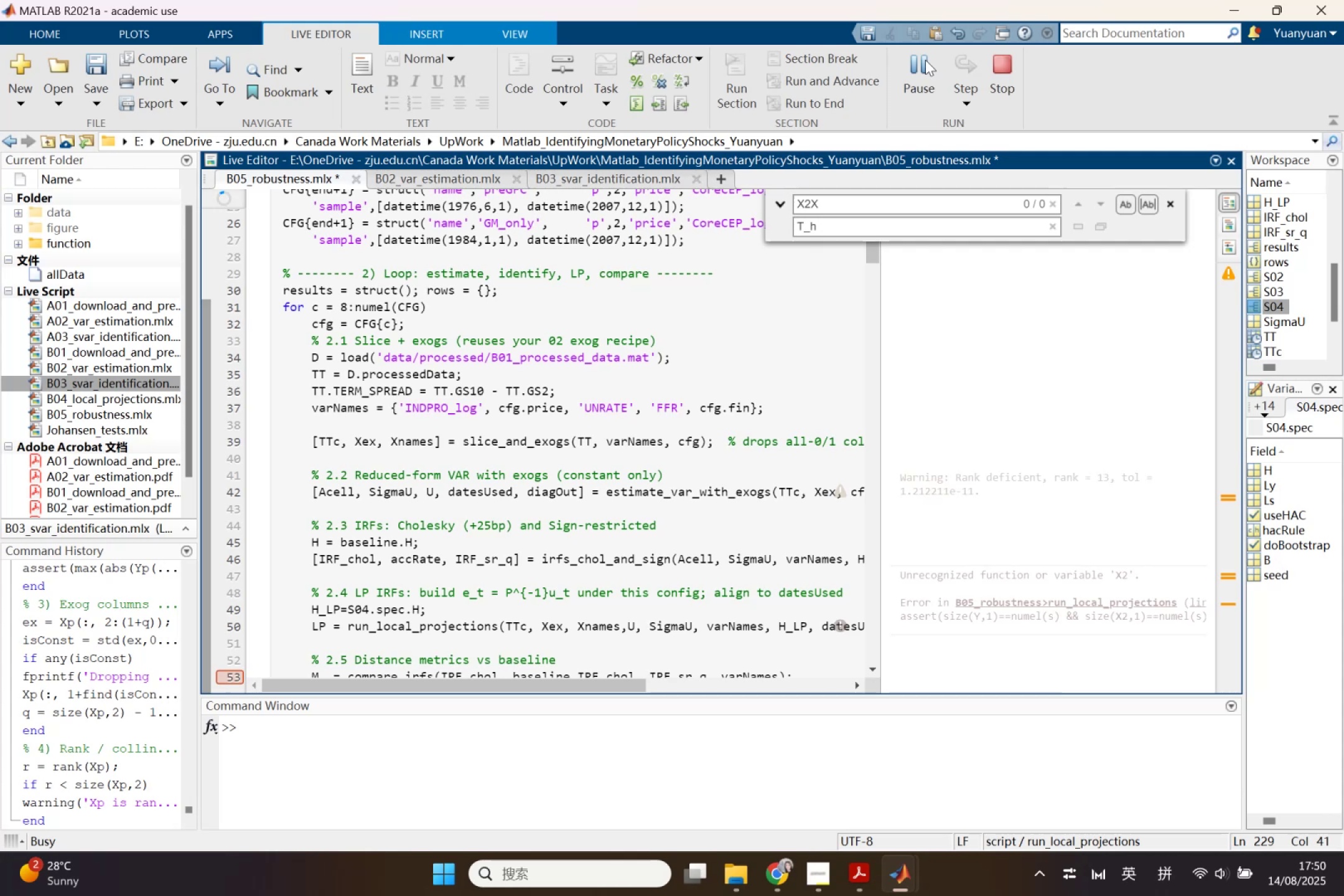 
left_click_drag(start_coordinate=[1020, 640], to_coordinate=[1089, 638])
 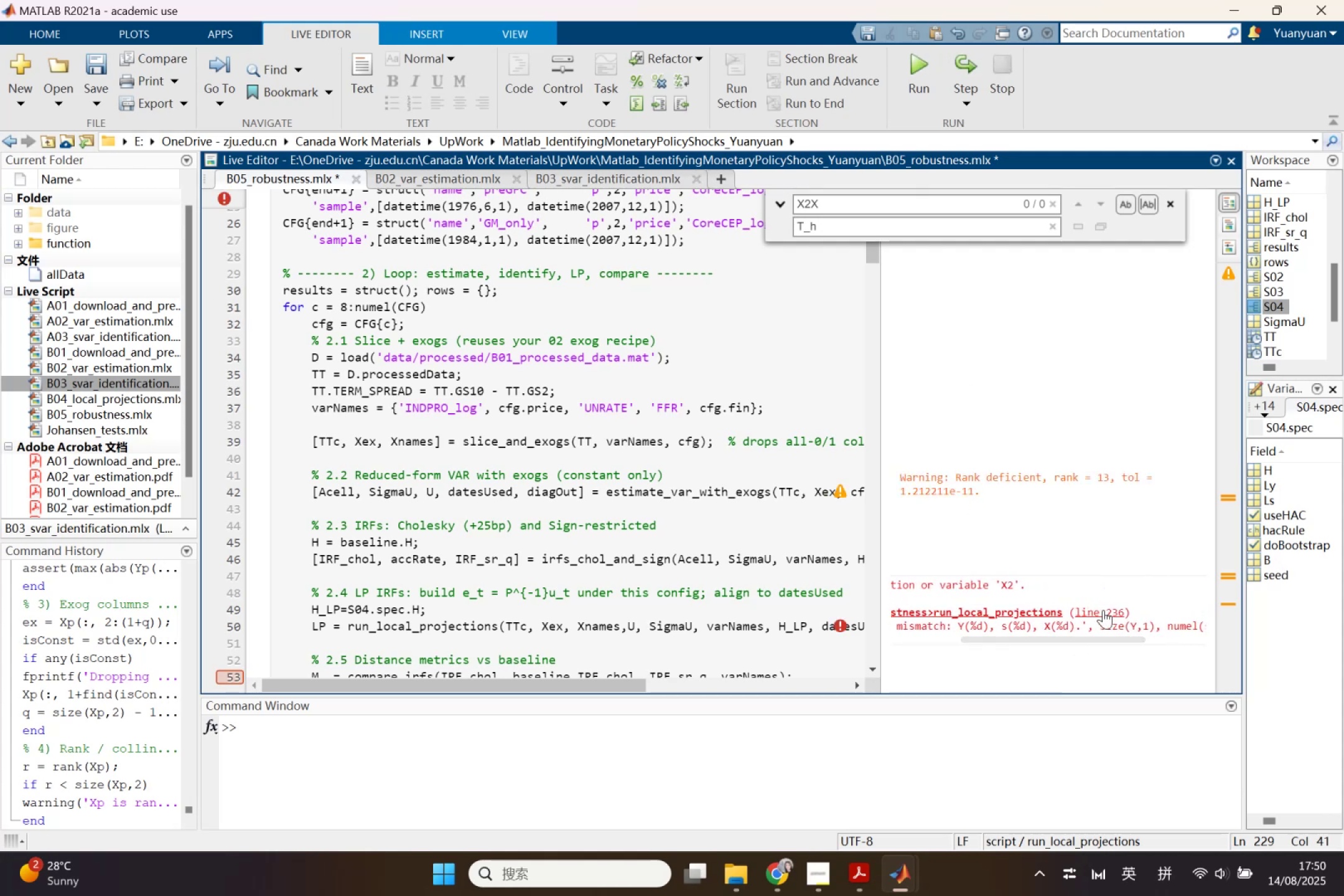 
left_click([1103, 610])
 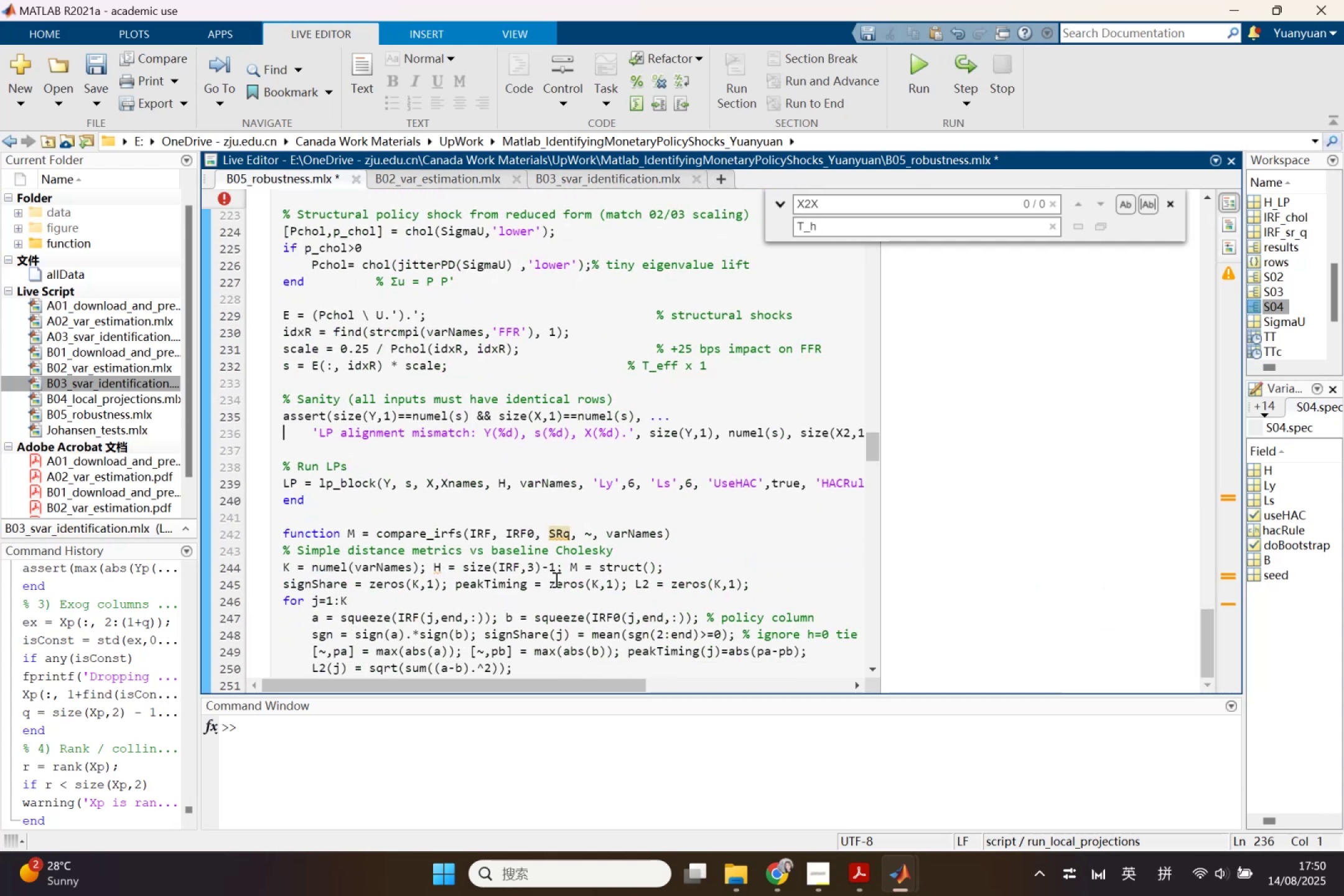 
left_click_drag(start_coordinate=[599, 679], to_coordinate=[686, 691])
 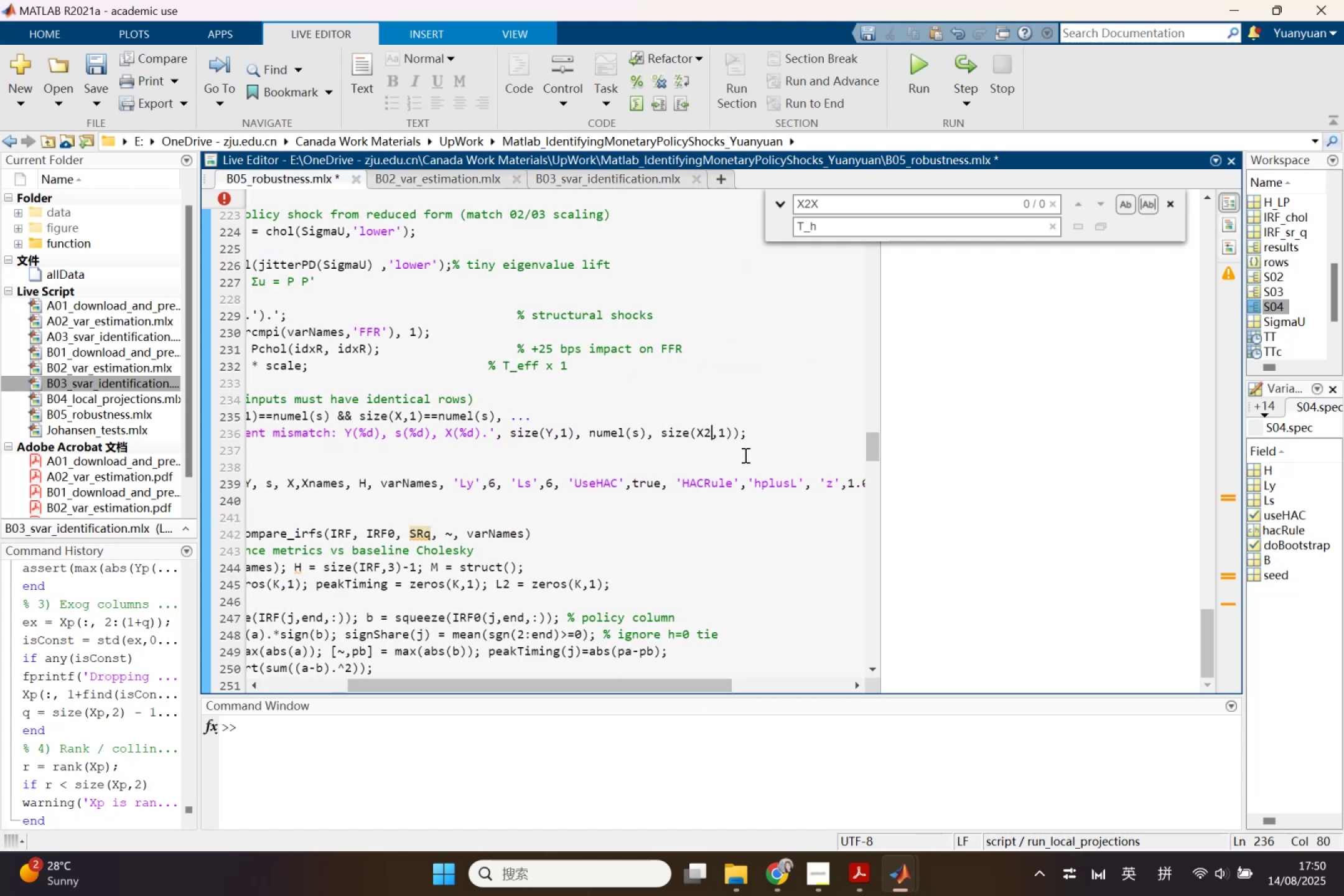 
key(Backspace)
 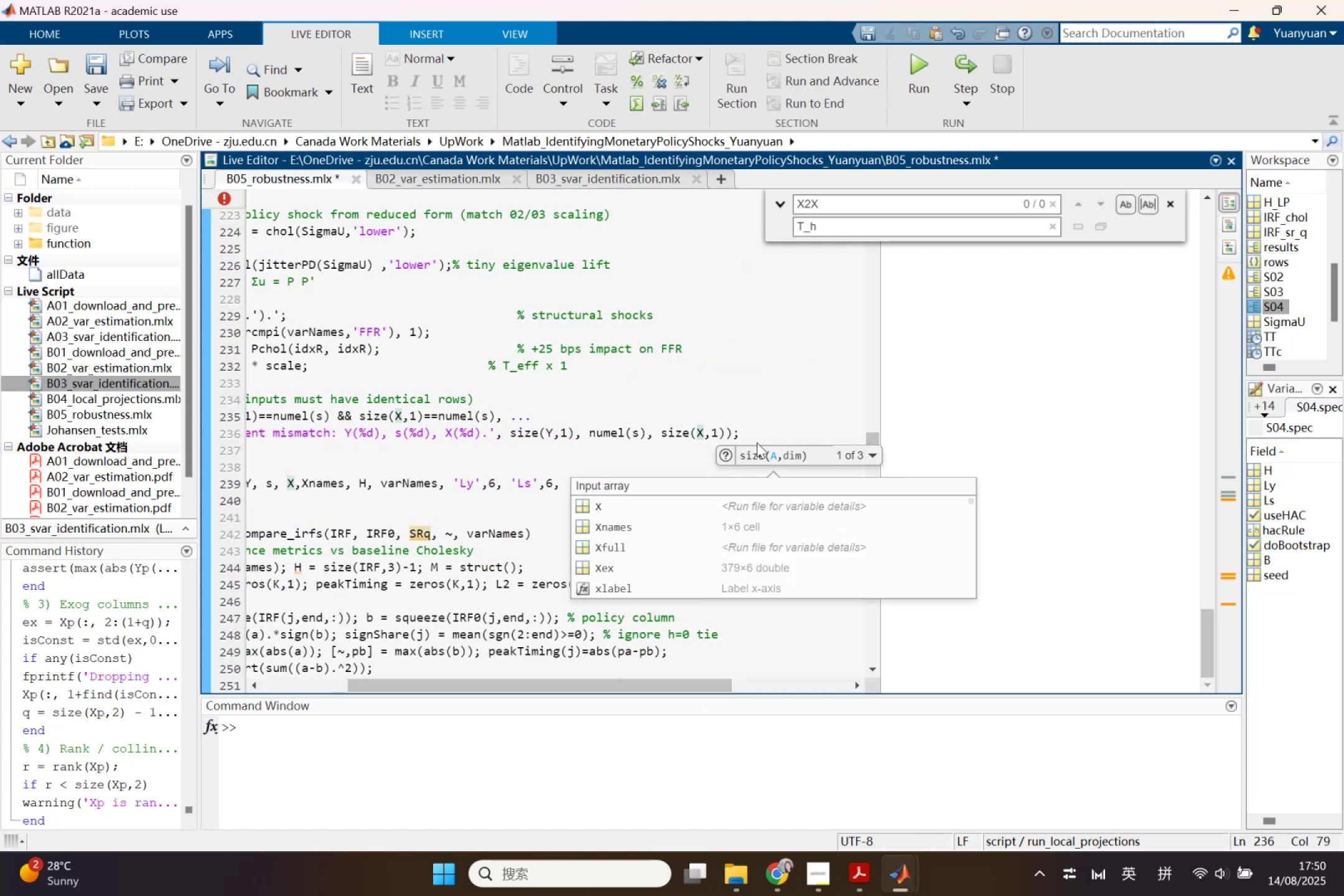 
left_click([738, 398])
 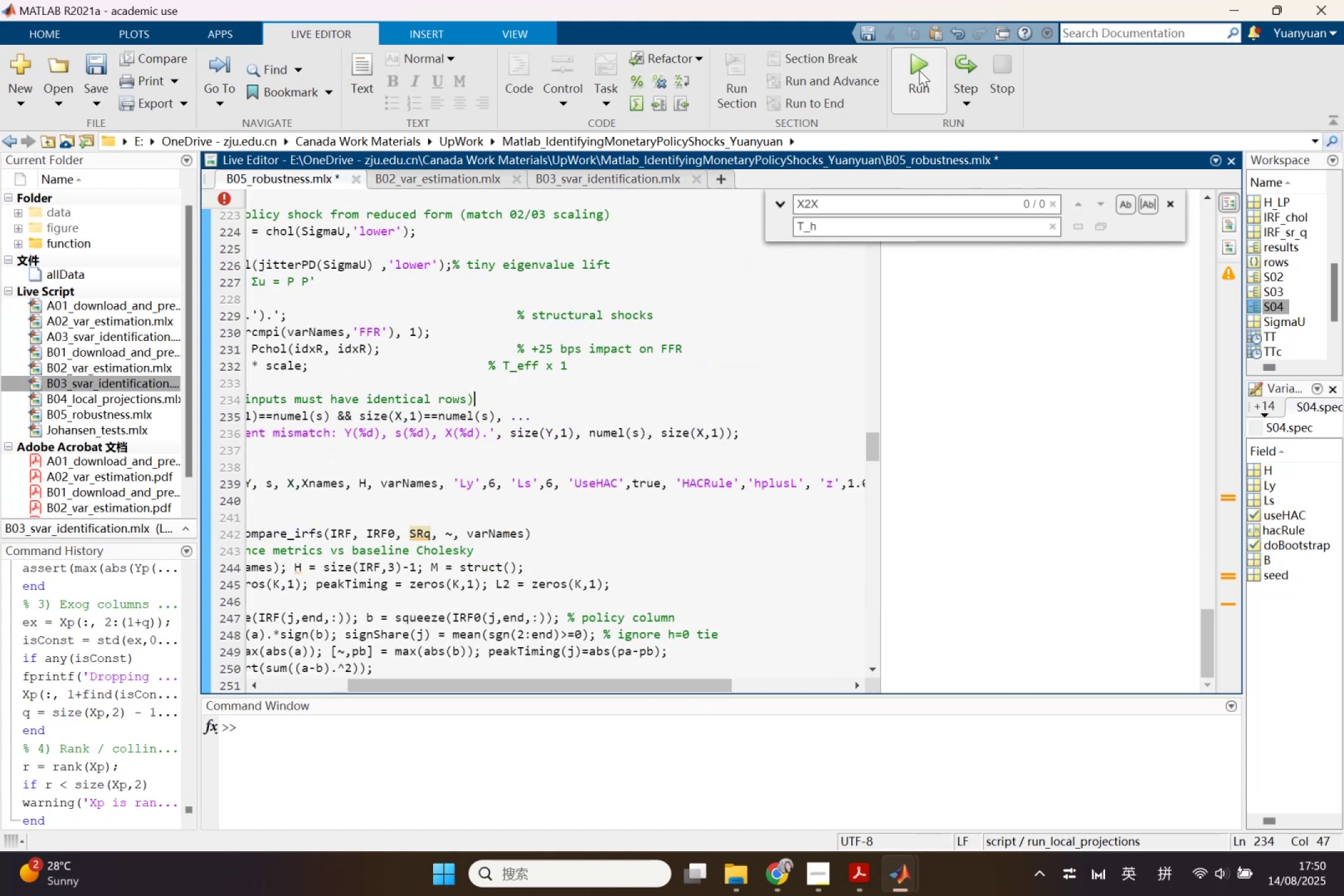 
left_click([887, 200])
 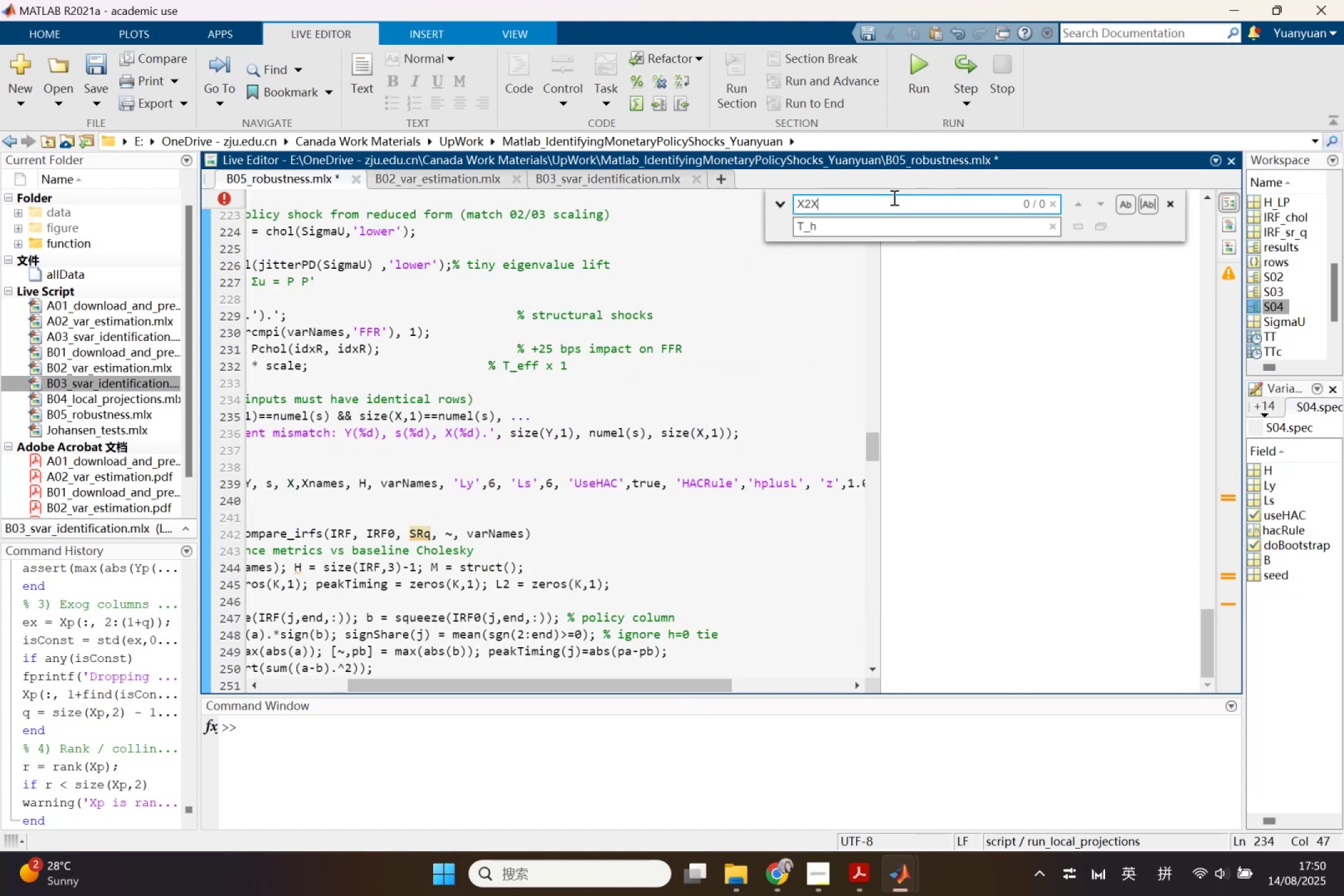 
key(Backspace)
 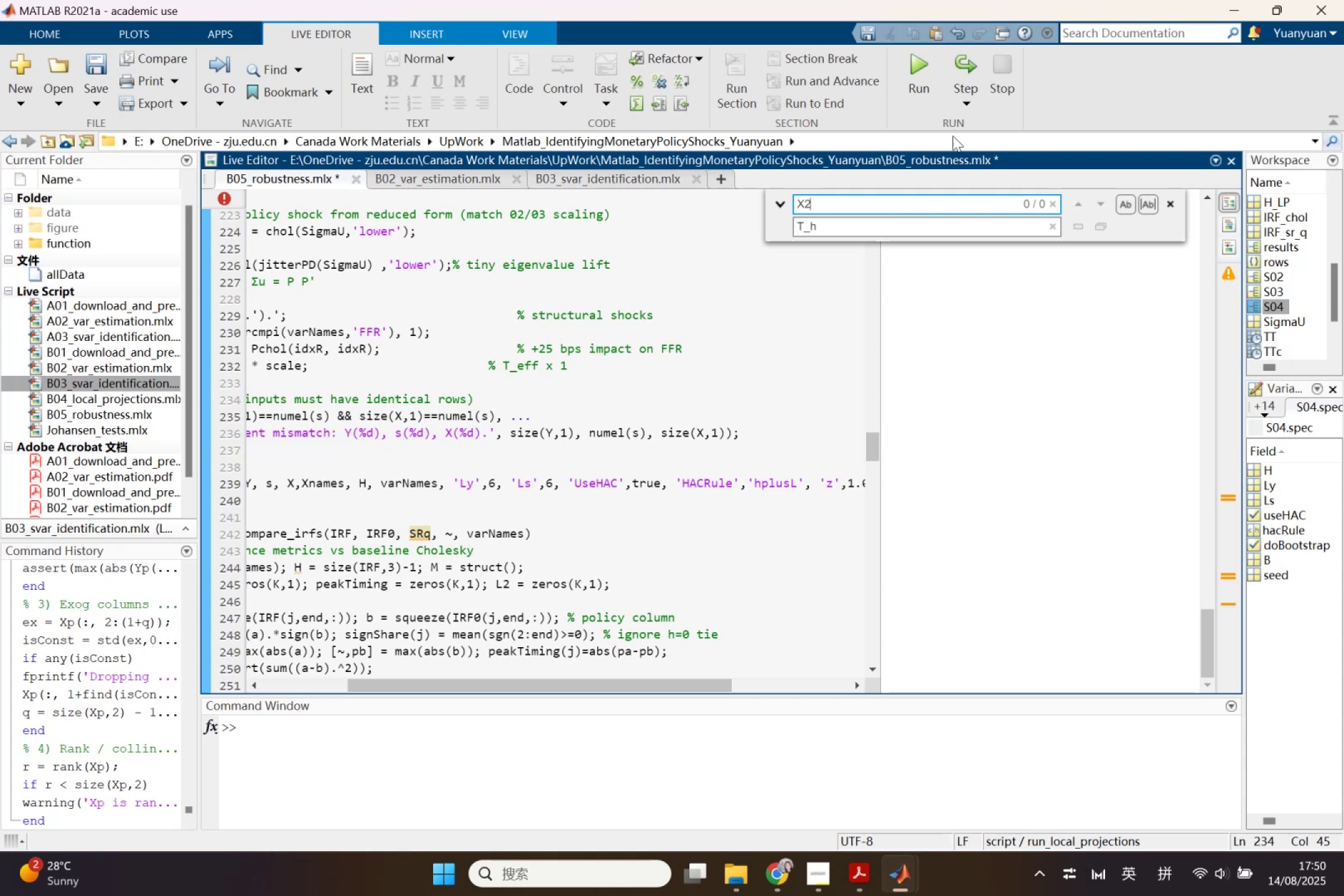 
left_click([906, 55])
 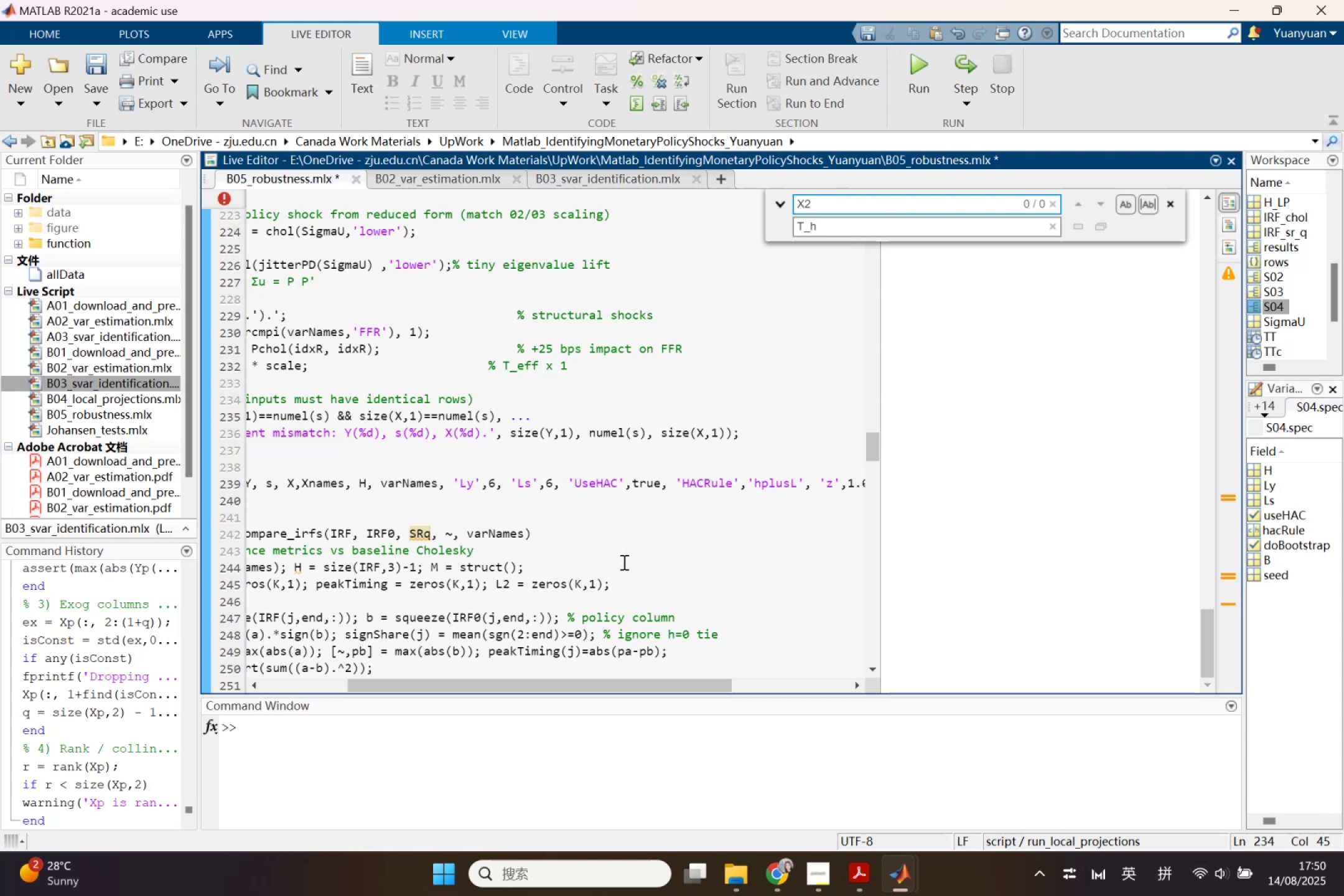 
wait(12.85)
 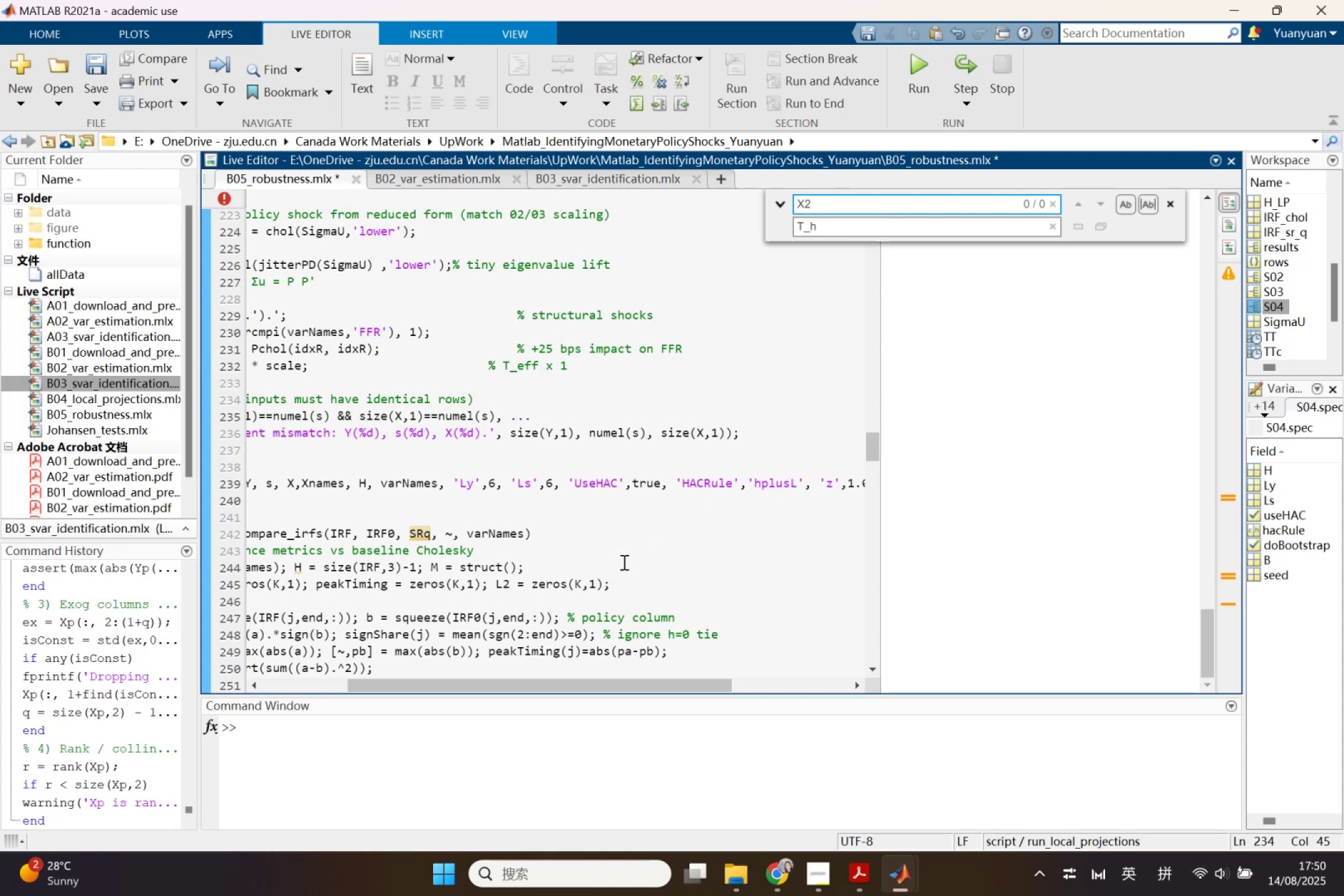 
left_click([230, 202])
 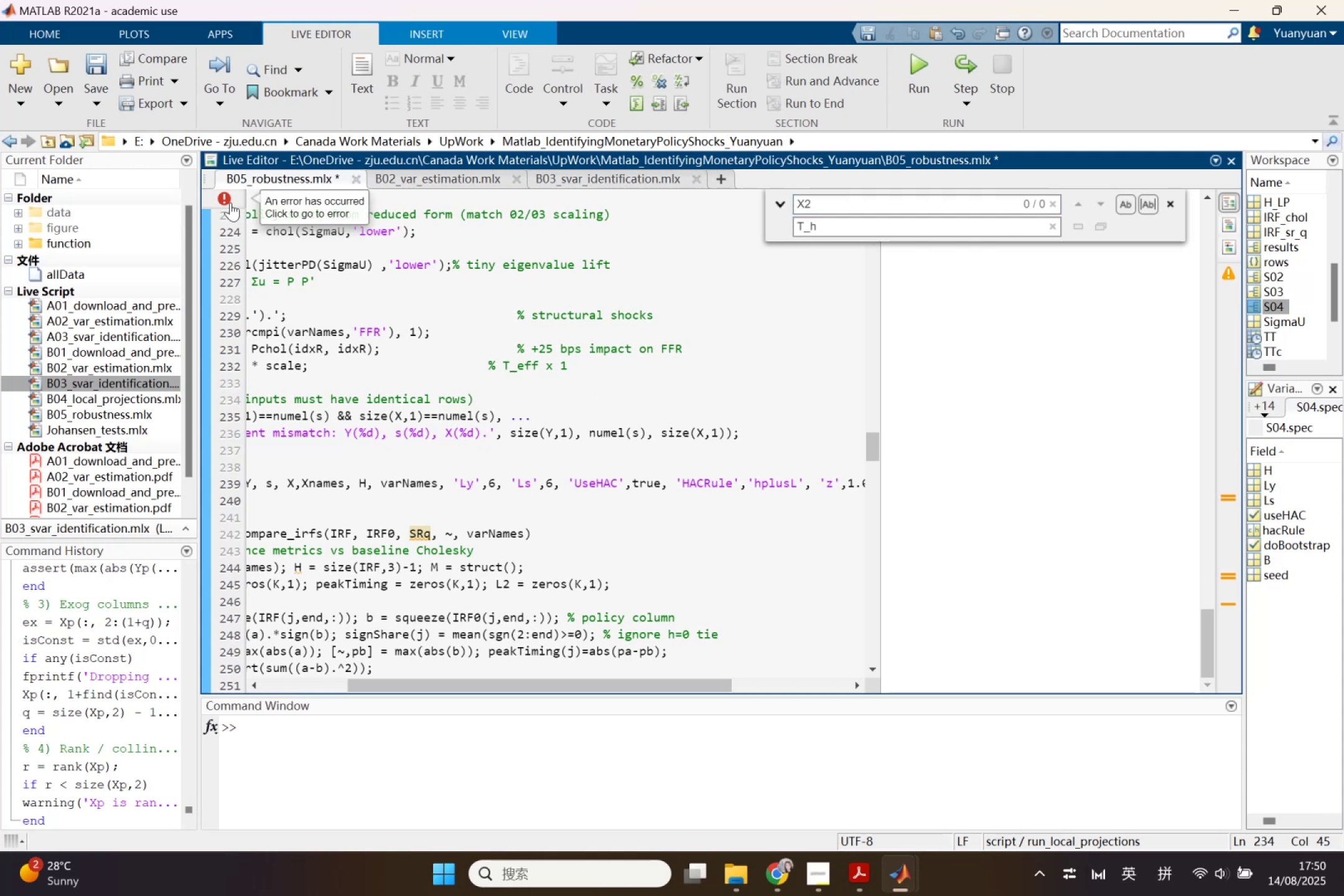 
mouse_move([250, 217])
 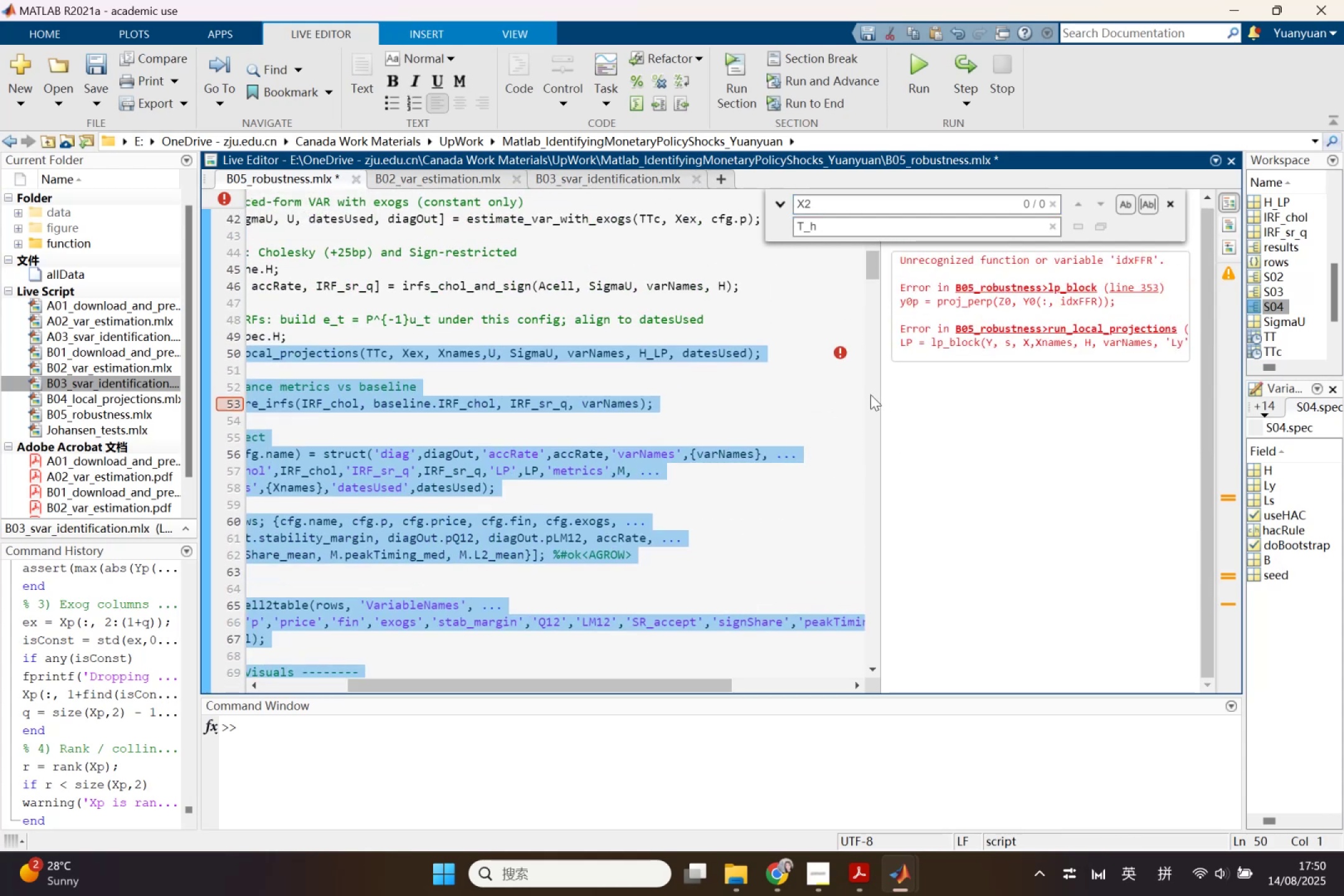 
left_click([847, 394])
 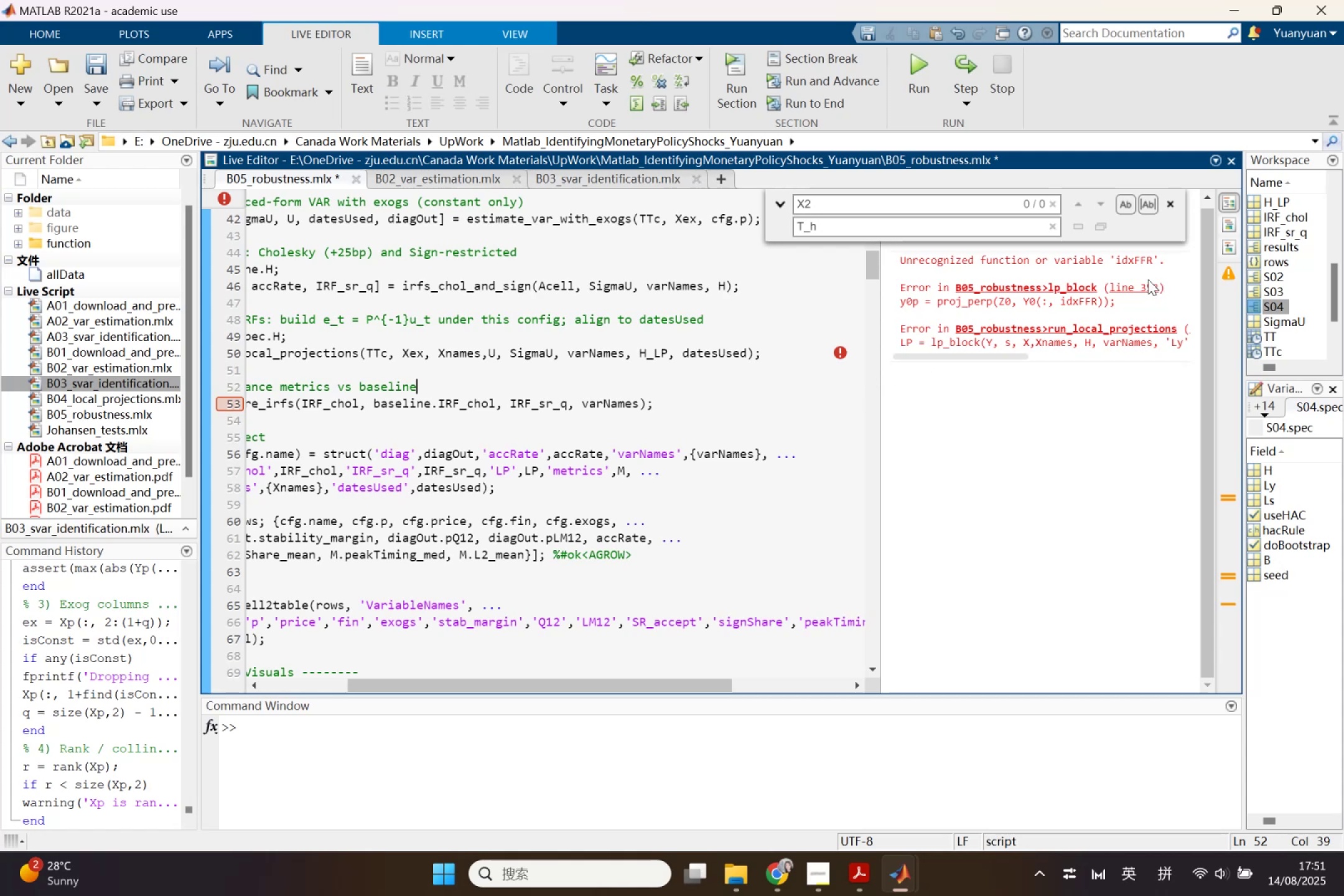 
left_click([1136, 288])
 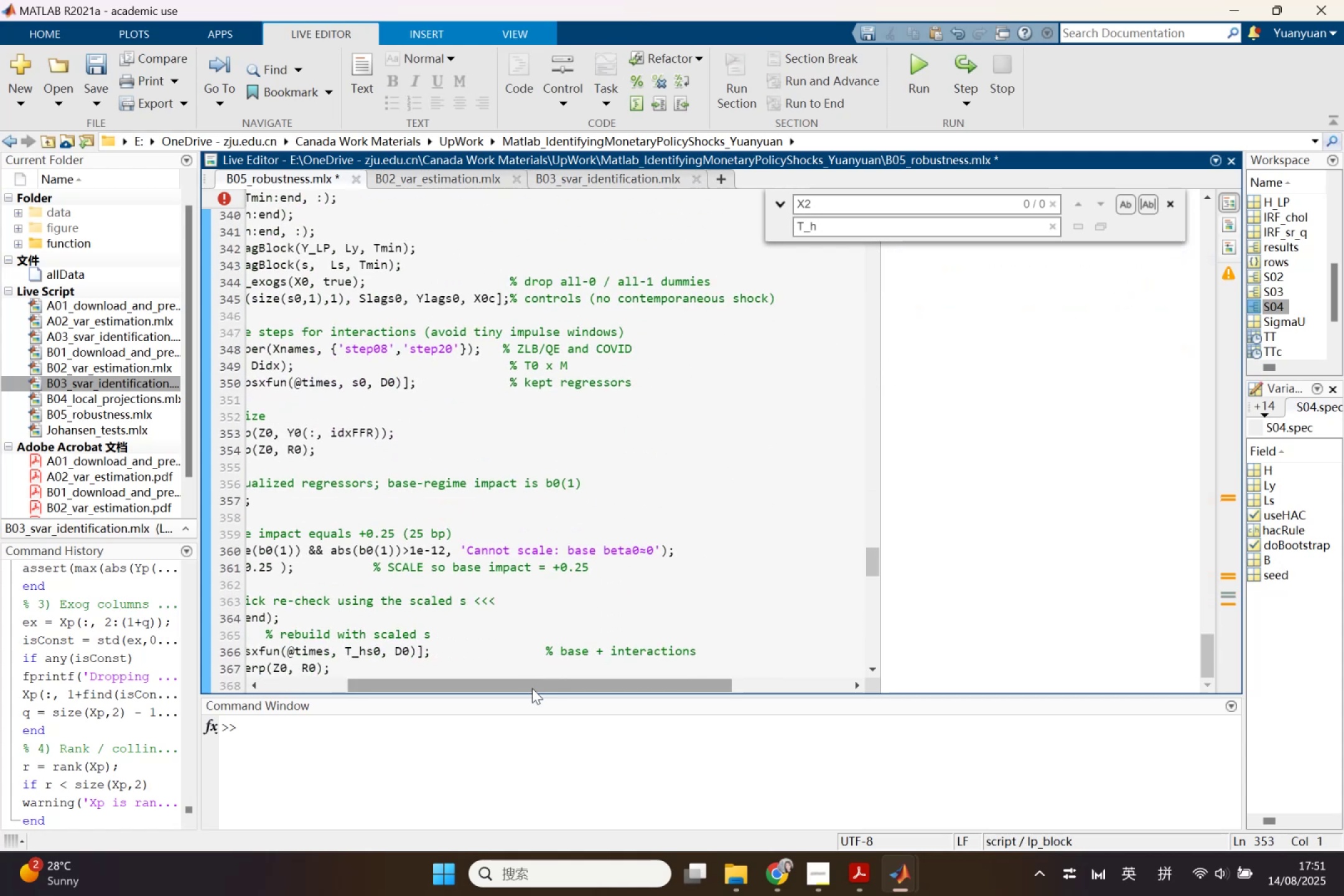 
left_click_drag(start_coordinate=[520, 693], to_coordinate=[441, 681])
 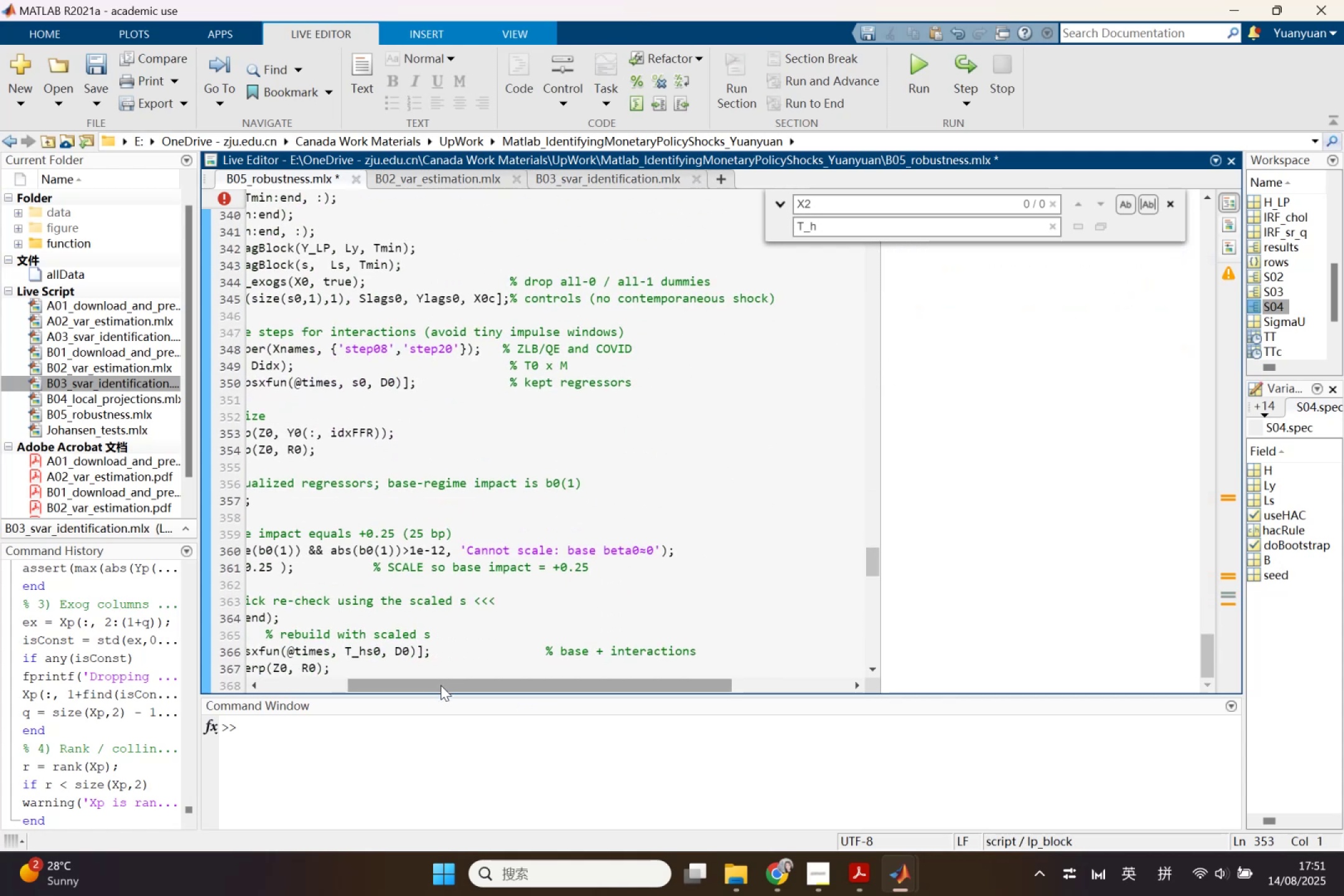 
left_click_drag(start_coordinate=[441, 685], to_coordinate=[348, 695])
 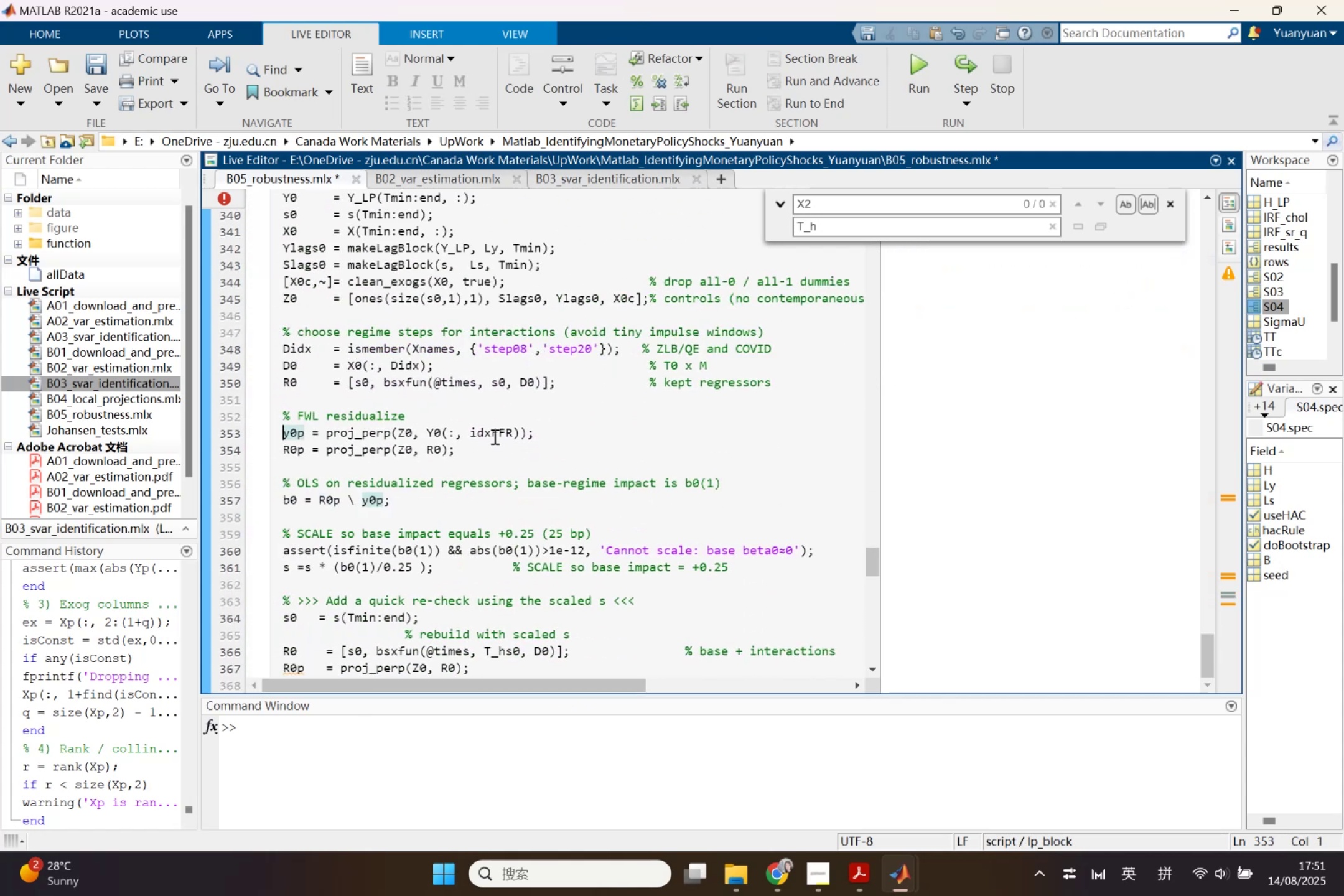 
left_click([496, 428])
 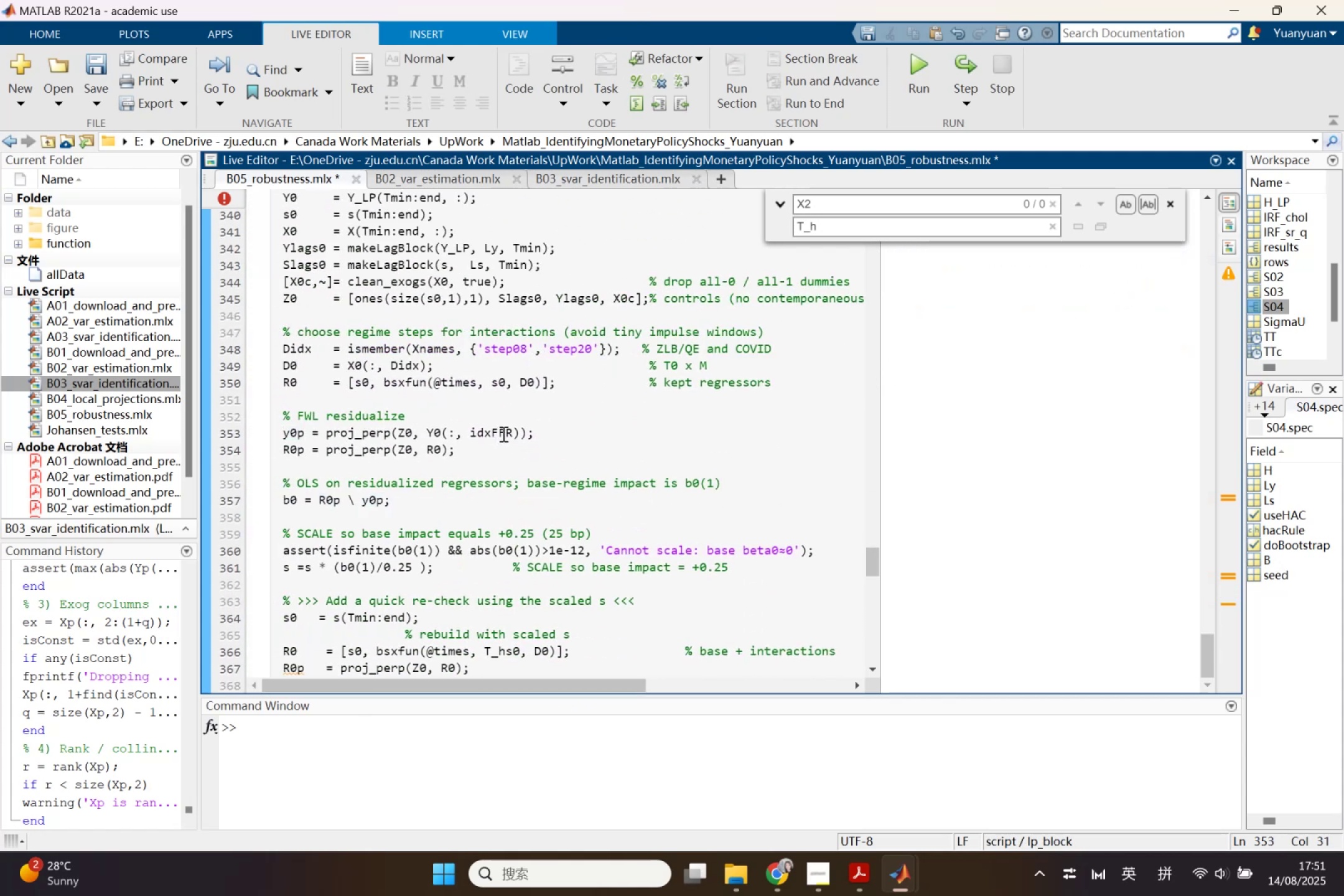 
left_click([503, 434])
 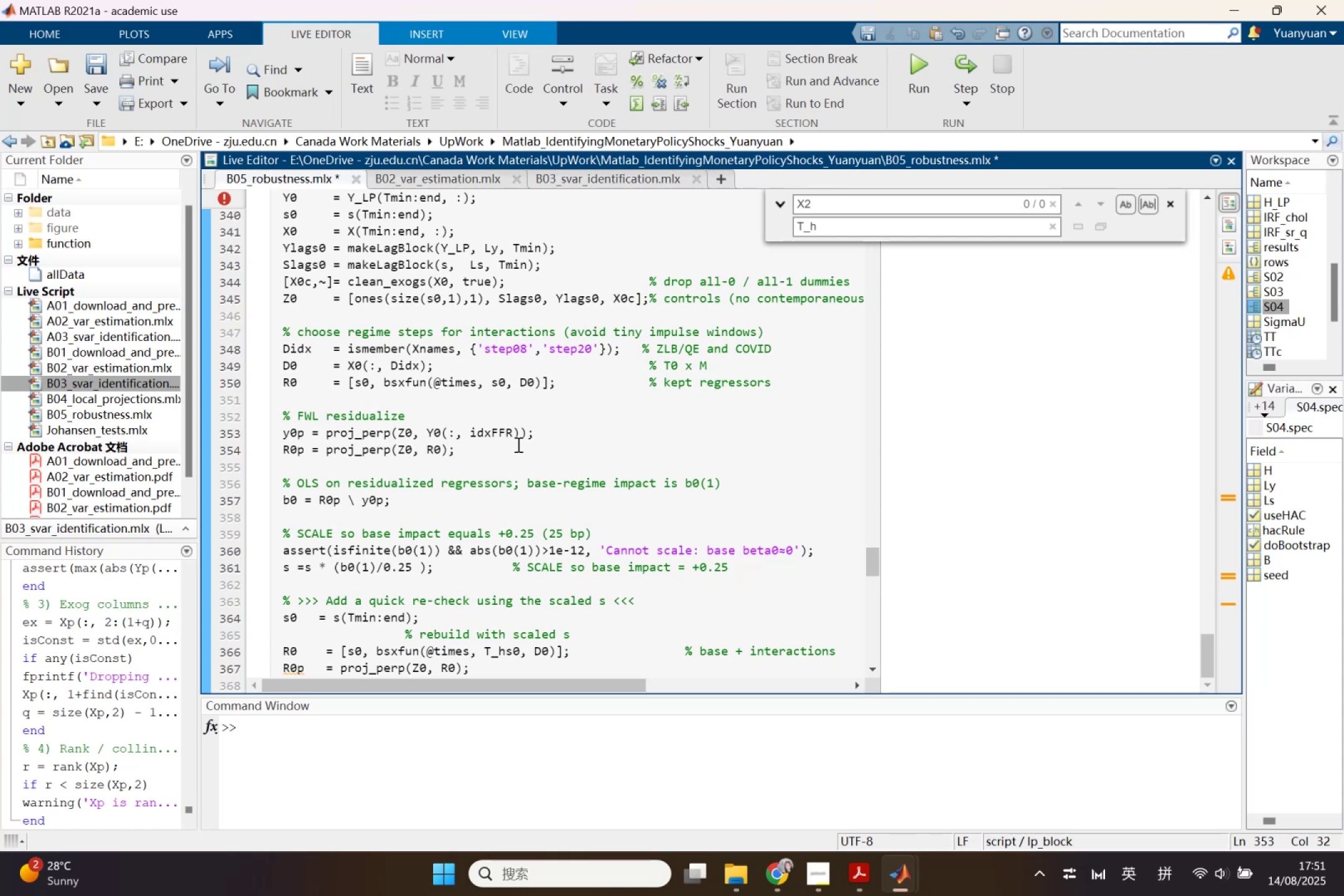 
key(Backspace)
 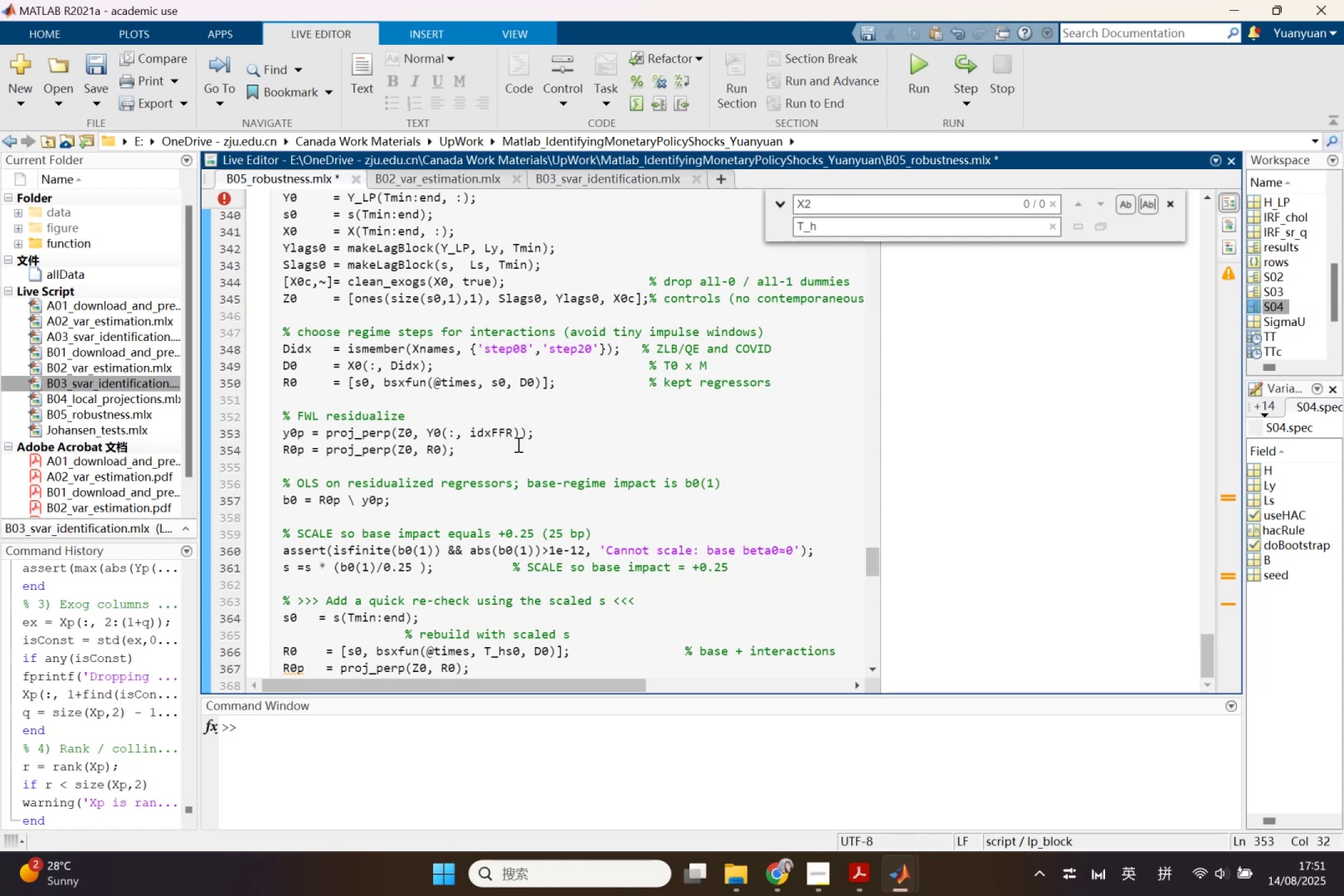 
key(Backspace)
 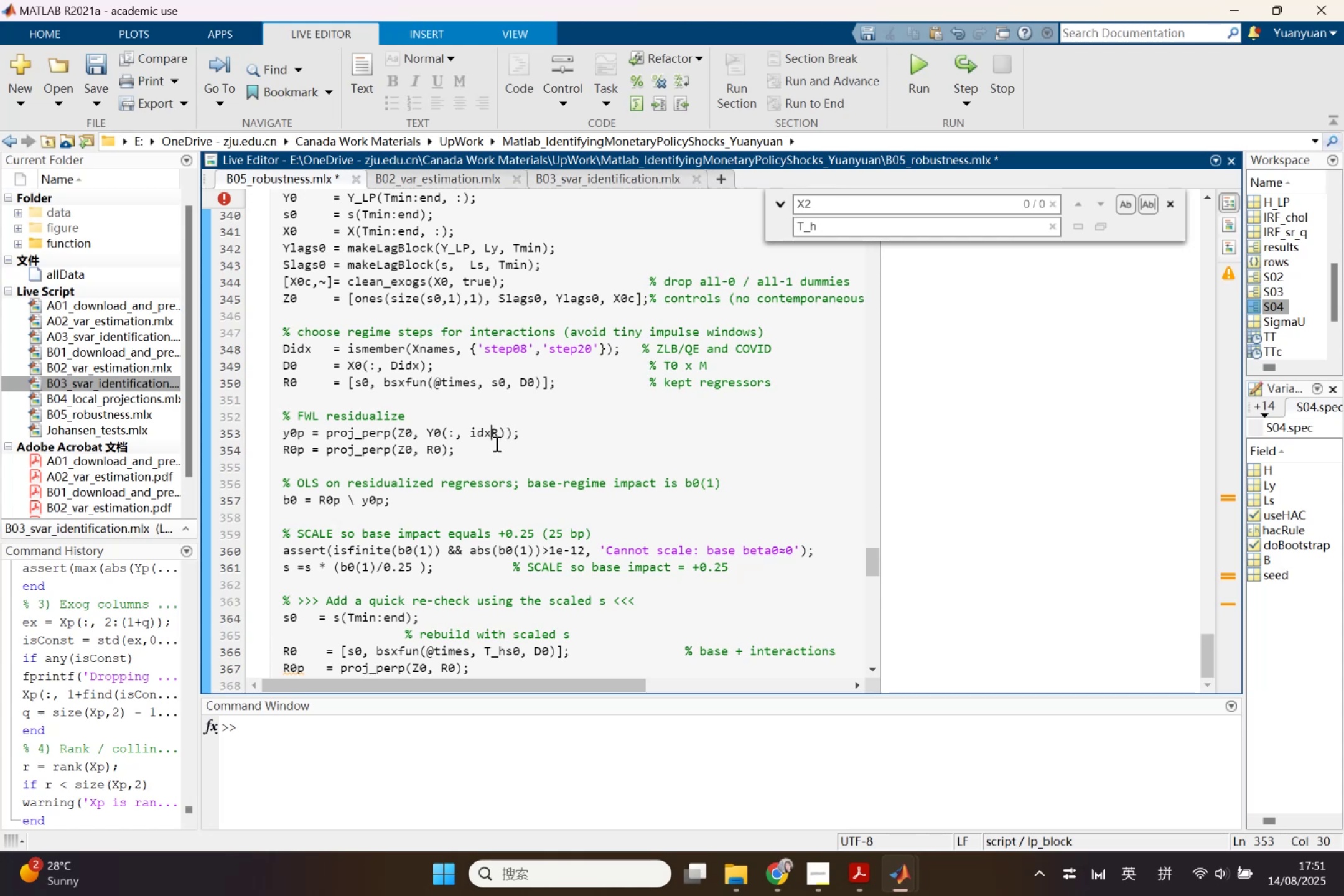 
double_click([492, 439])
 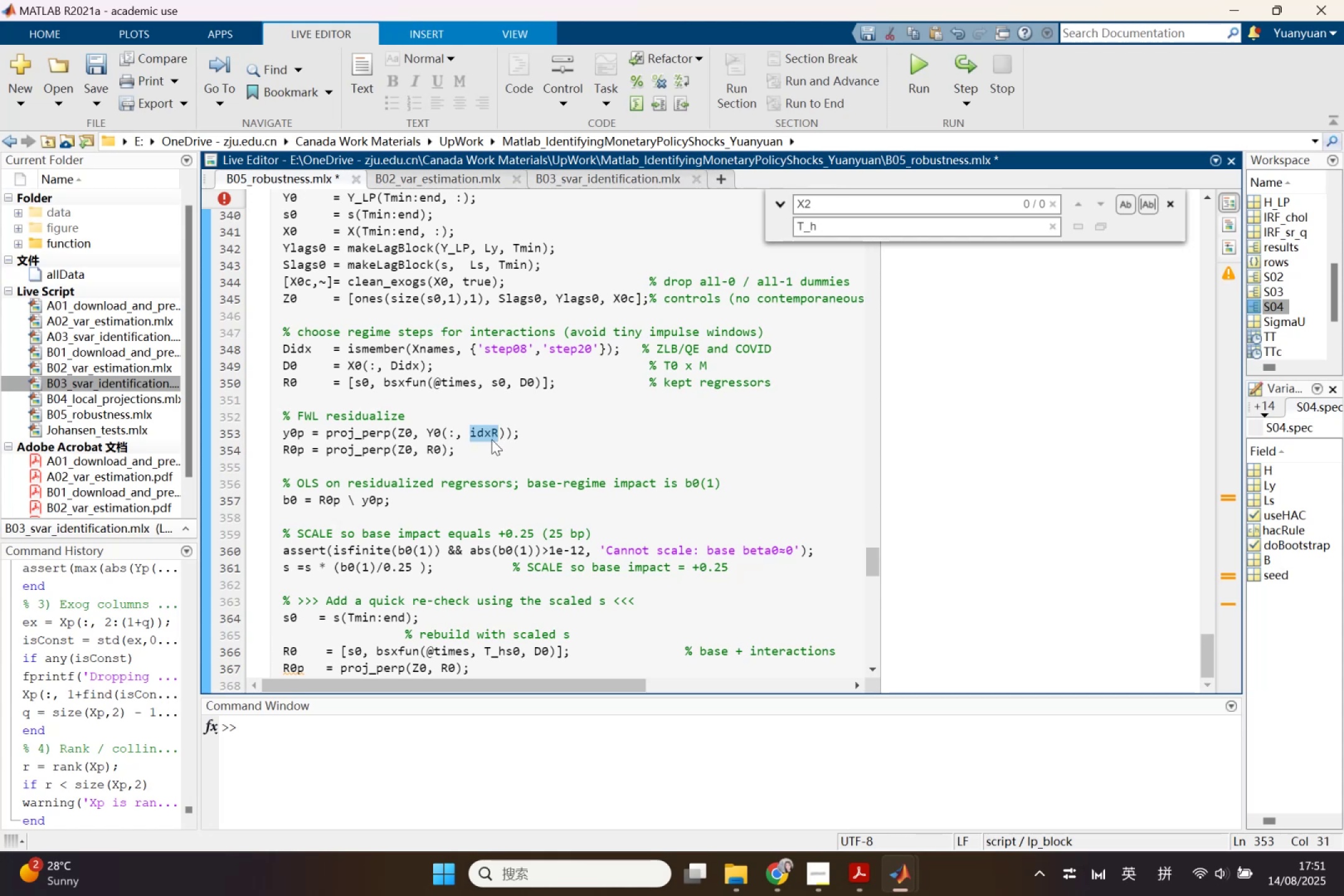 
key(Control+F)
 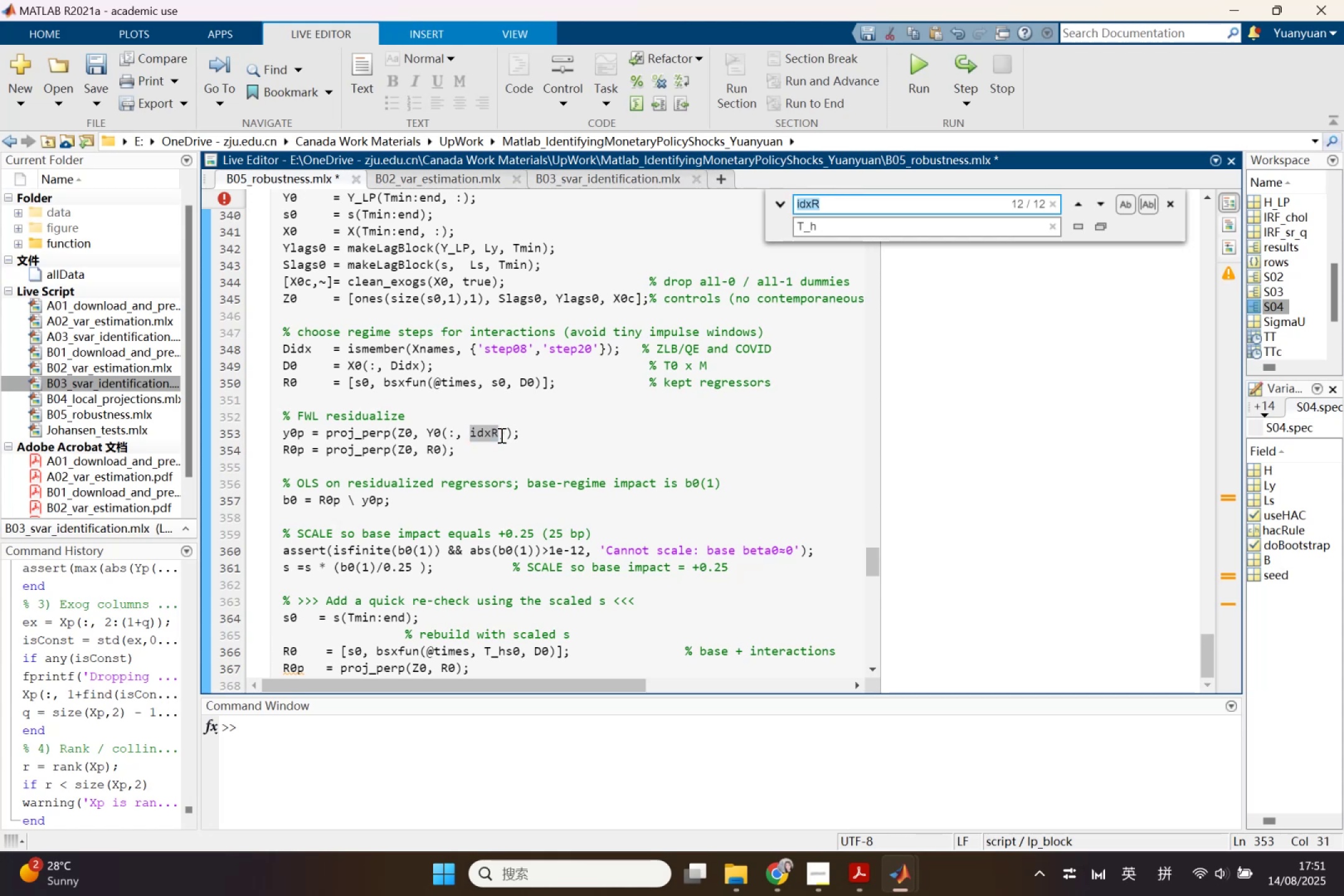 
scroll: coordinate [500, 435], scroll_direction: up, amount: 9.0
 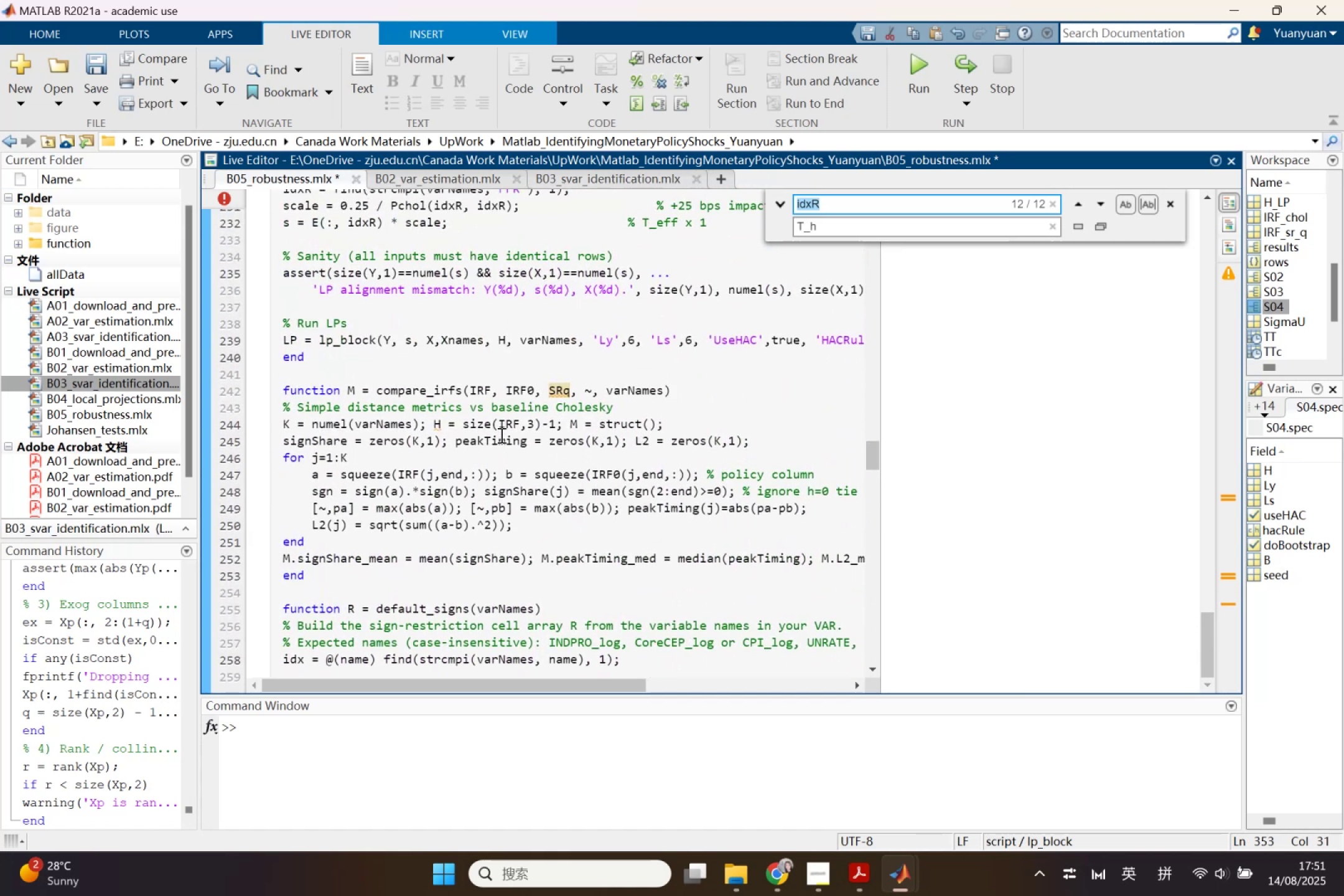 
scroll: coordinate [511, 429], scroll_direction: up, amount: 2.0
 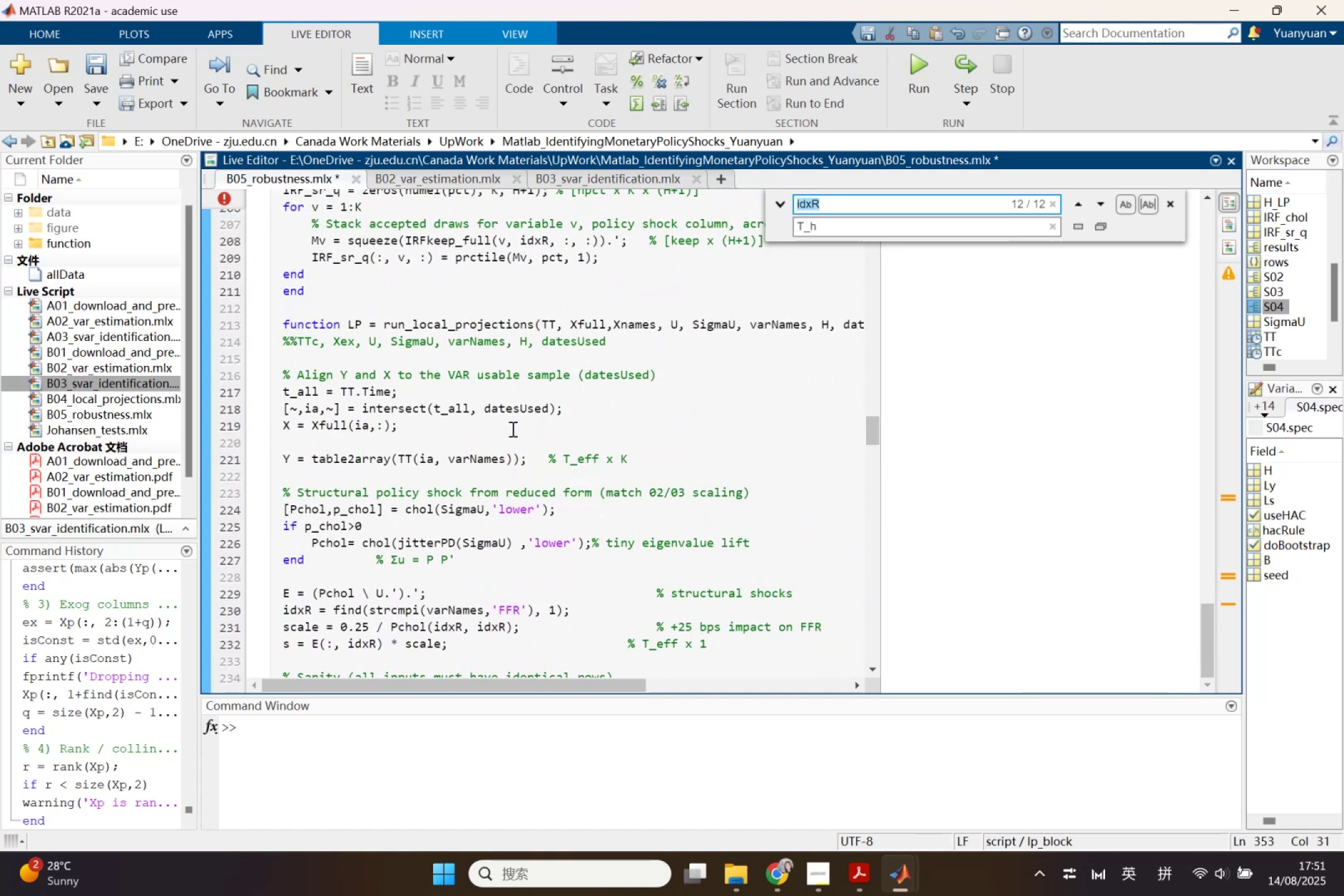 
scroll: coordinate [521, 429], scroll_direction: down, amount: 11.0
 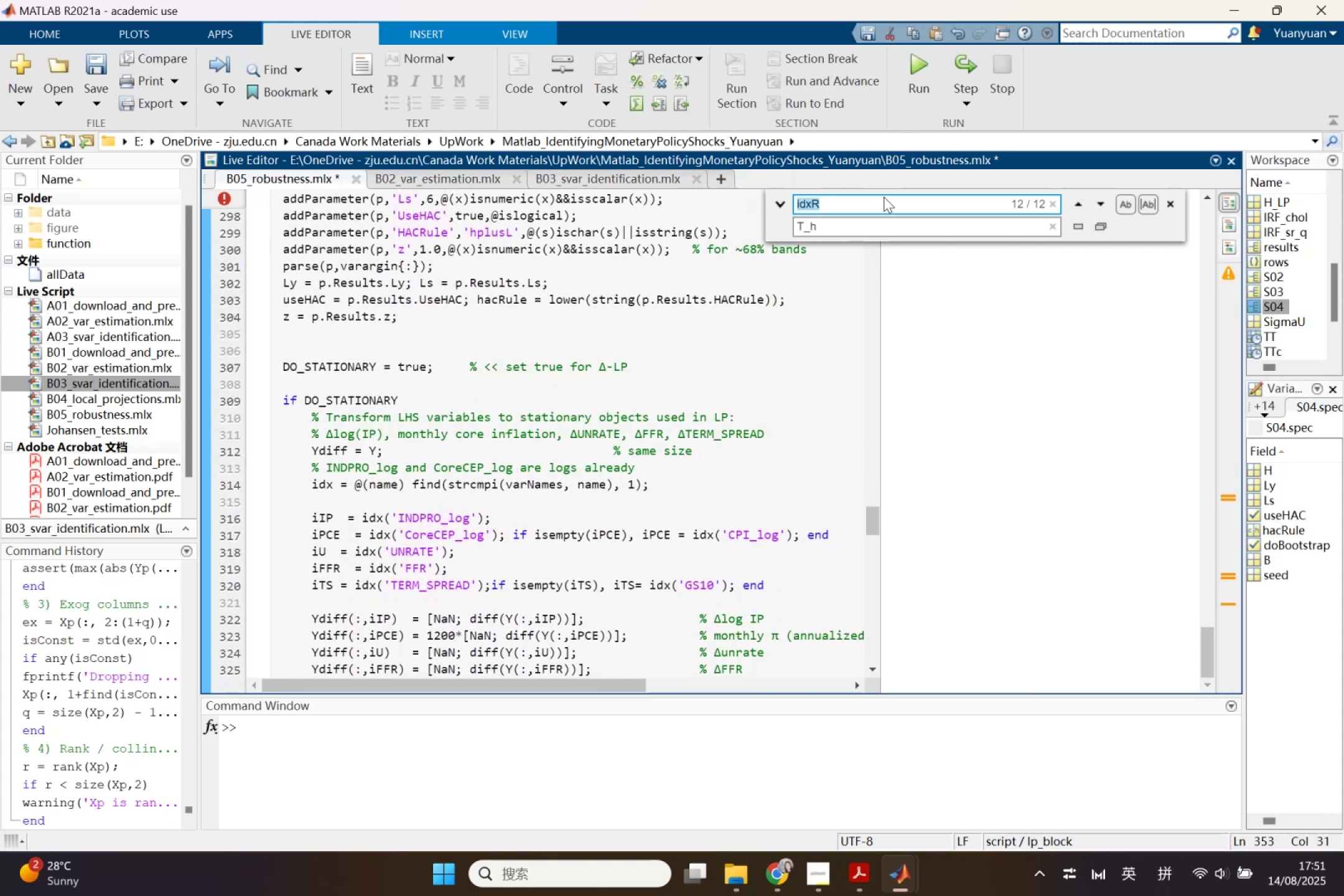 
left_click([873, 214])
 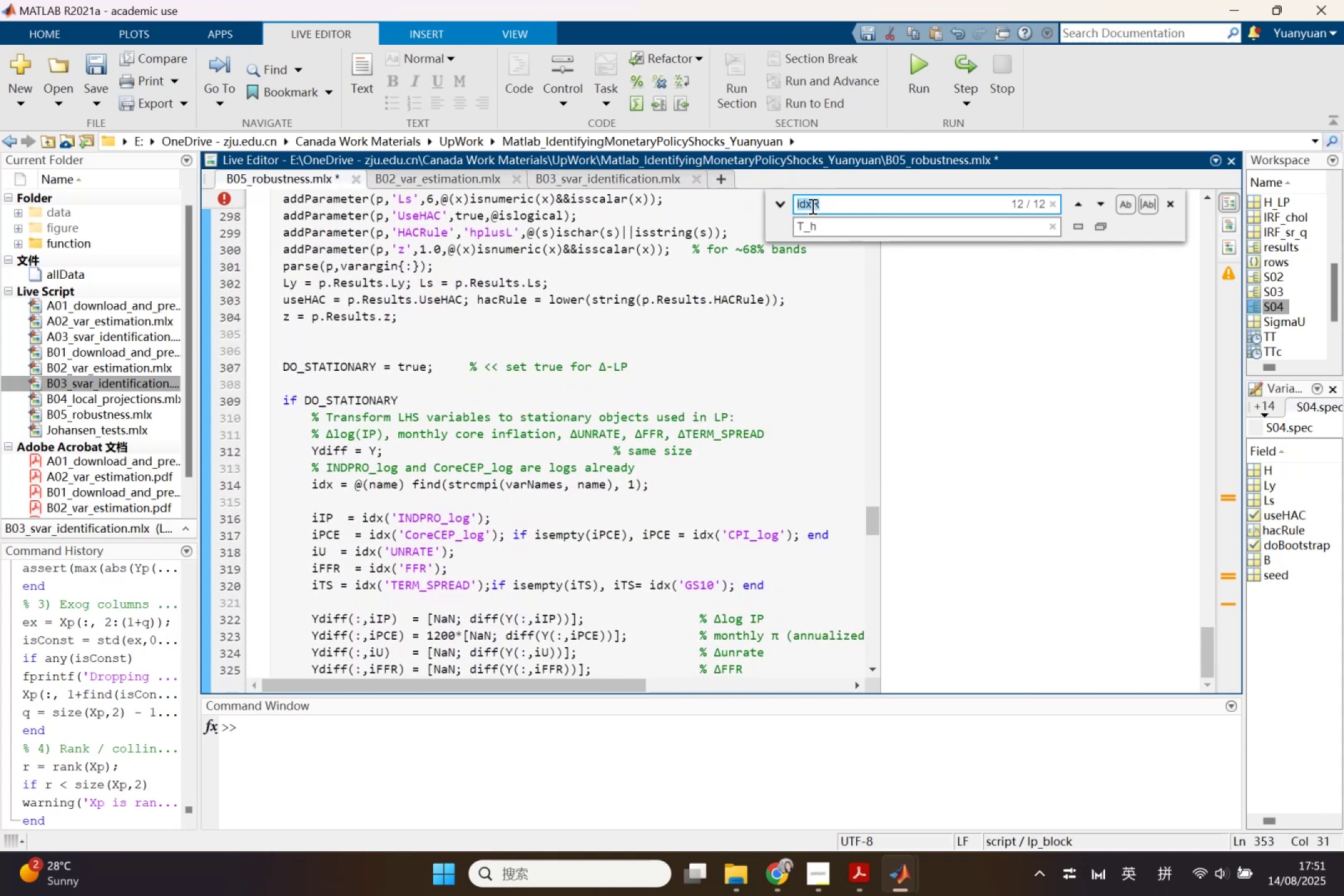 
left_click([811, 206])
 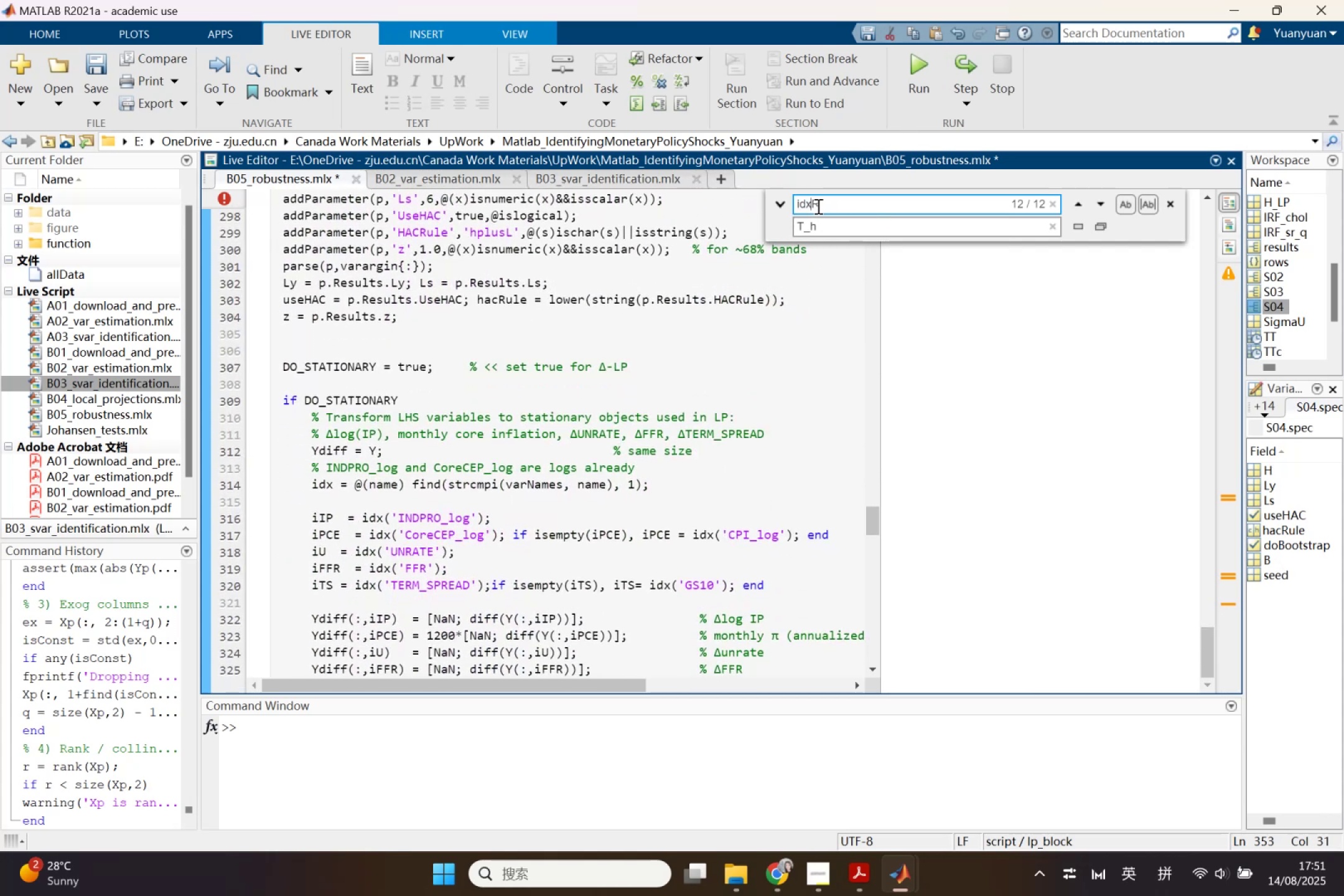 
type(FF)
 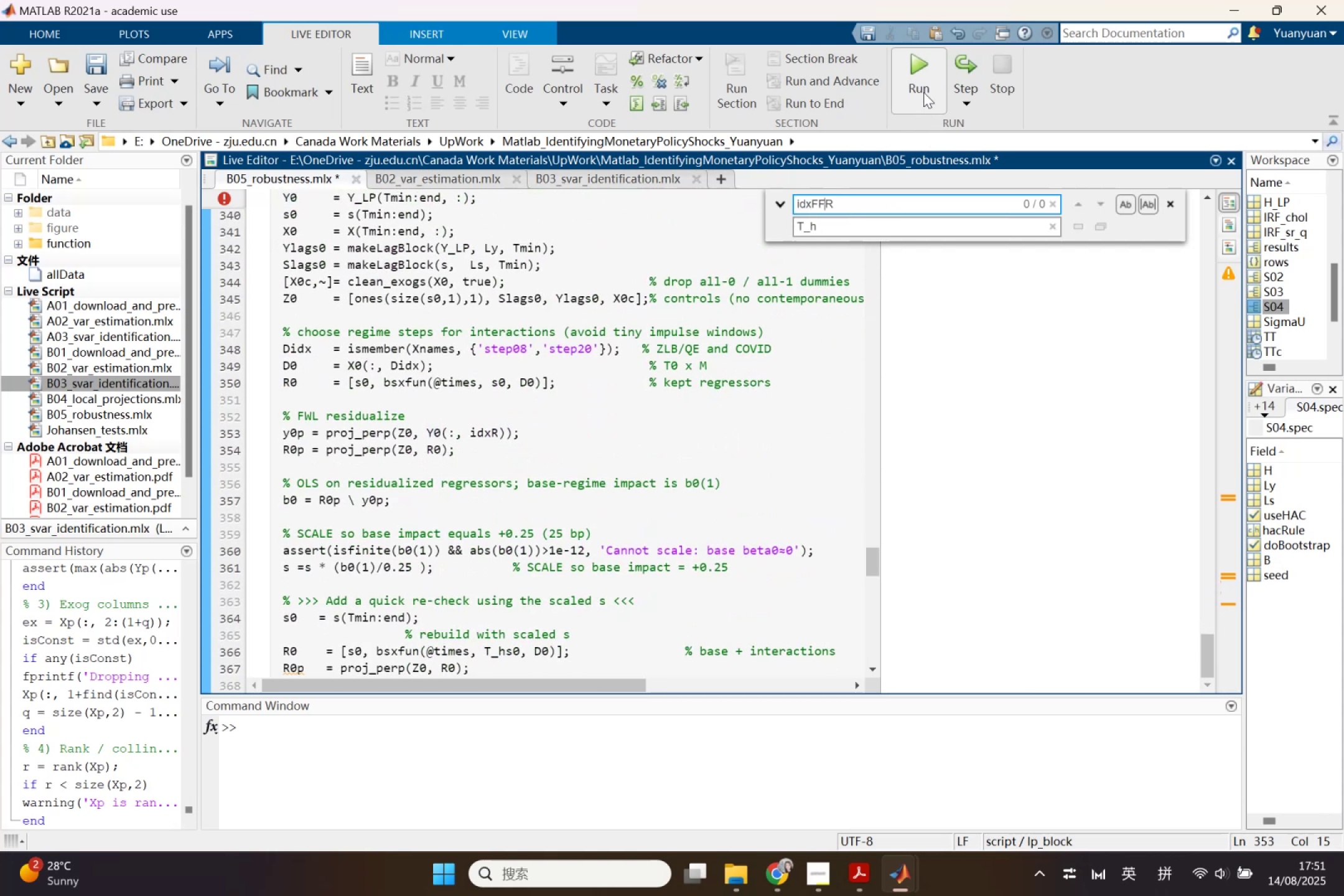 
wait(5.07)
 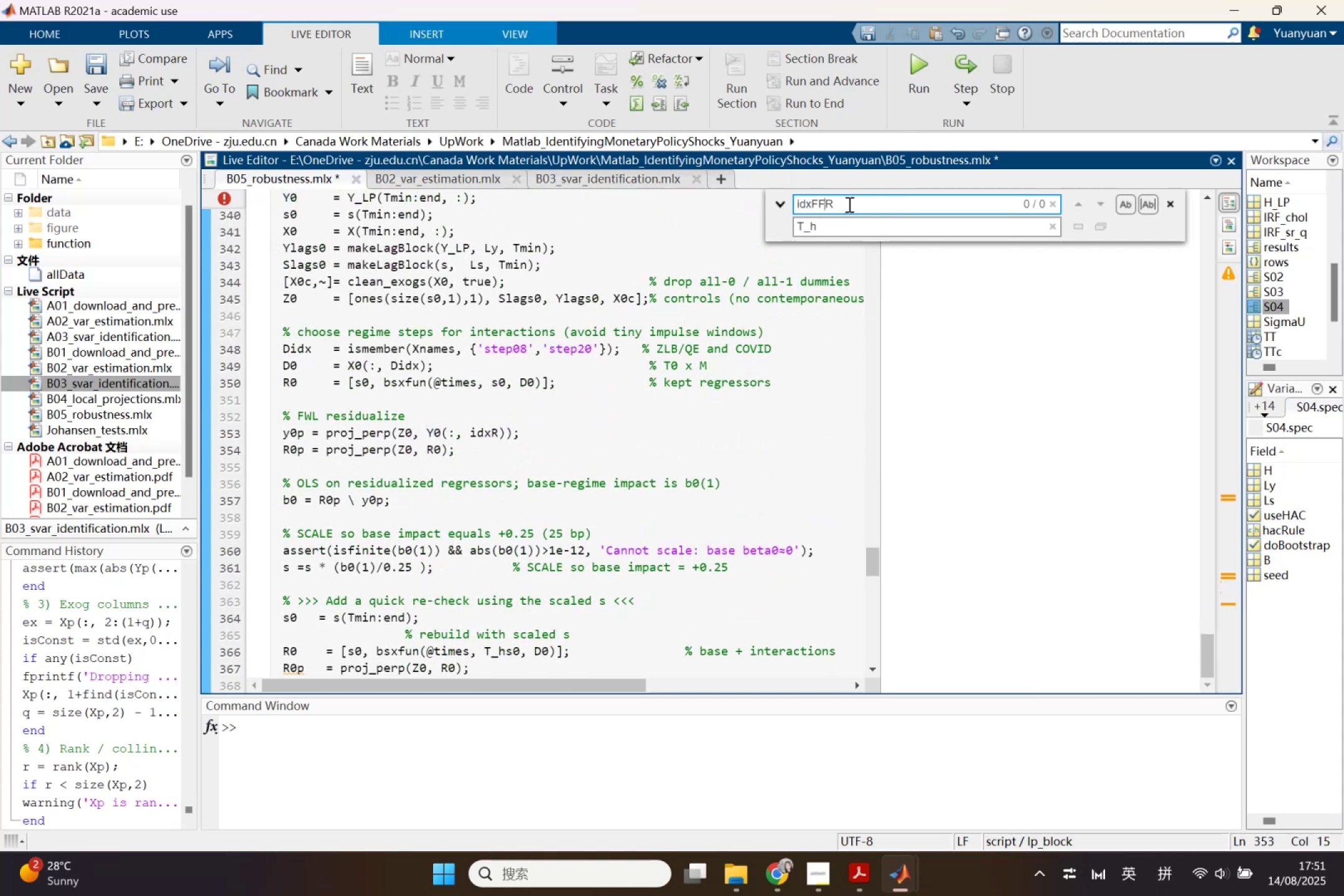 
left_click([920, 79])
 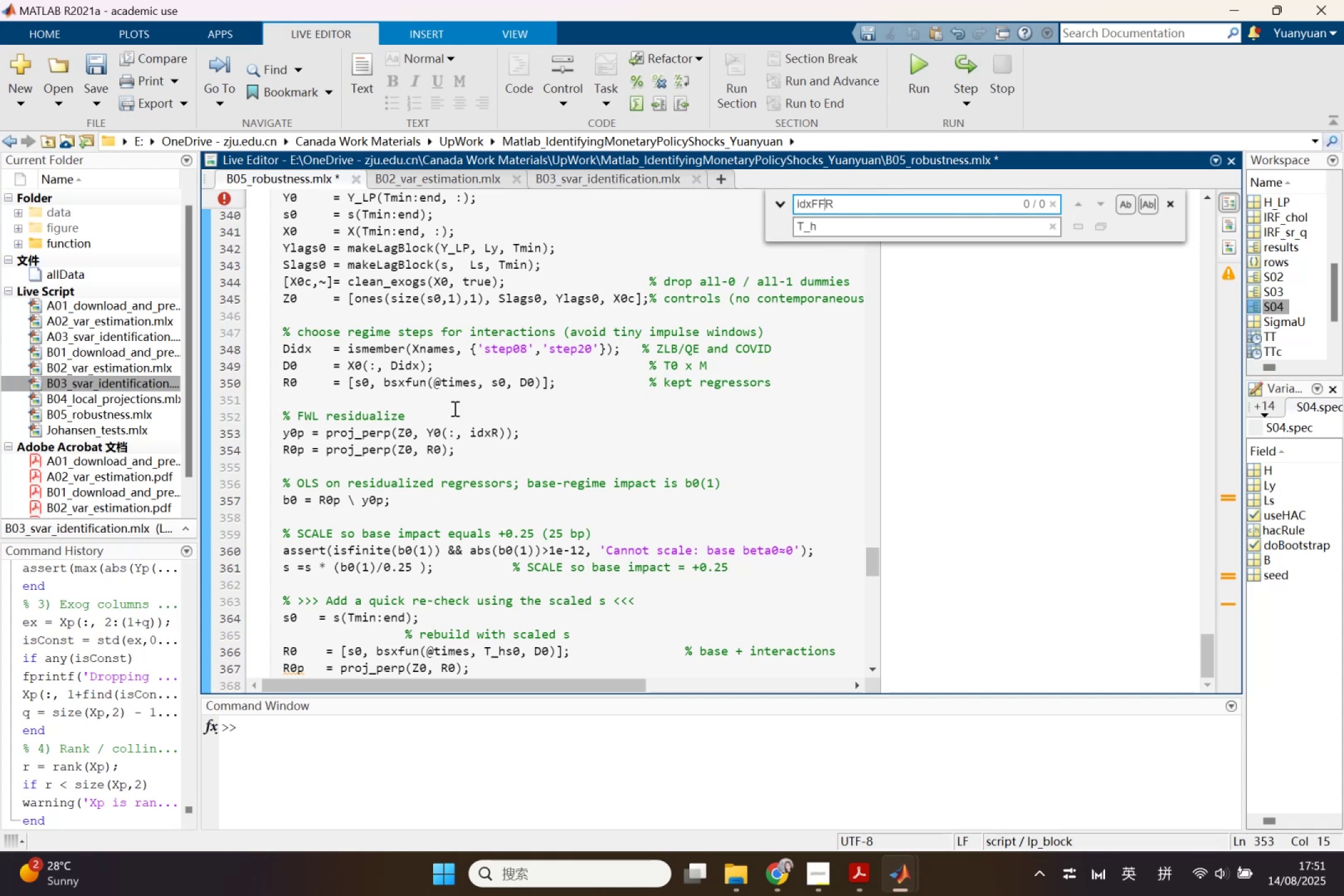 
wait(6.58)
 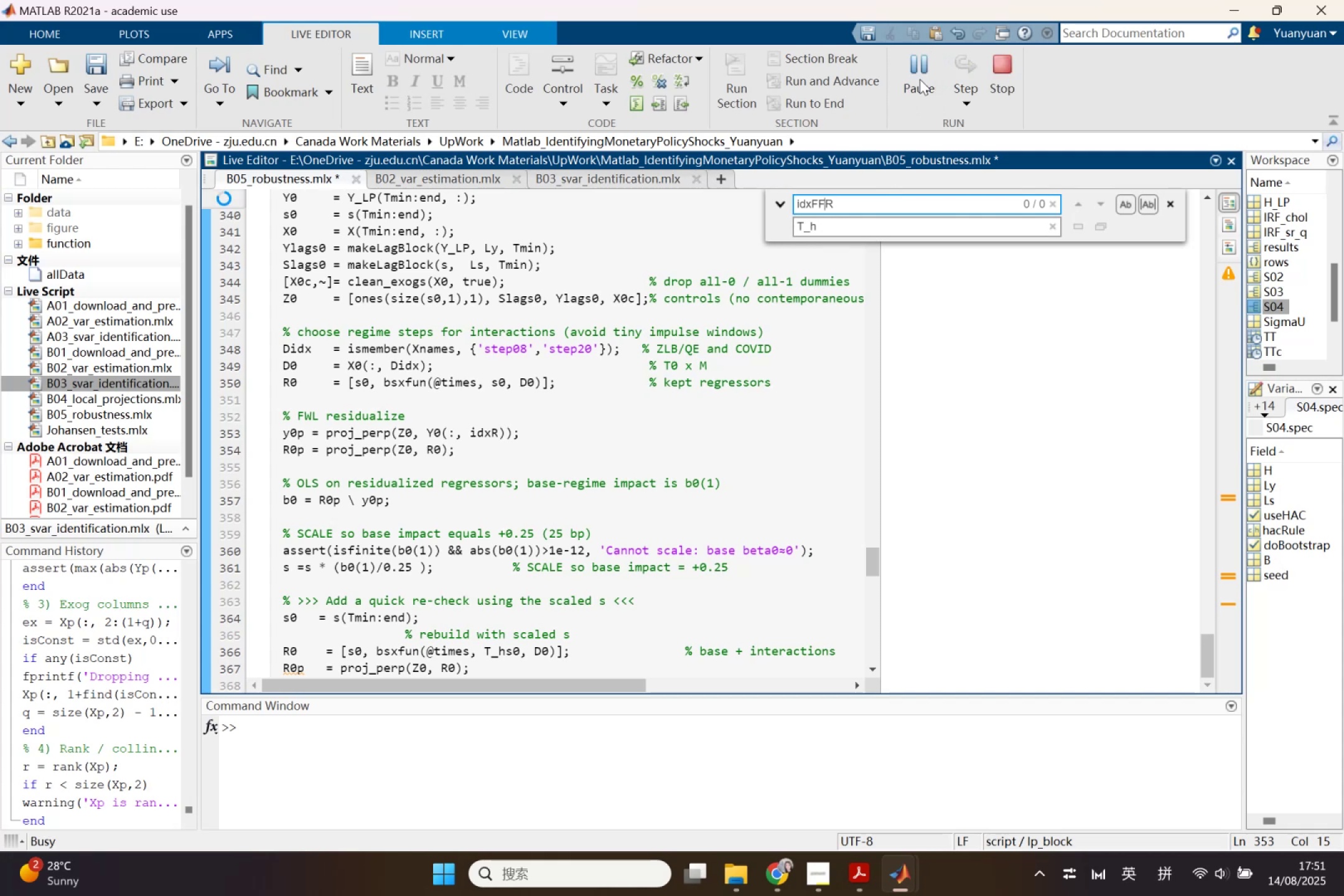 
left_click([231, 204])
 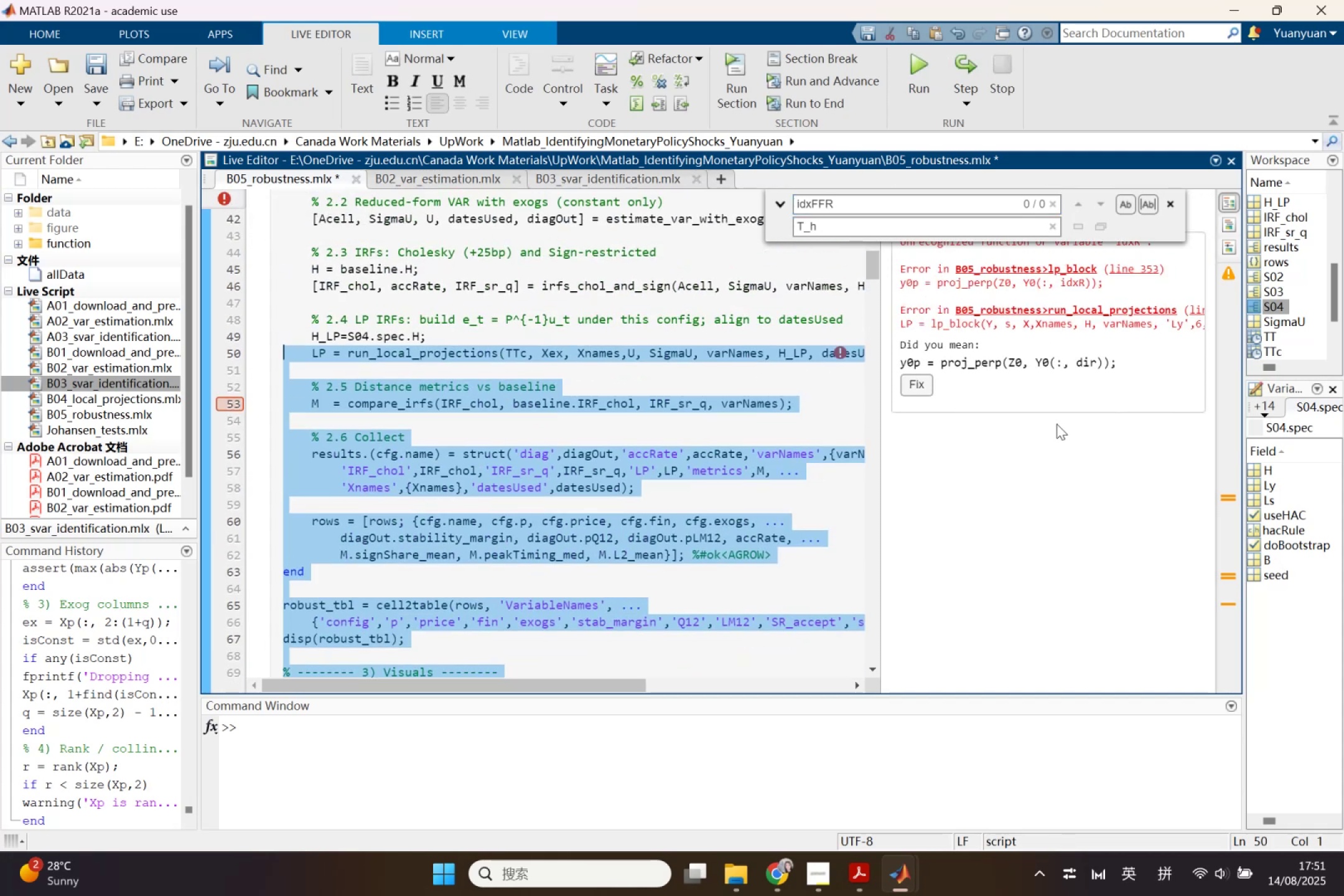 
wait(8.17)
 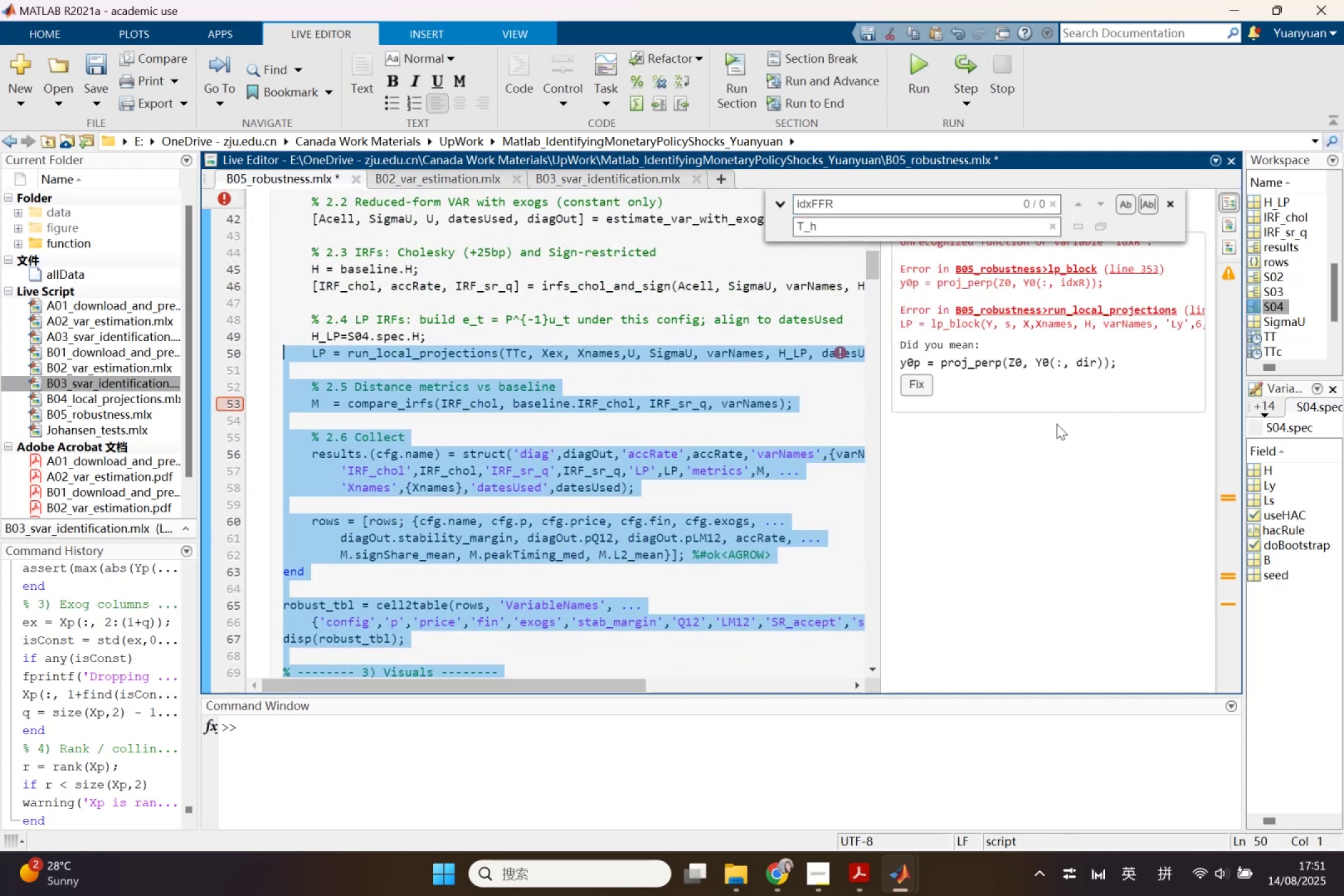 
left_click([1129, 269])
 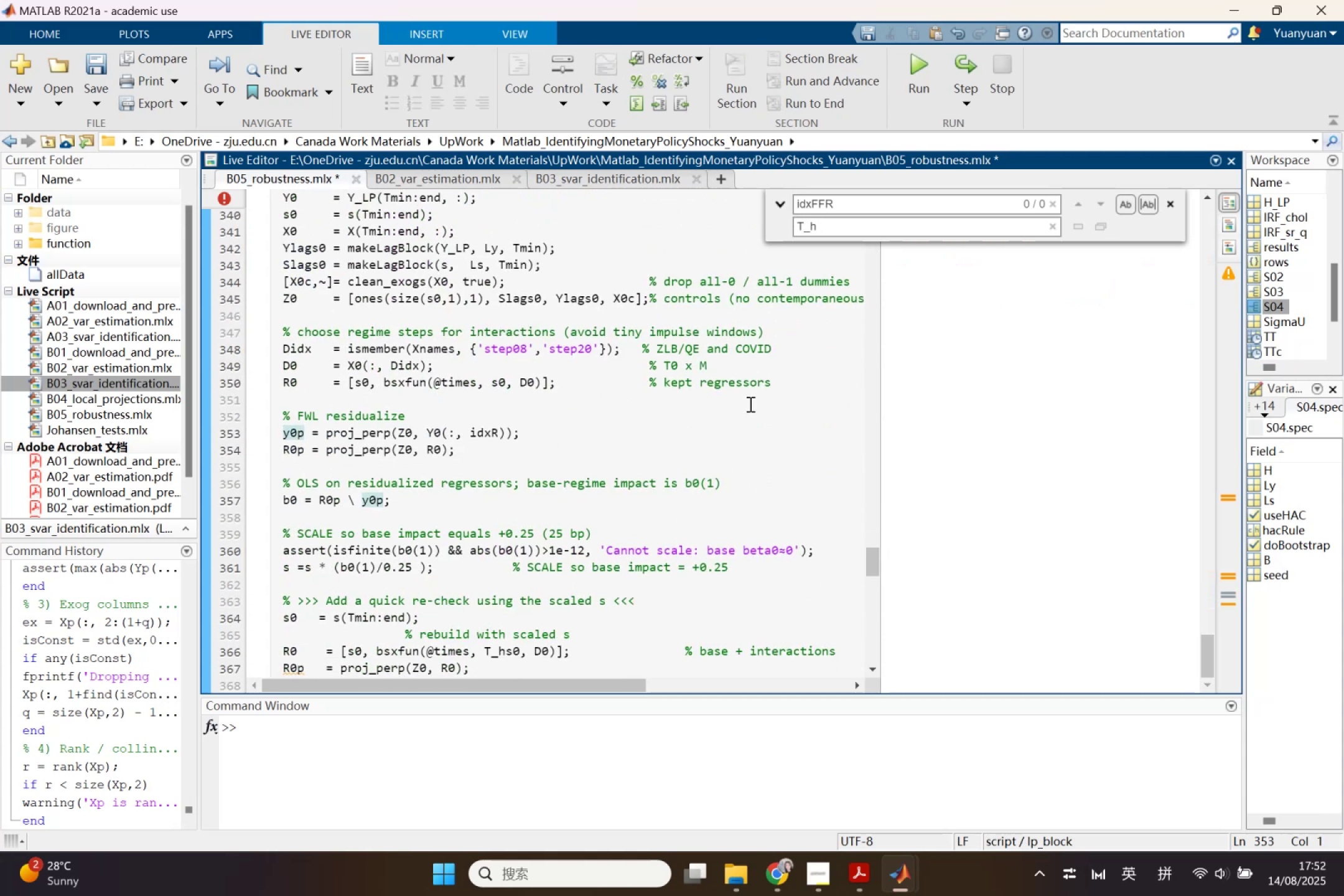 
scroll: coordinate [742, 421], scroll_direction: up, amount: 3.0
 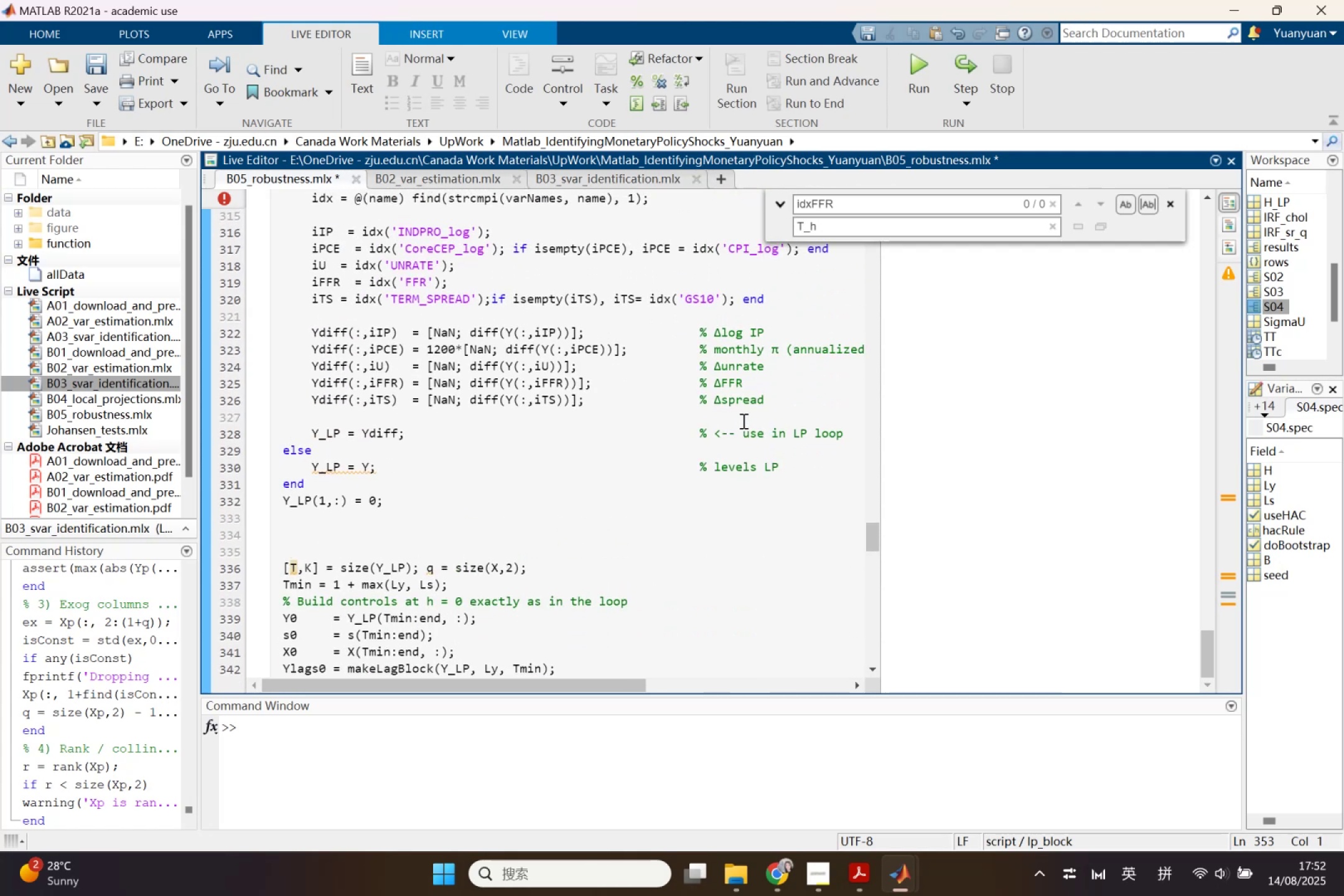 
wait(10.83)
 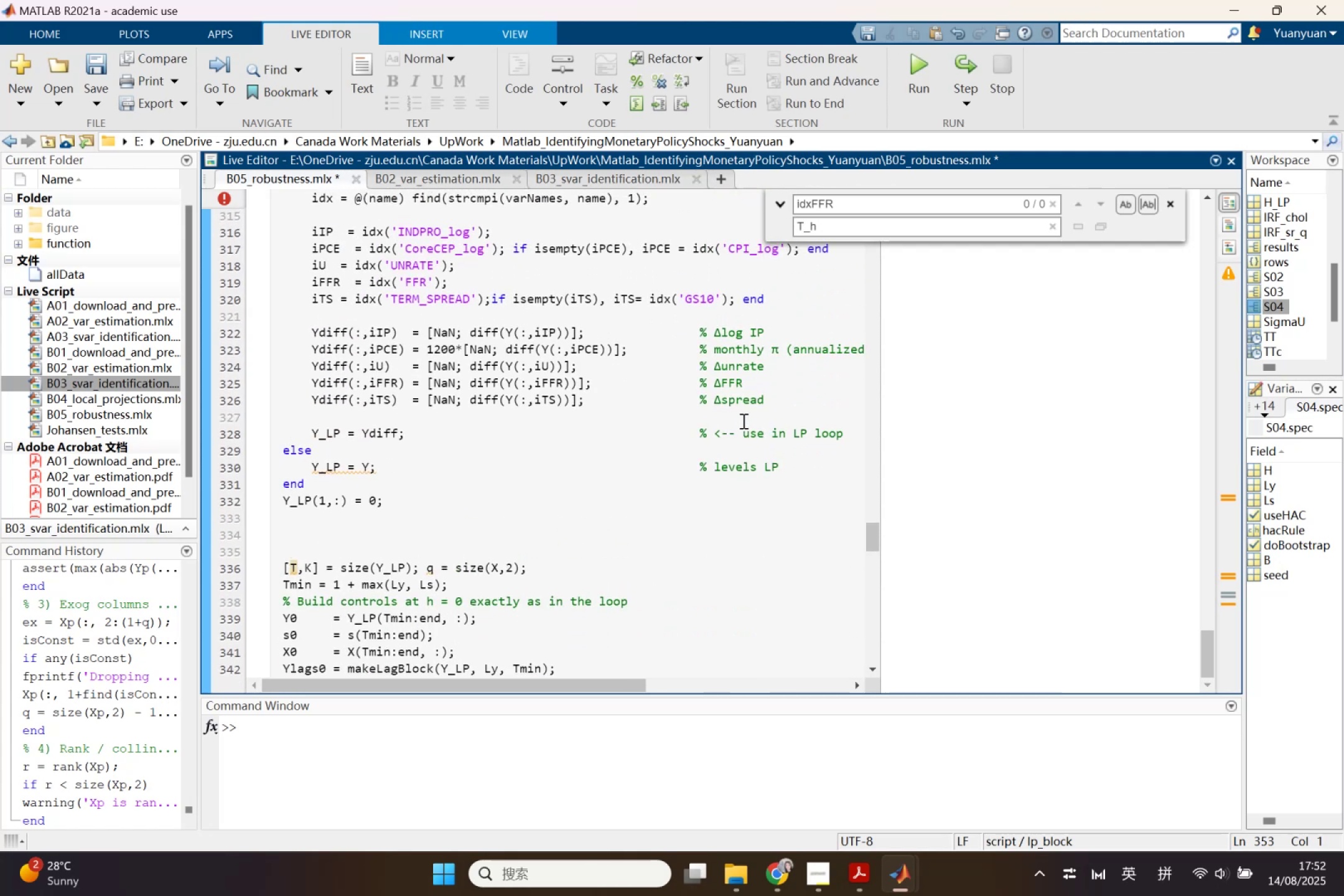 
left_click_drag(start_coordinate=[339, 282], to_coordinate=[314, 289])
 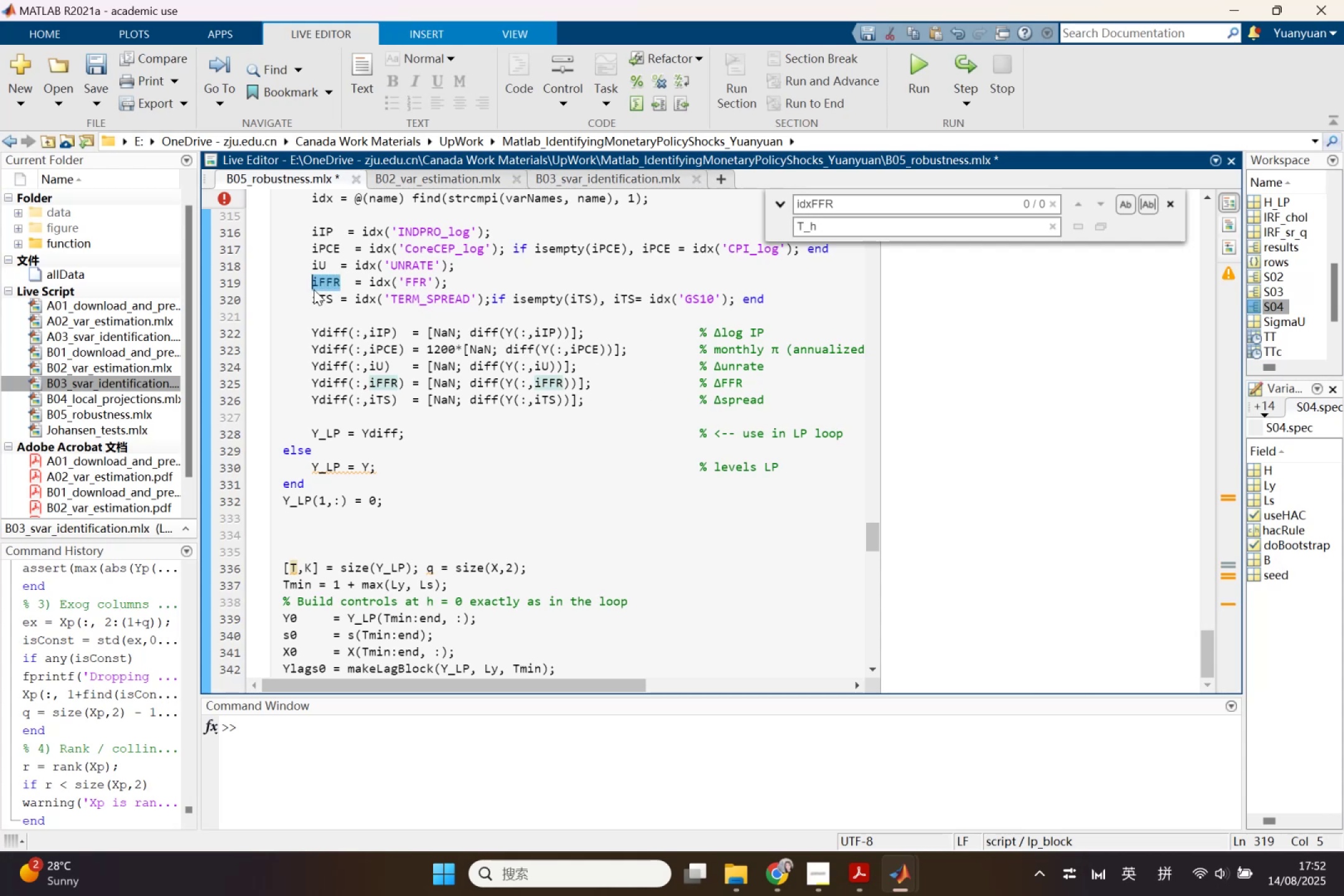 
key(Control+ControlLeft)
 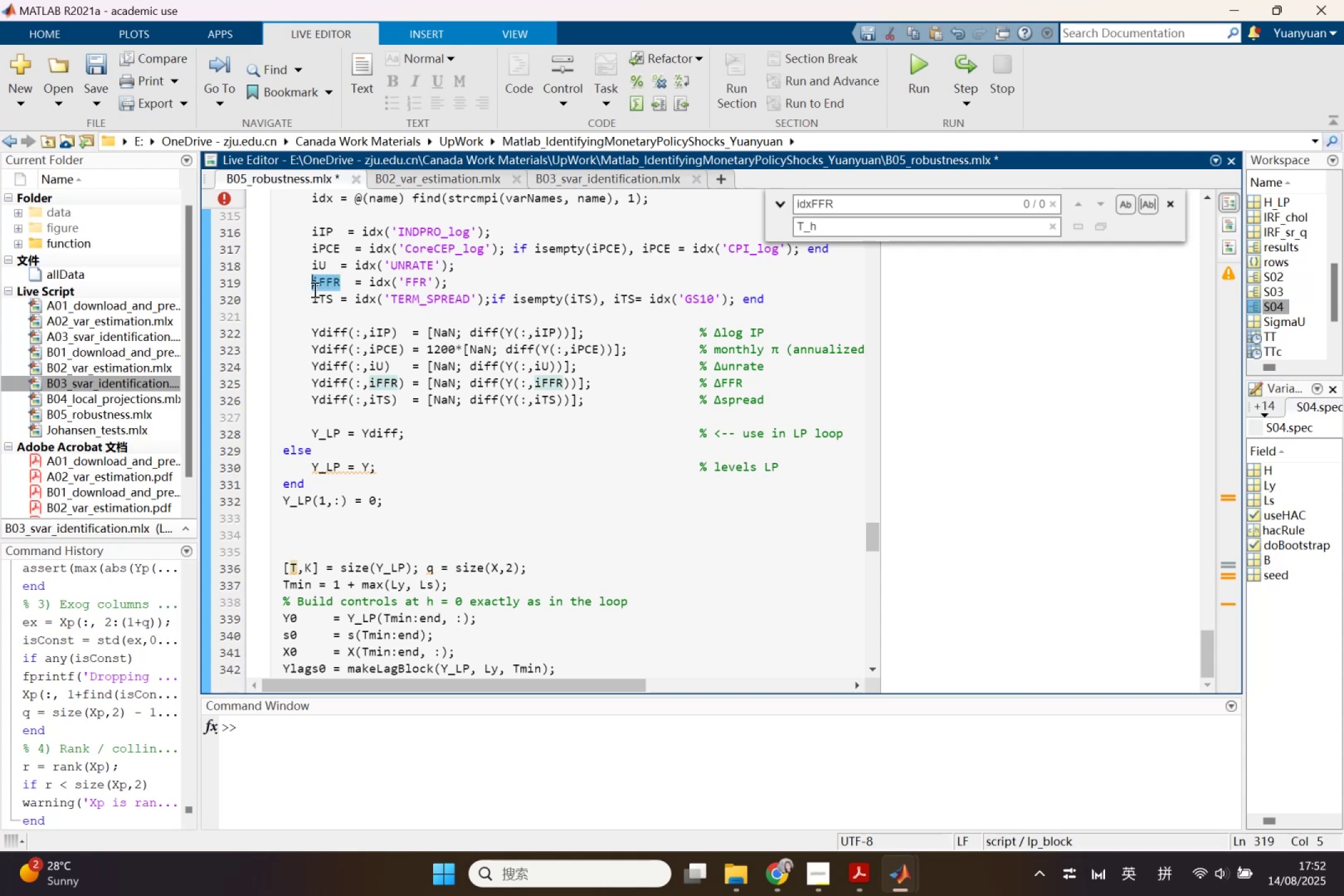 
key(Control+C)
 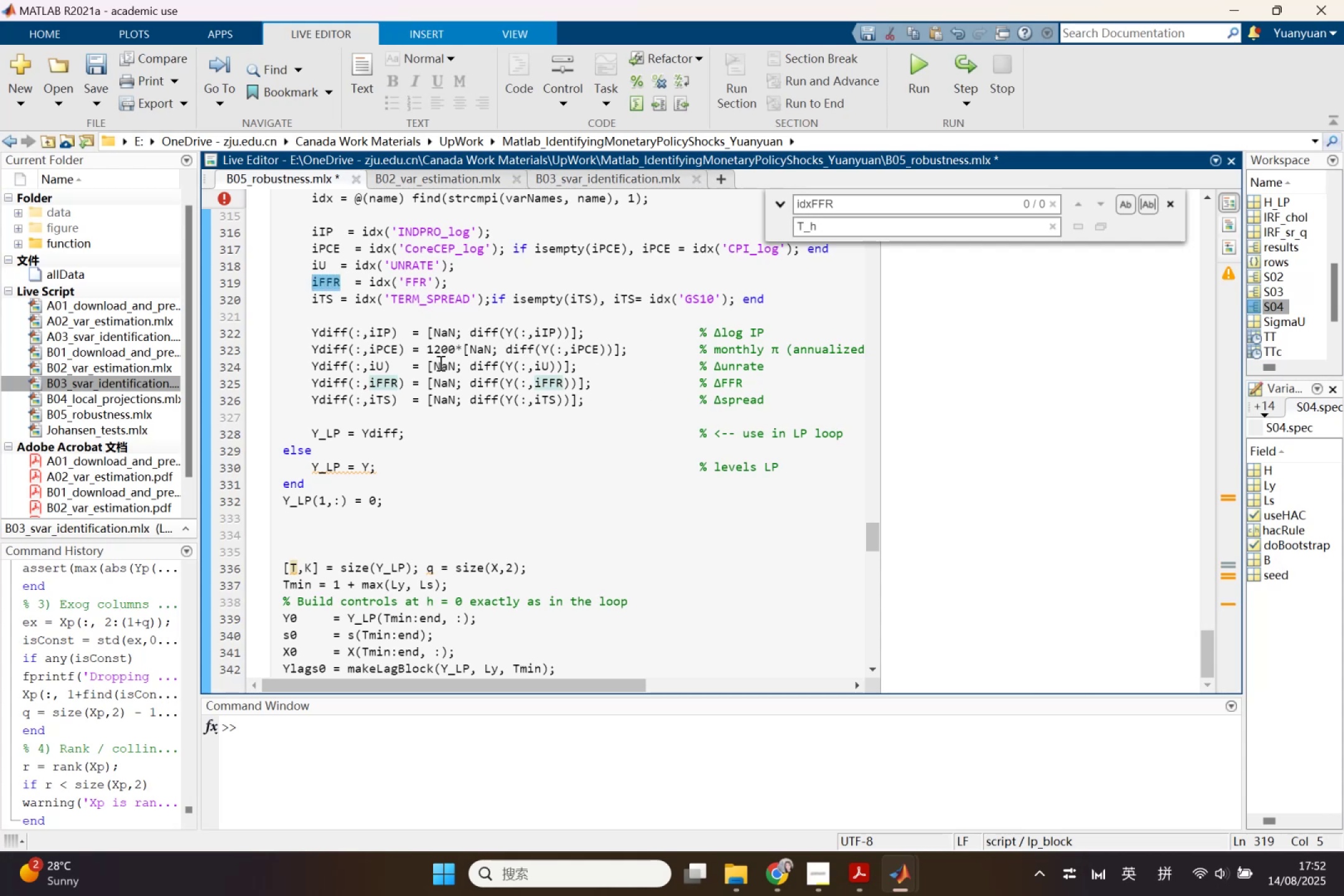 
scroll: coordinate [505, 415], scroll_direction: up, amount: 4.0
 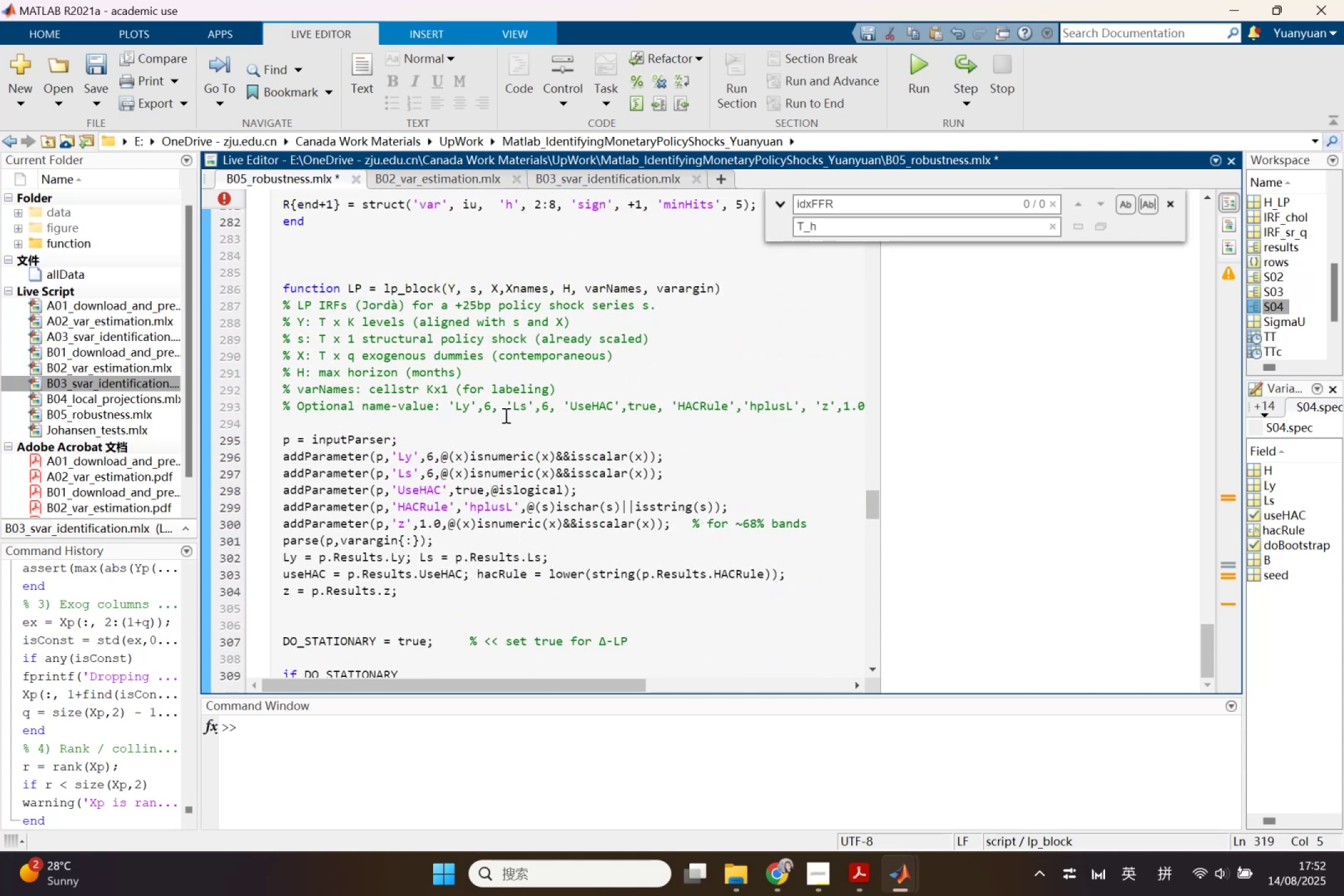 
scroll: coordinate [505, 415], scroll_direction: down, amount: 6.0
 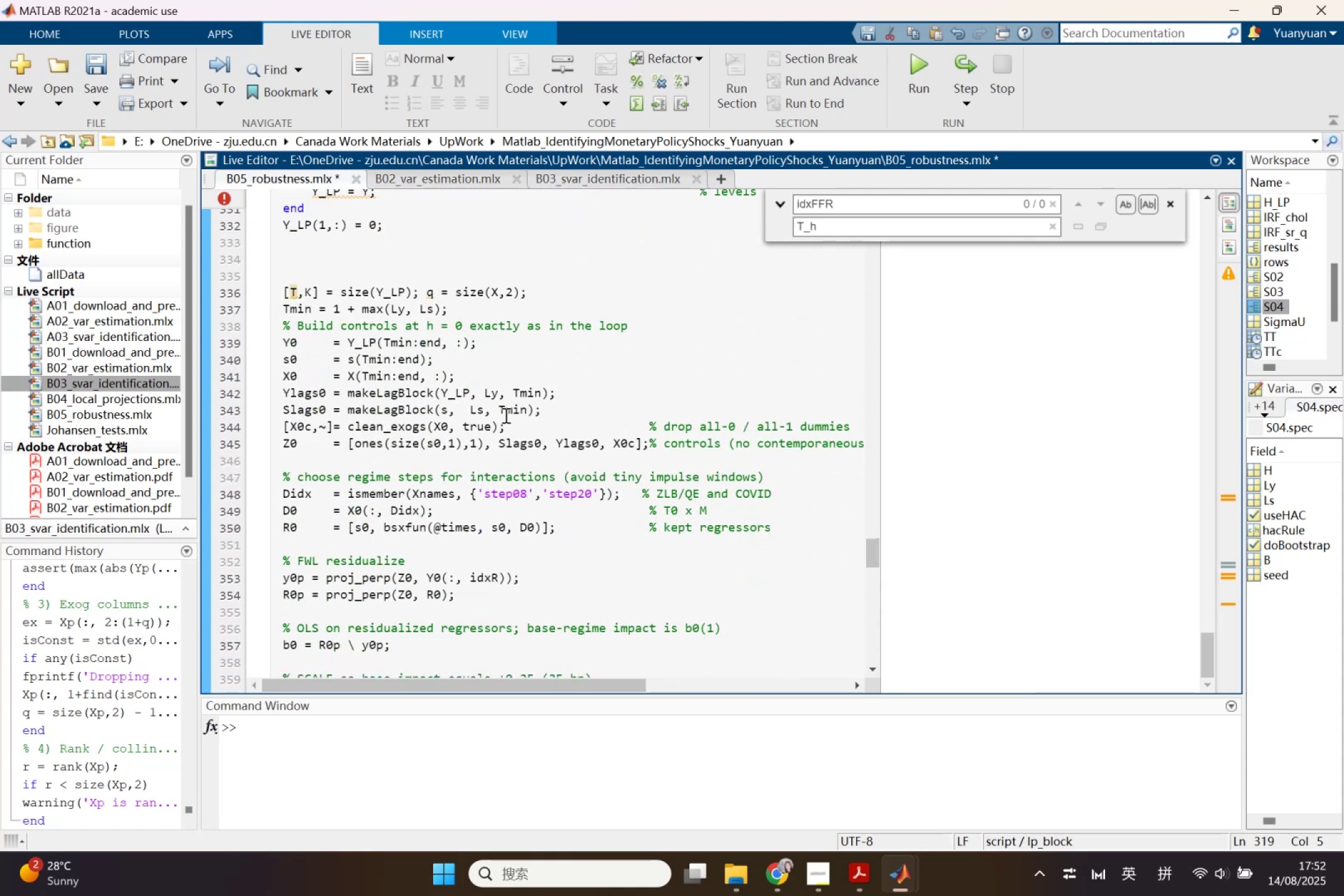 
scroll: coordinate [505, 415], scroll_direction: up, amount: 1.0
 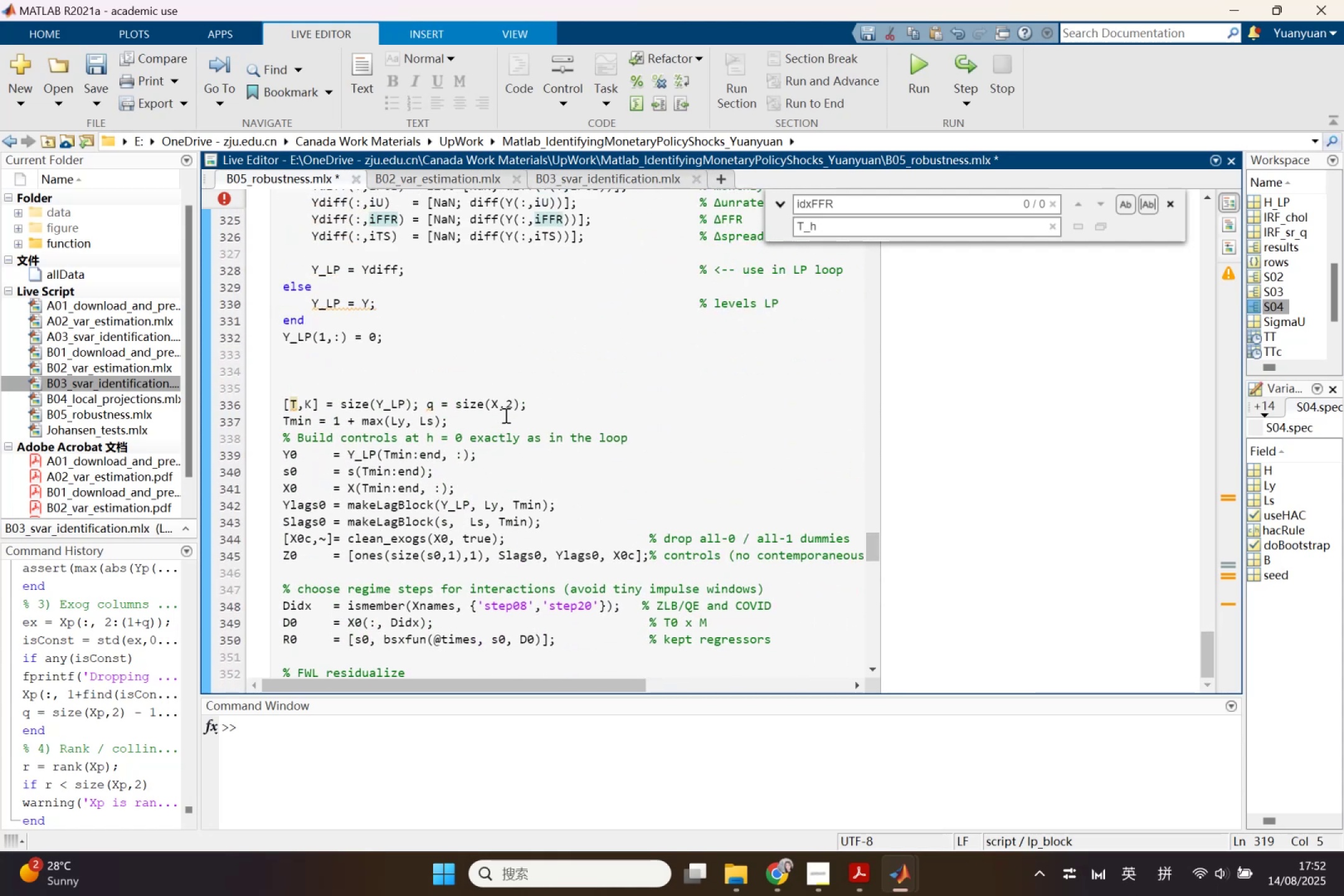 
scroll: coordinate [505, 415], scroll_direction: down, amount: 4.0
 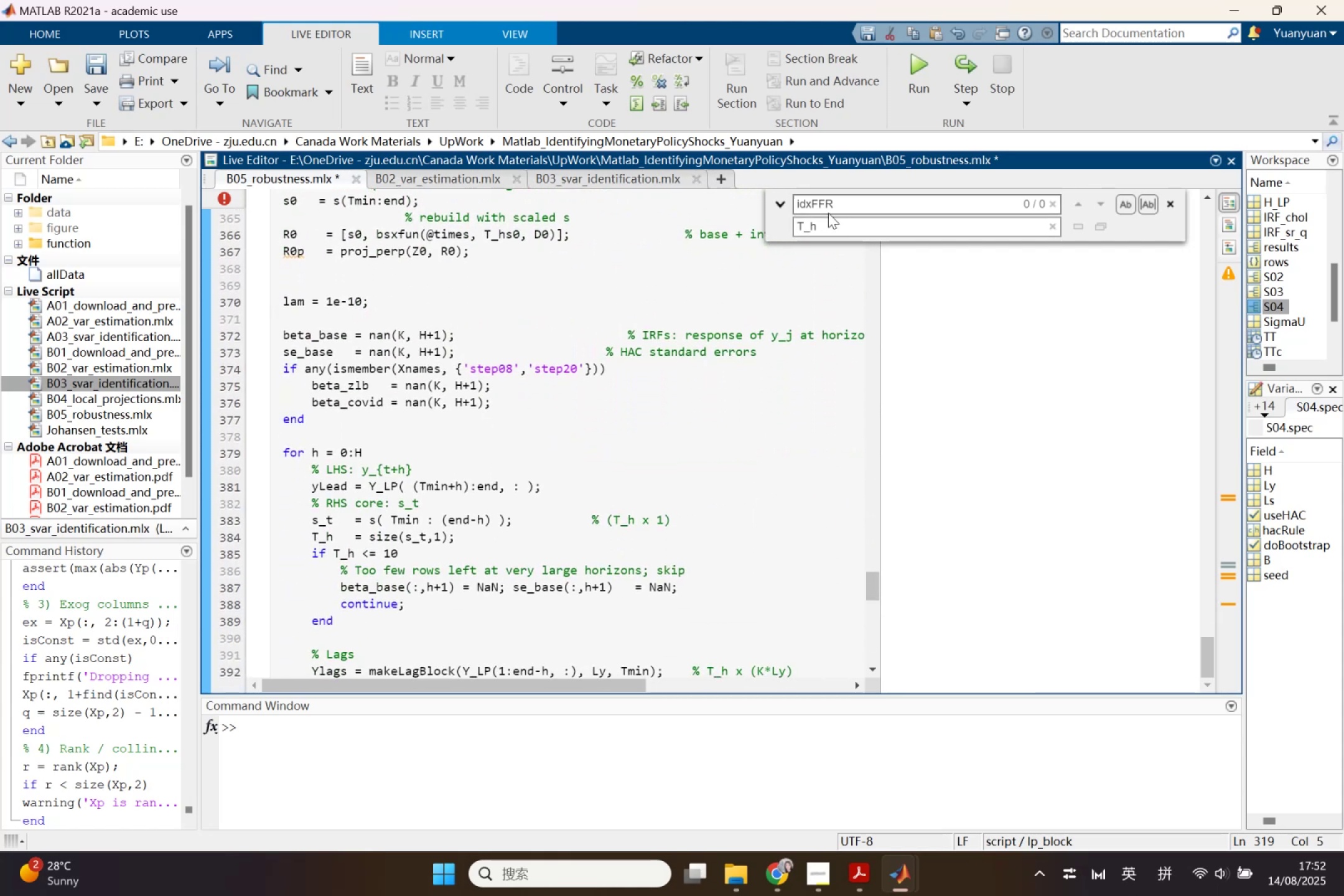 
left_click([828, 207])
 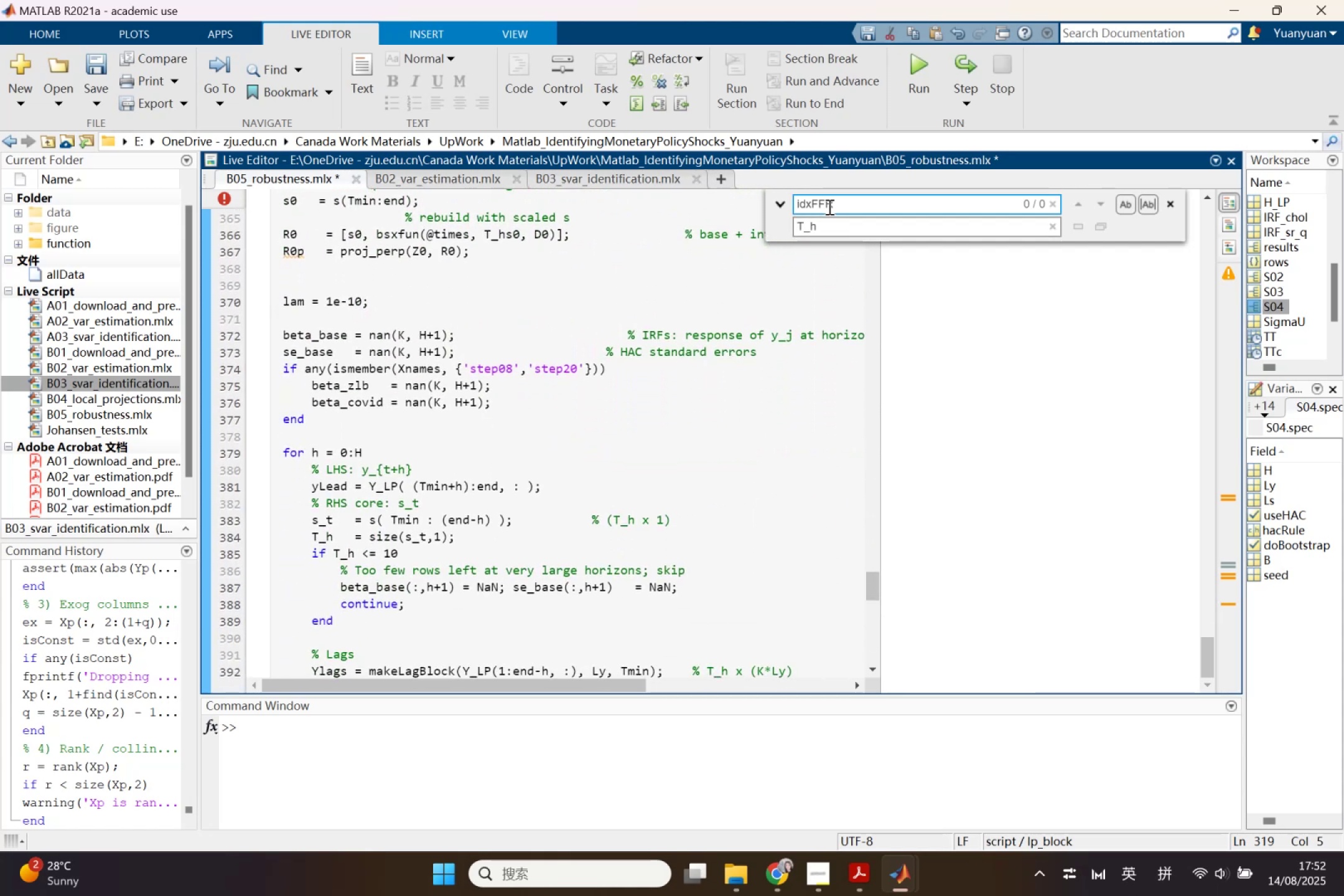 
key(Backspace)
 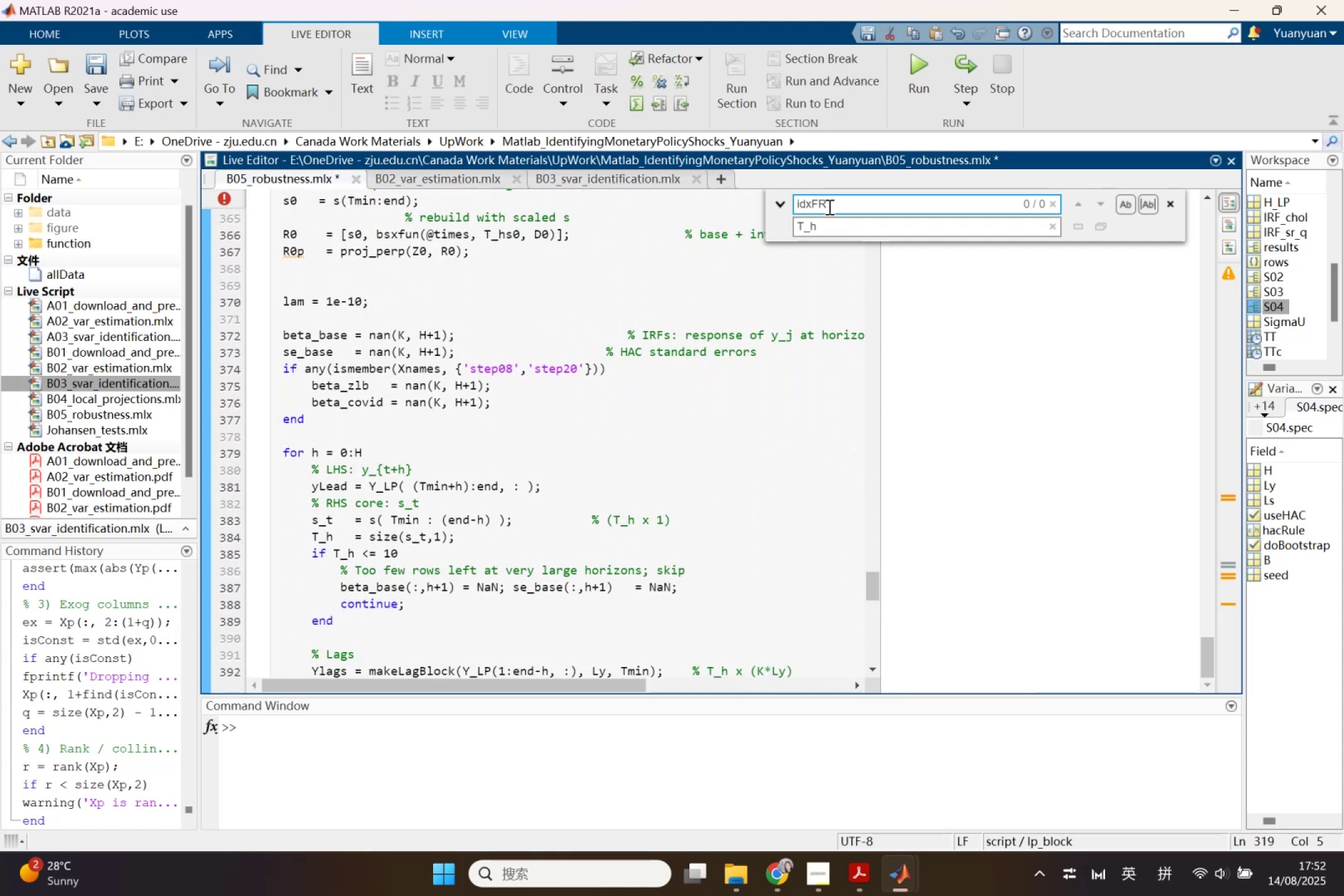 
key(Backspace)
 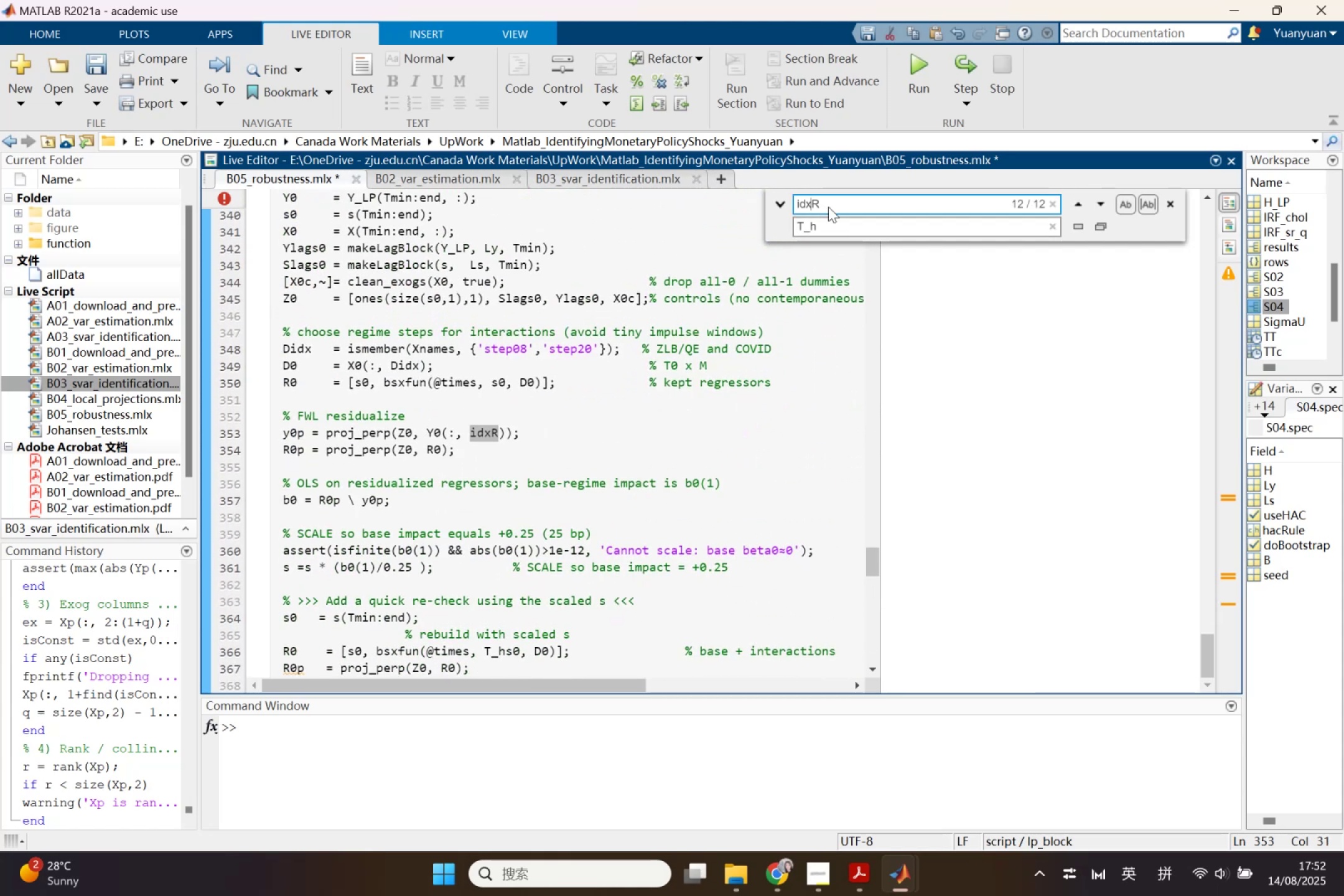 
scroll: coordinate [630, 432], scroll_direction: none, amount: 0.0
 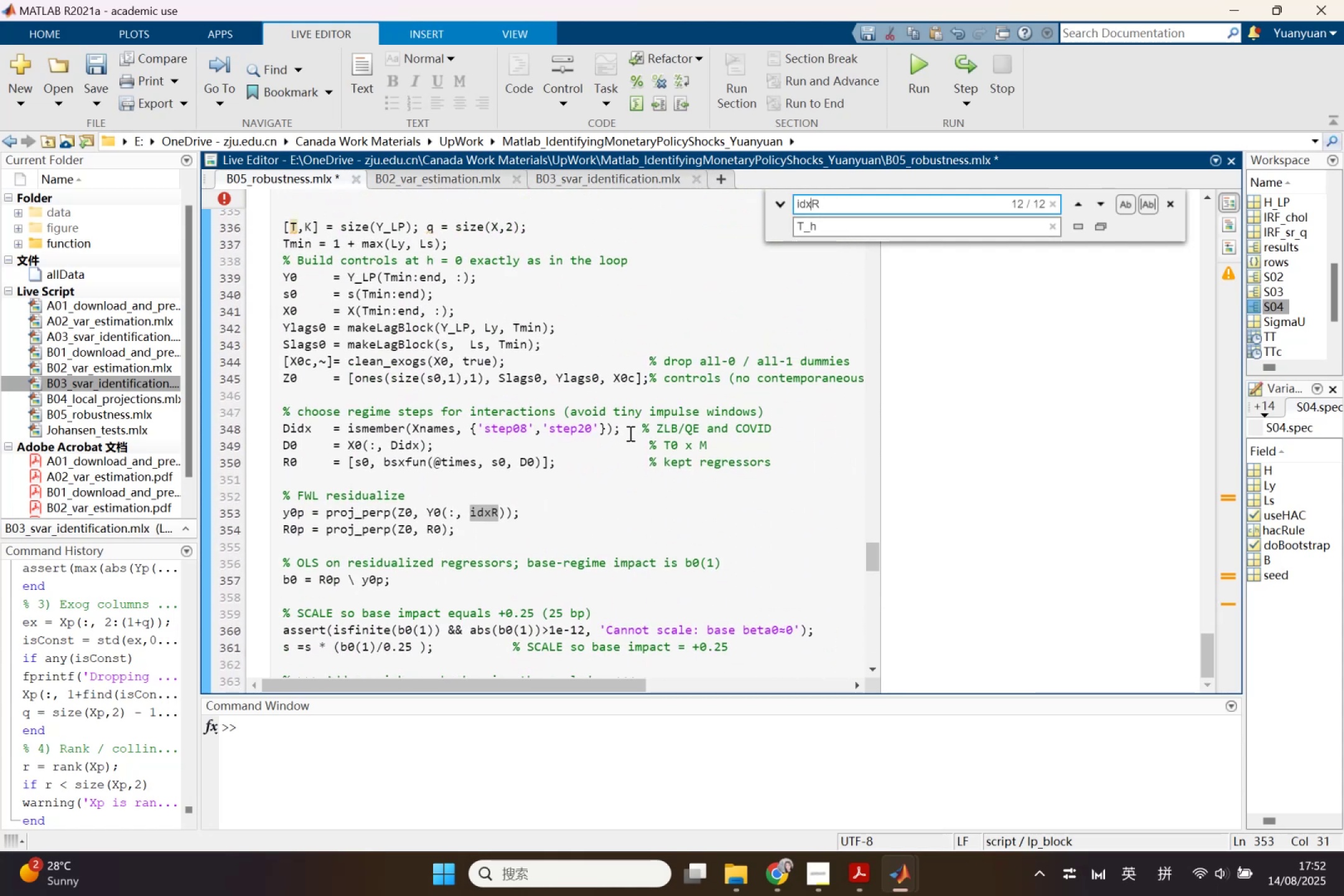 
scroll: coordinate [629, 416], scroll_direction: up, amount: 3.0
 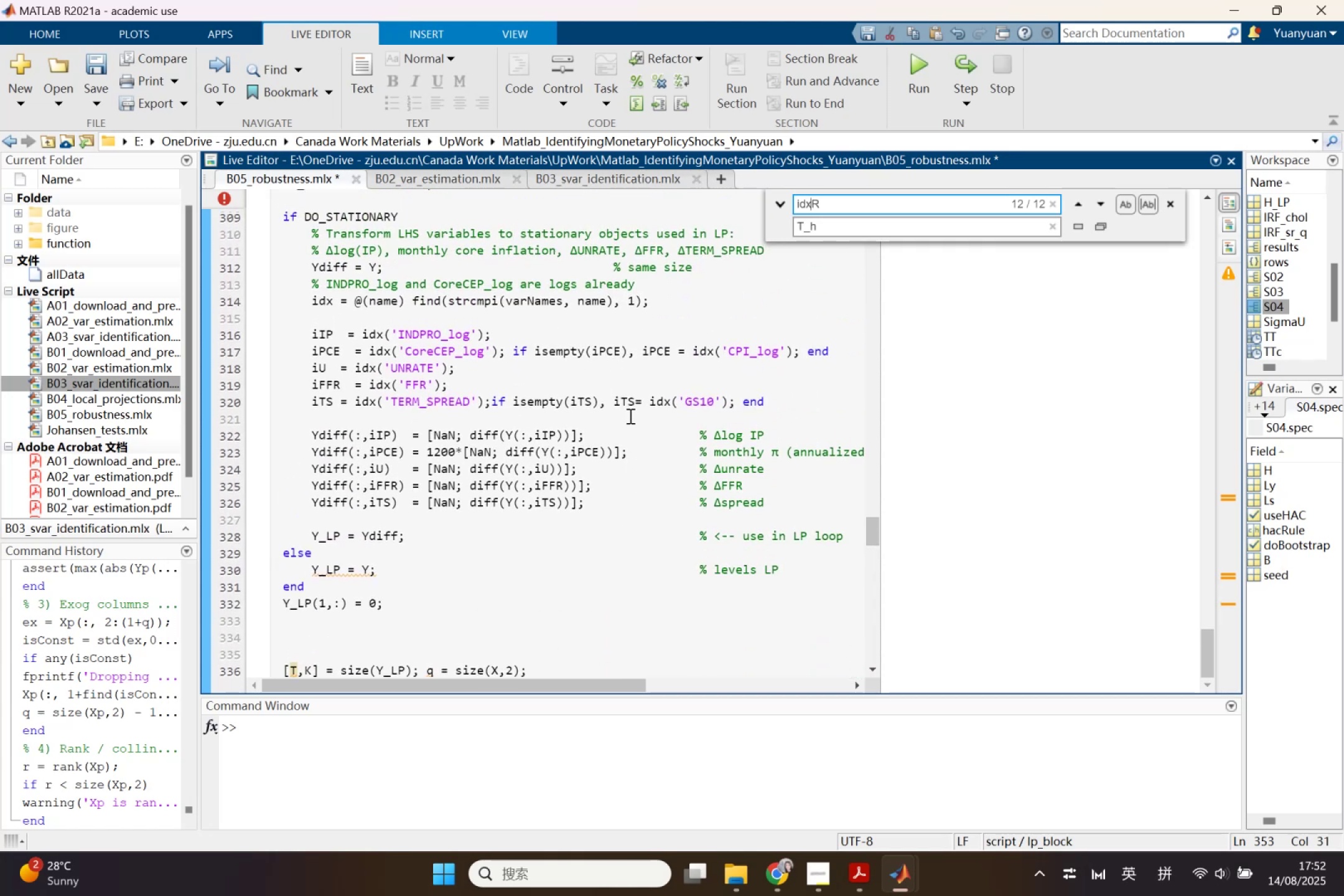 
scroll: coordinate [629, 416], scroll_direction: down, amount: 2.0
 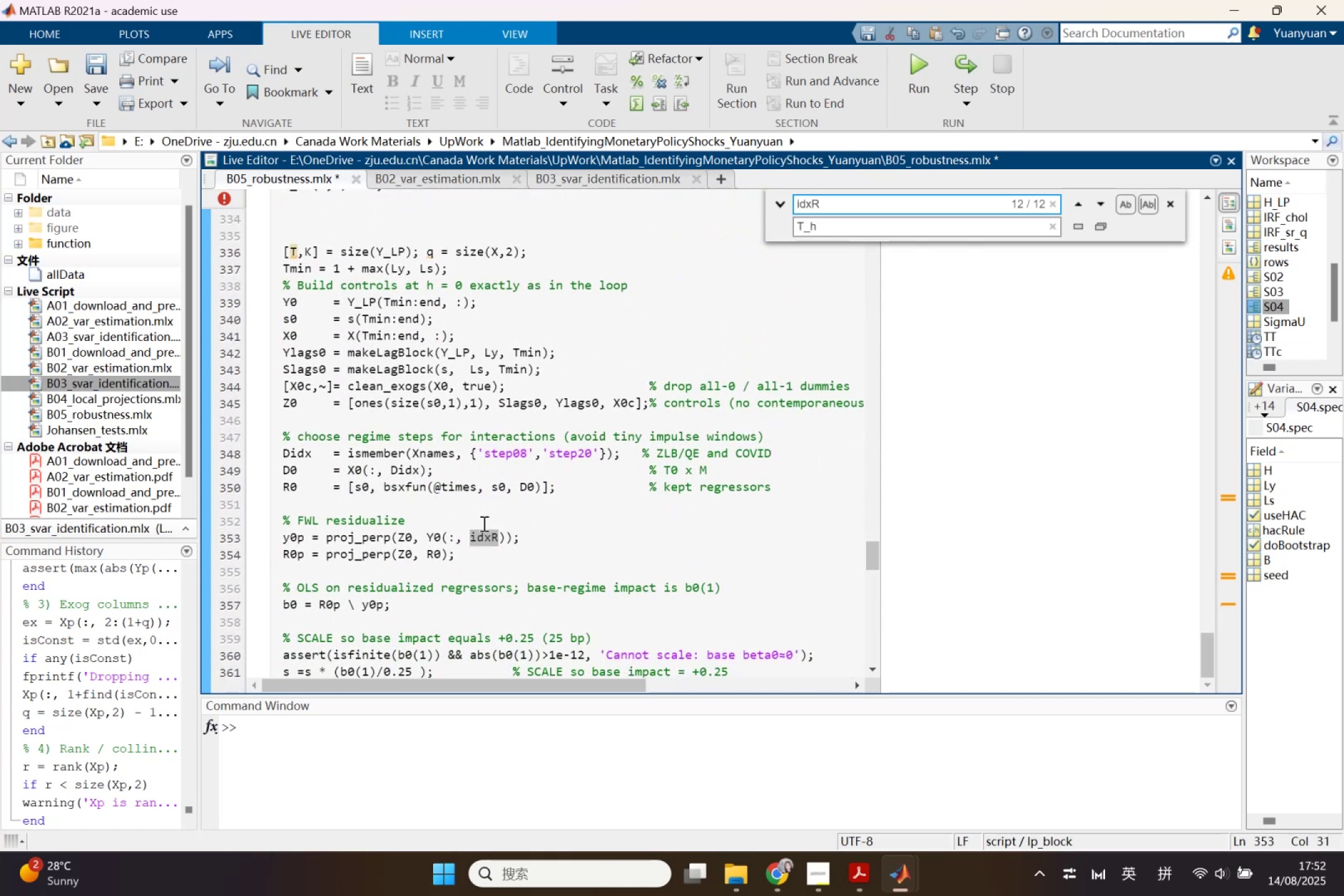 
left_click([477, 531])
 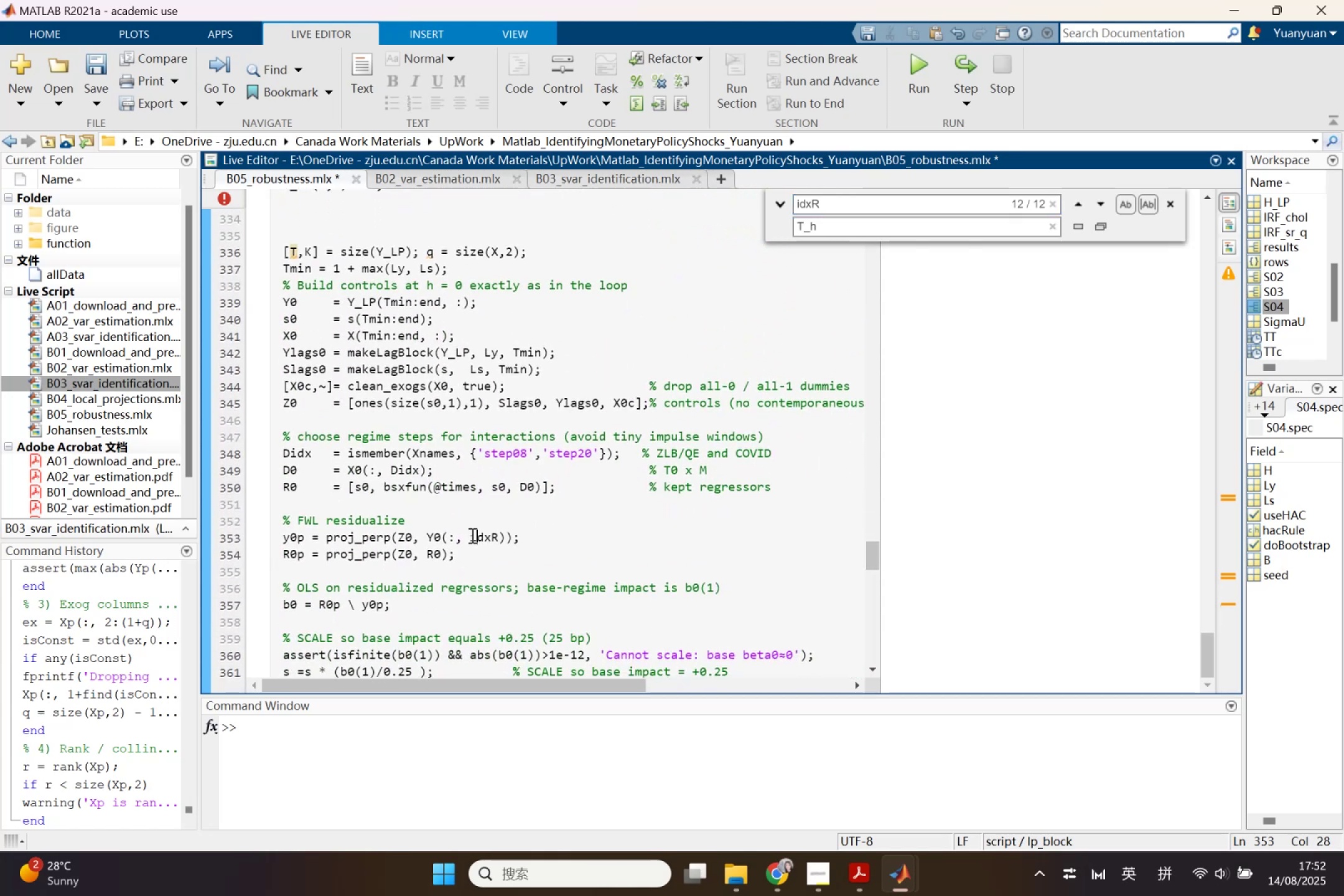 
left_click_drag(start_coordinate=[467, 536], to_coordinate=[497, 539])
 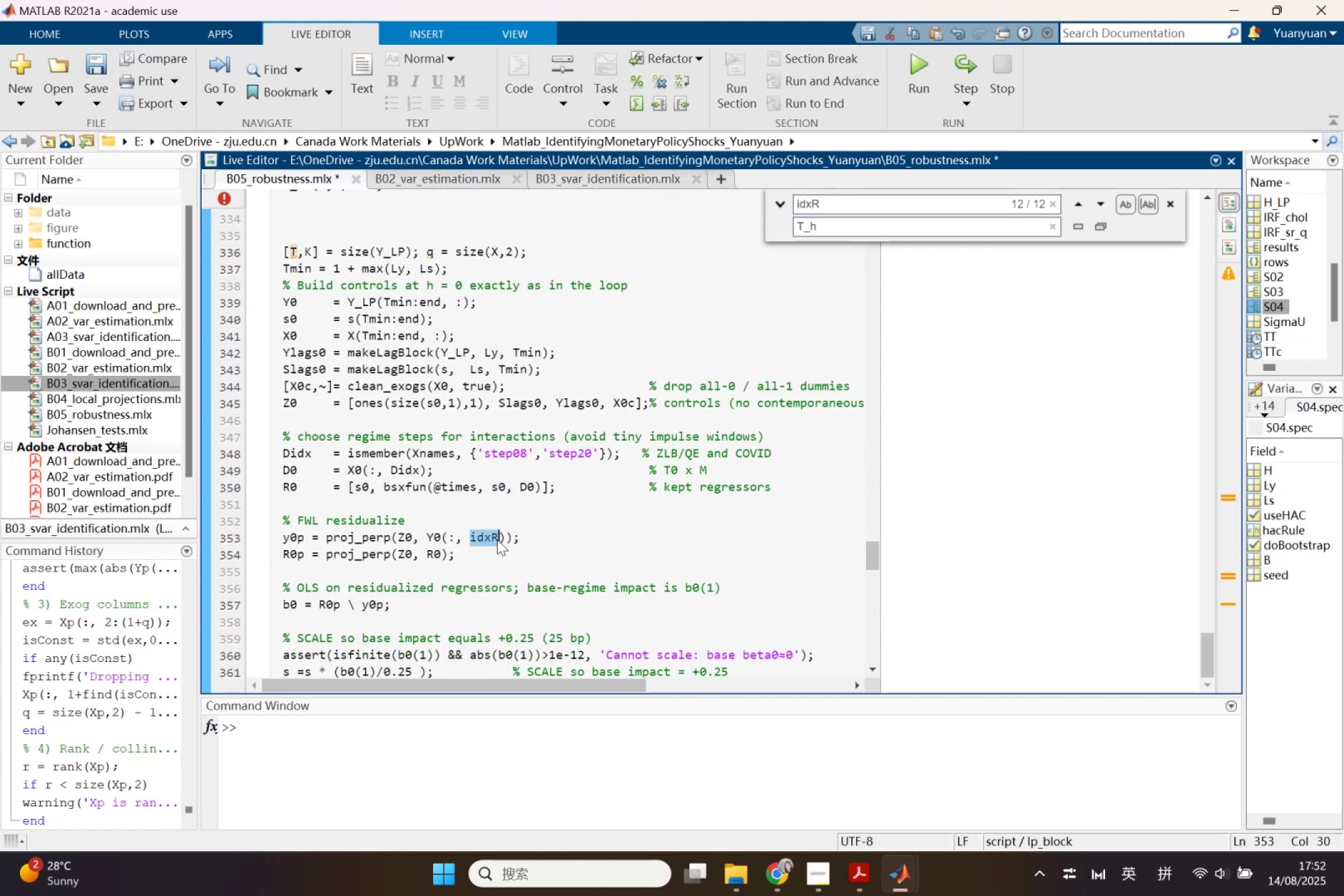 
key(Control+V)
 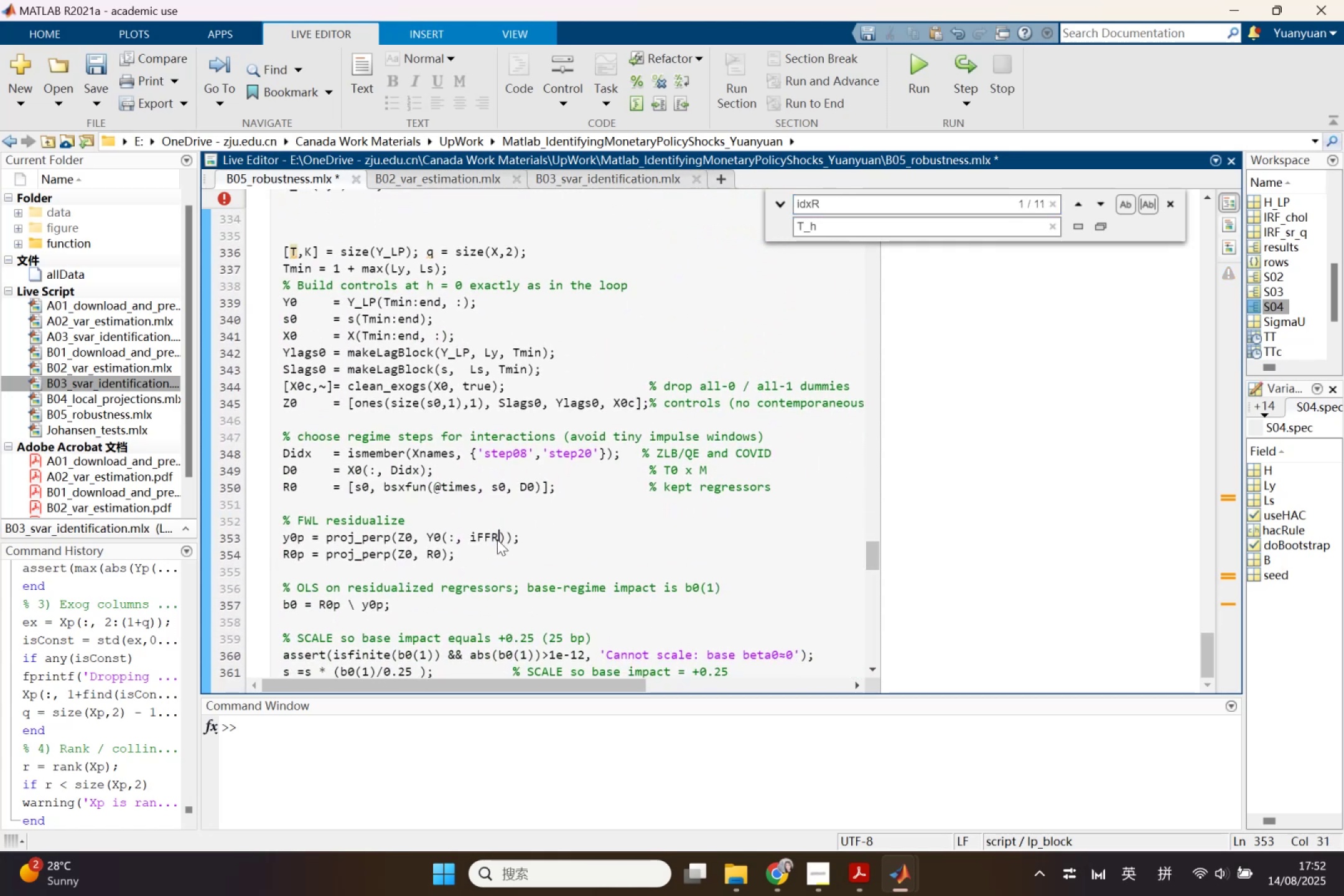 
scroll: coordinate [503, 538], scroll_direction: down, amount: 6.0
 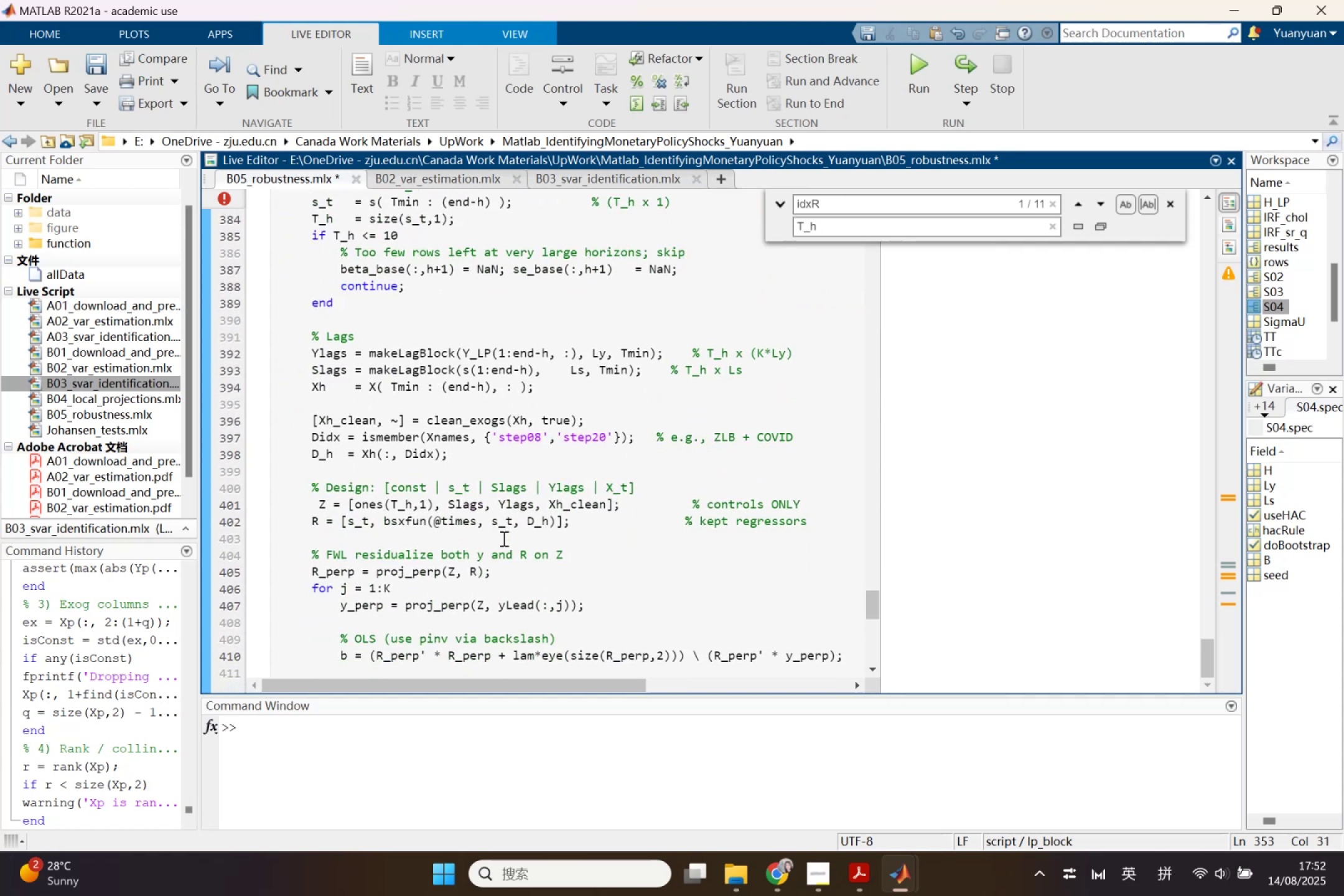 
scroll: coordinate [503, 538], scroll_direction: down, amount: 3.0
 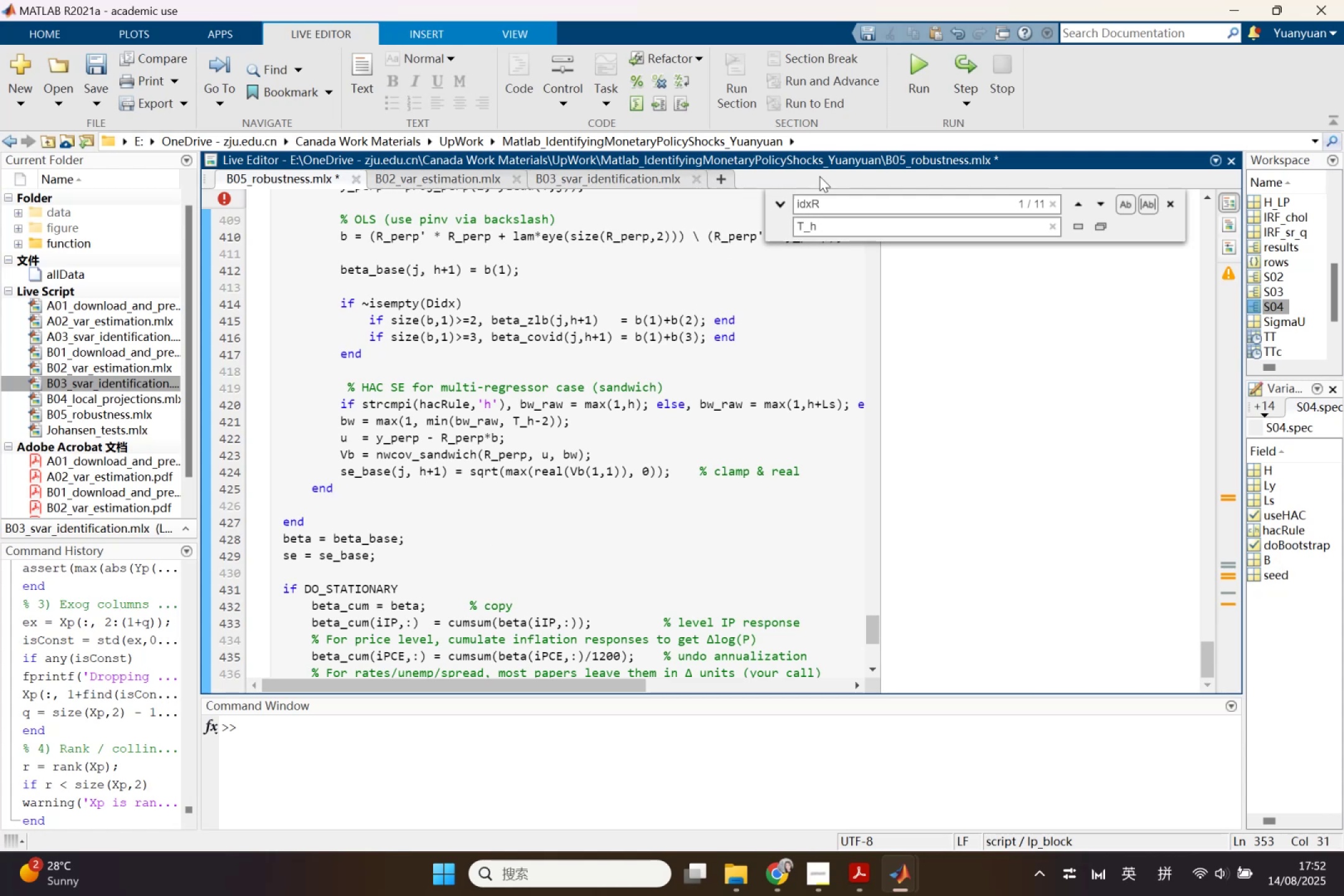 
left_click([914, 66])
 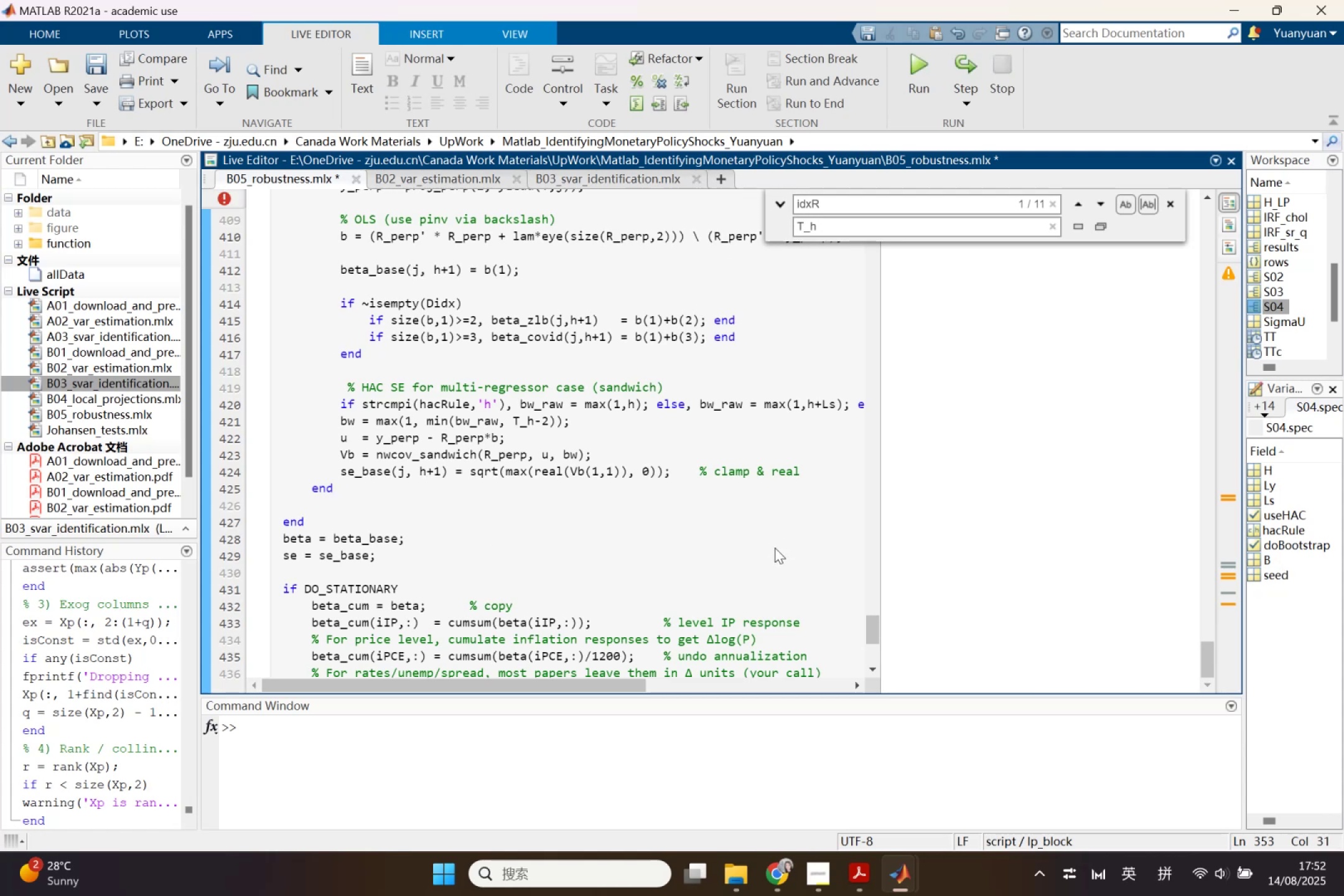 
wait(5.14)
 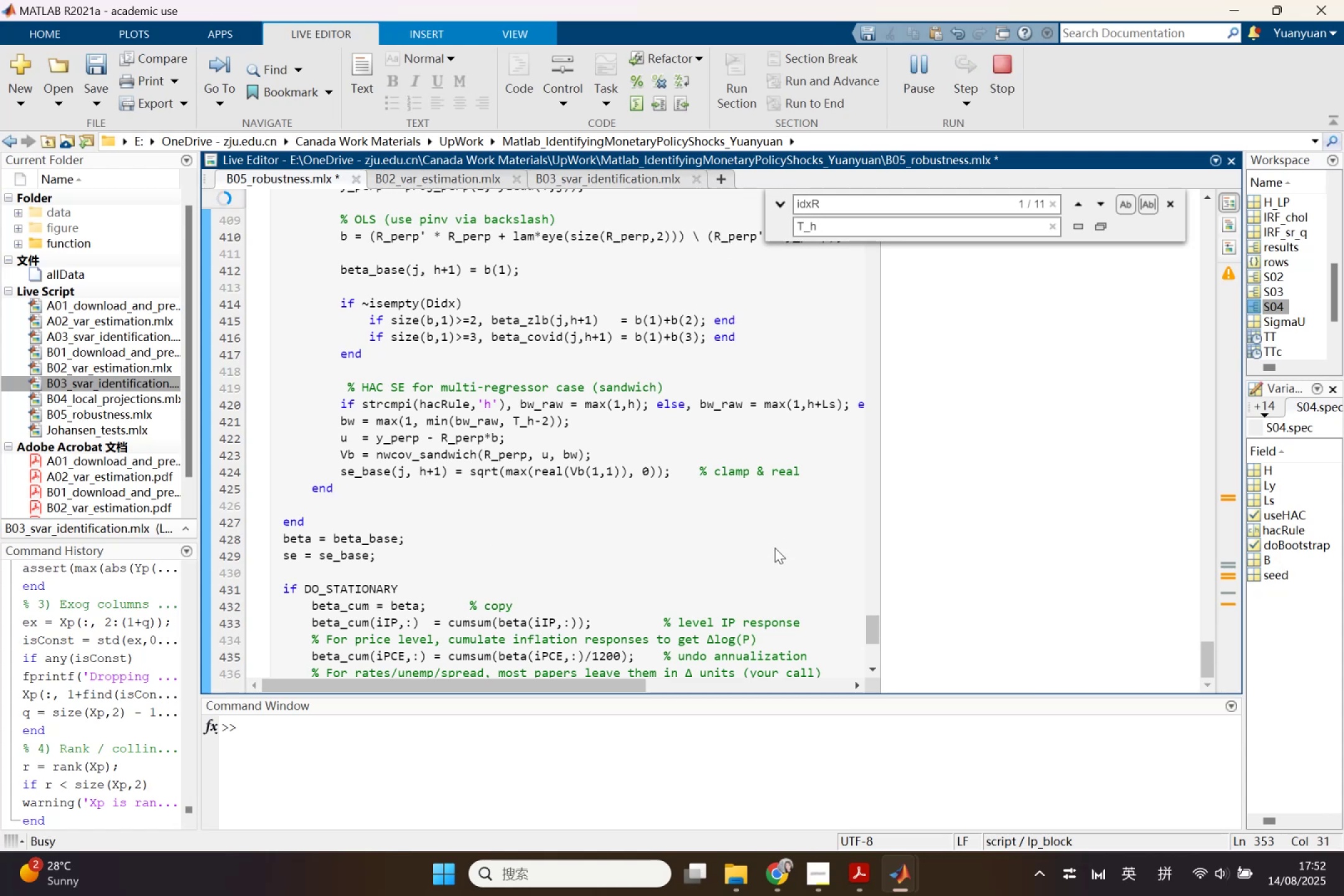 
left_click([233, 198])
 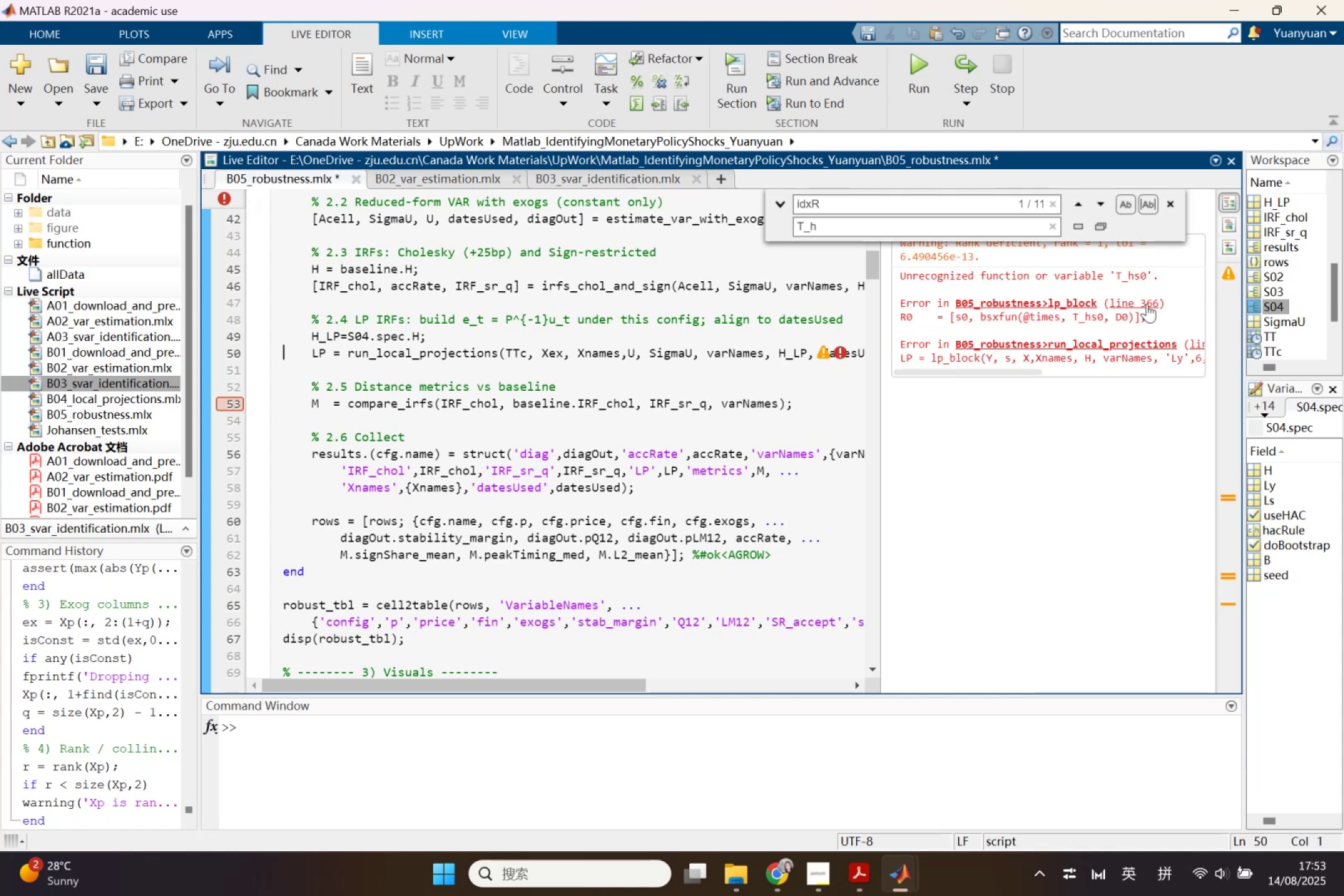 
wait(5.45)
 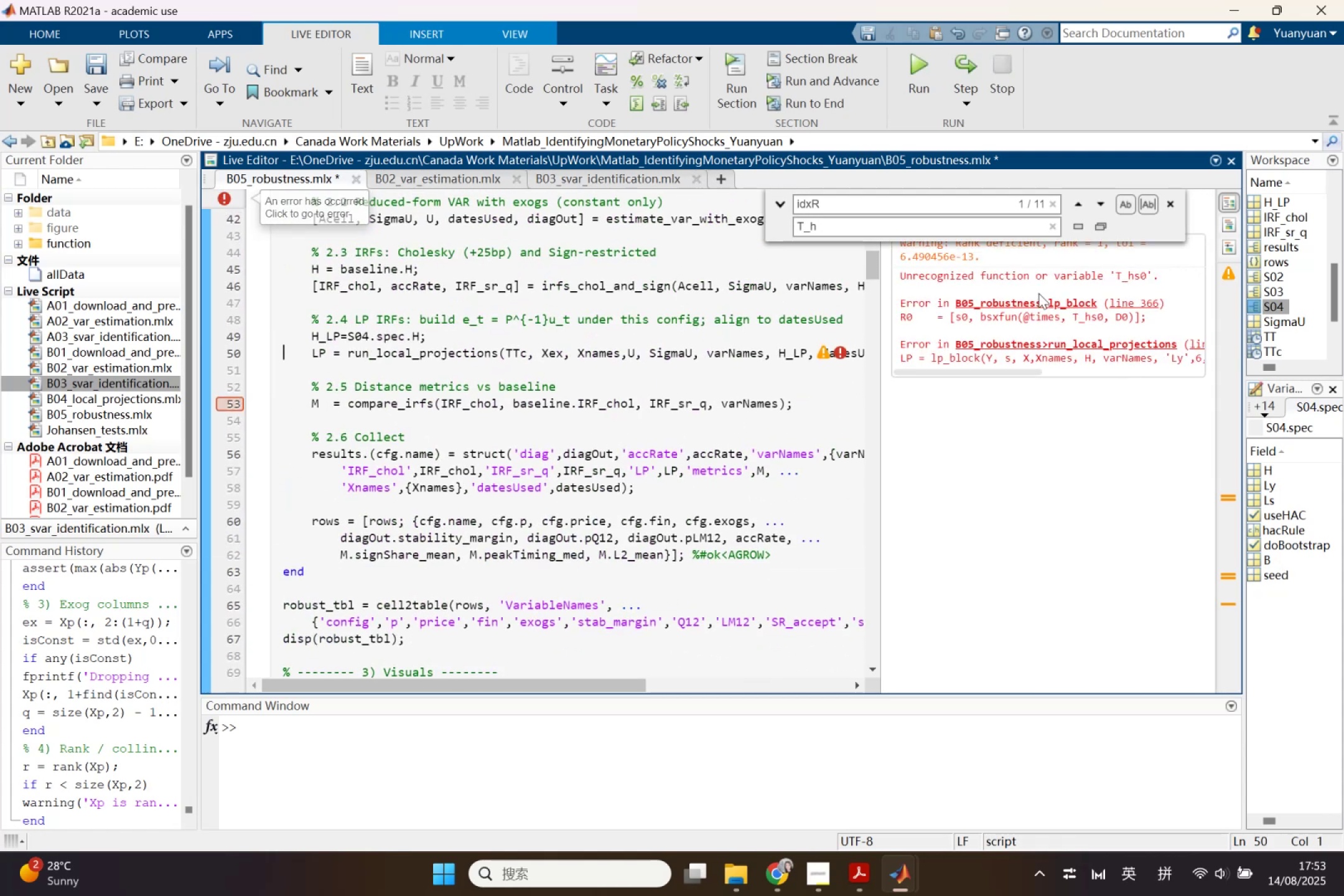 
left_click([1147, 303])
 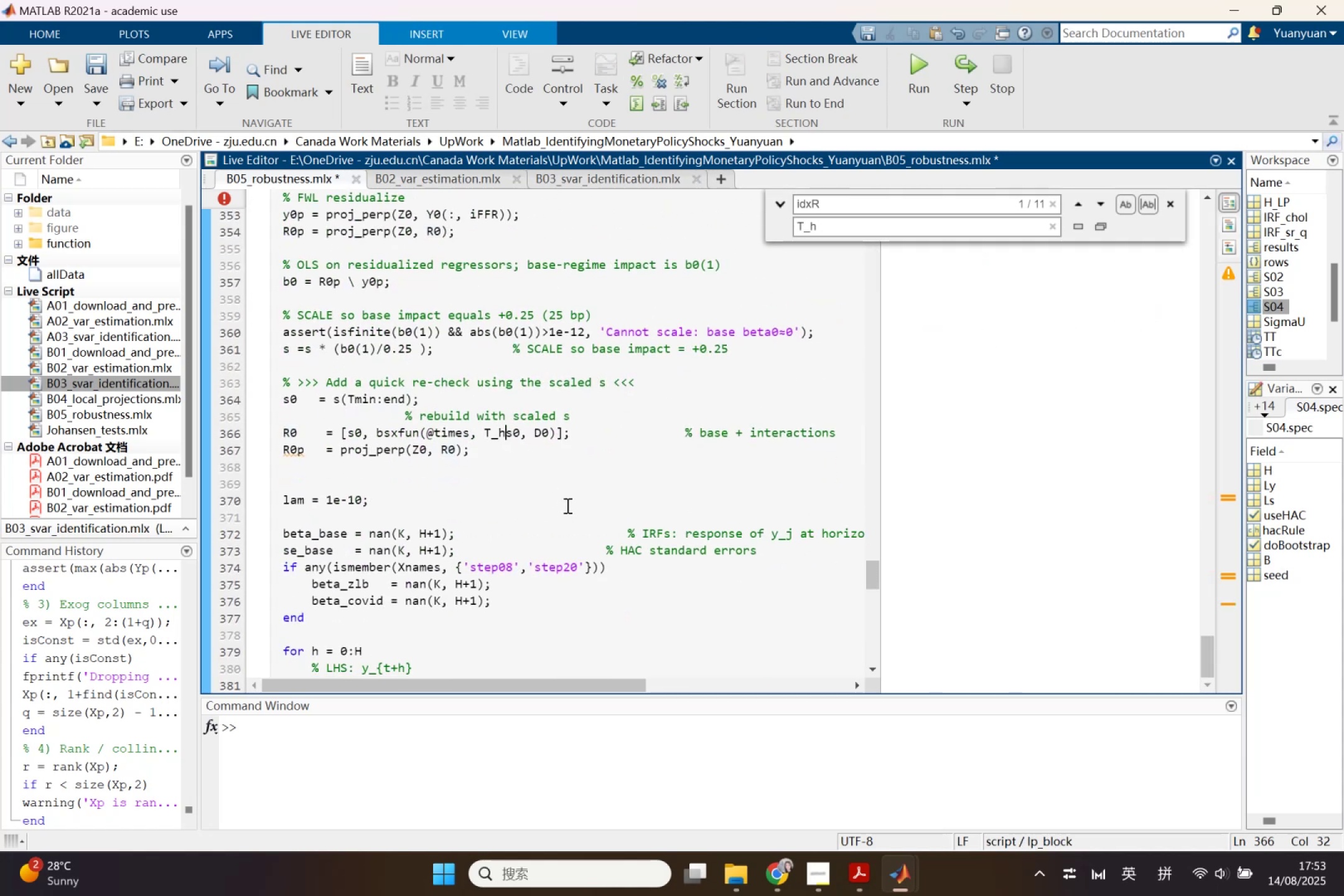 
key(Comma)
 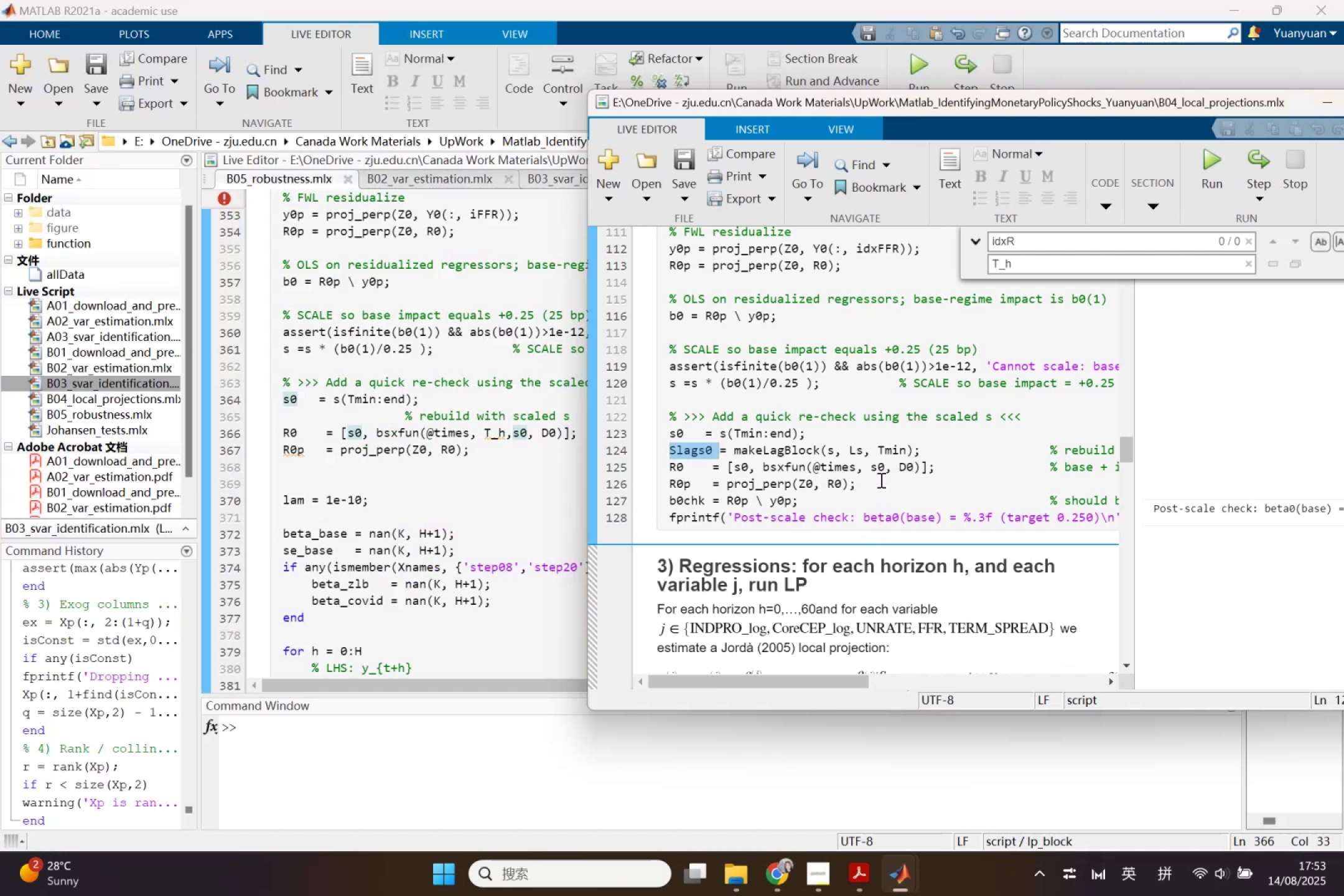 
wait(13.67)
 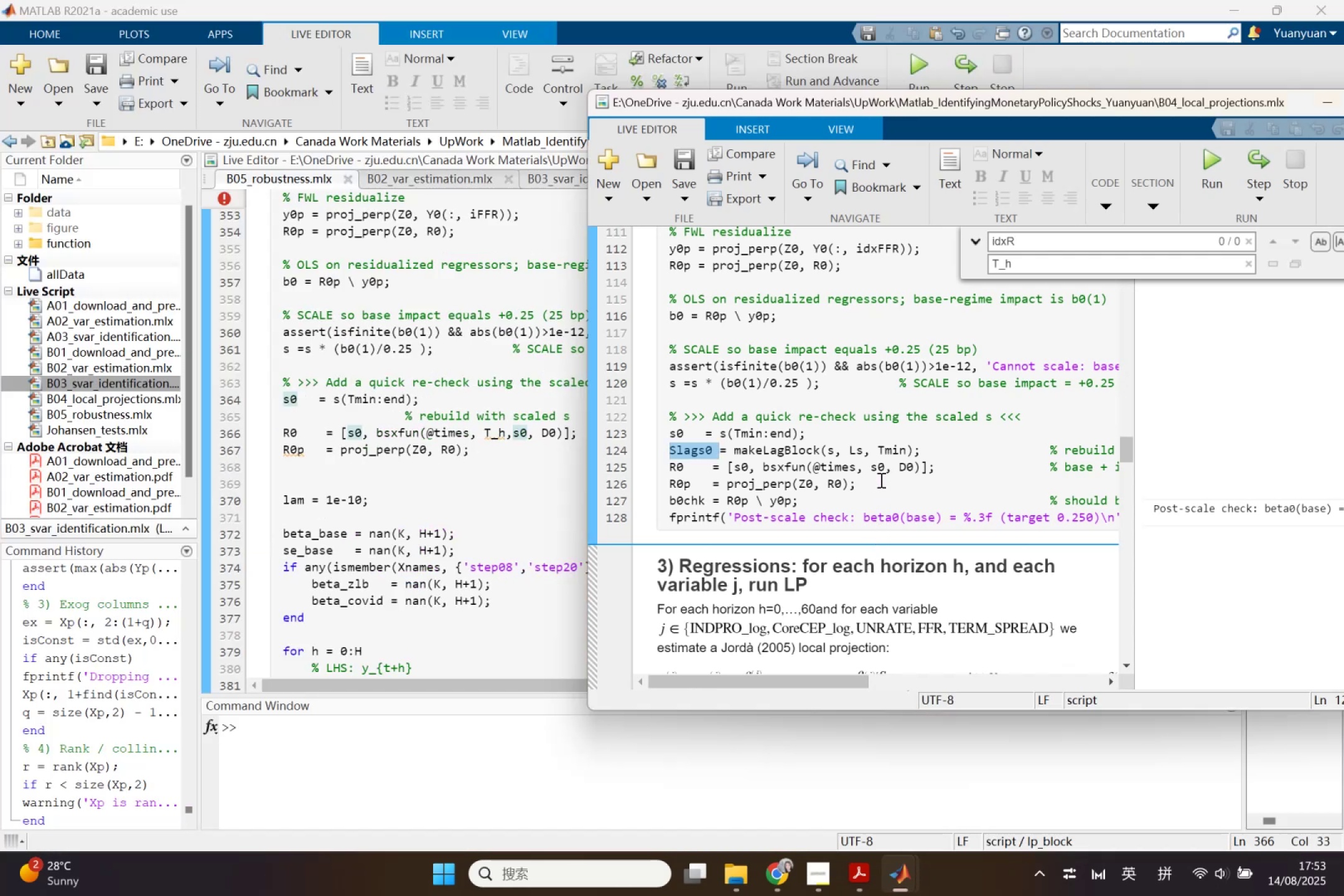 
left_click_drag(start_coordinate=[510, 437], to_coordinate=[481, 432])
 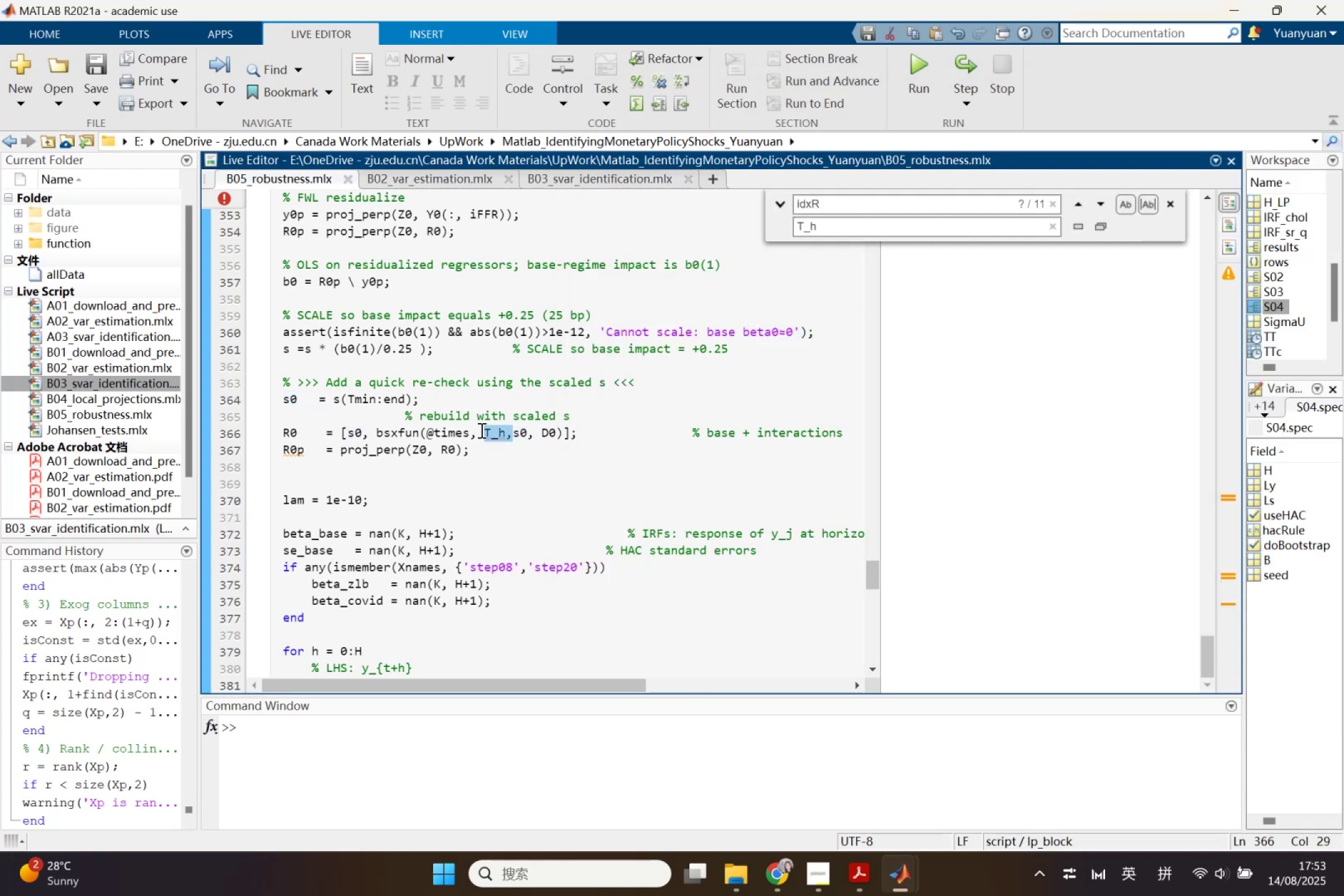 
key(Backspace)
 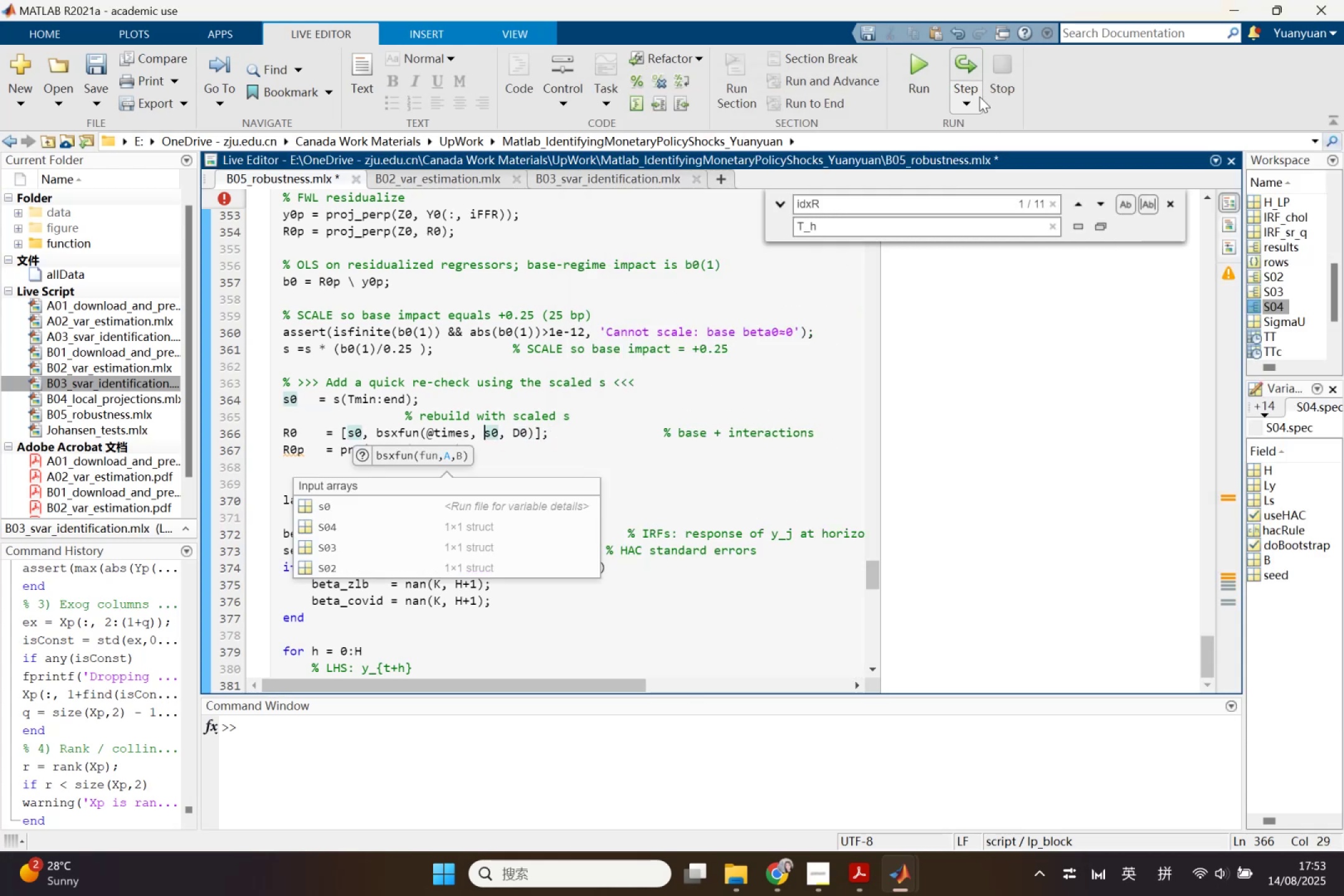 
left_click([904, 65])
 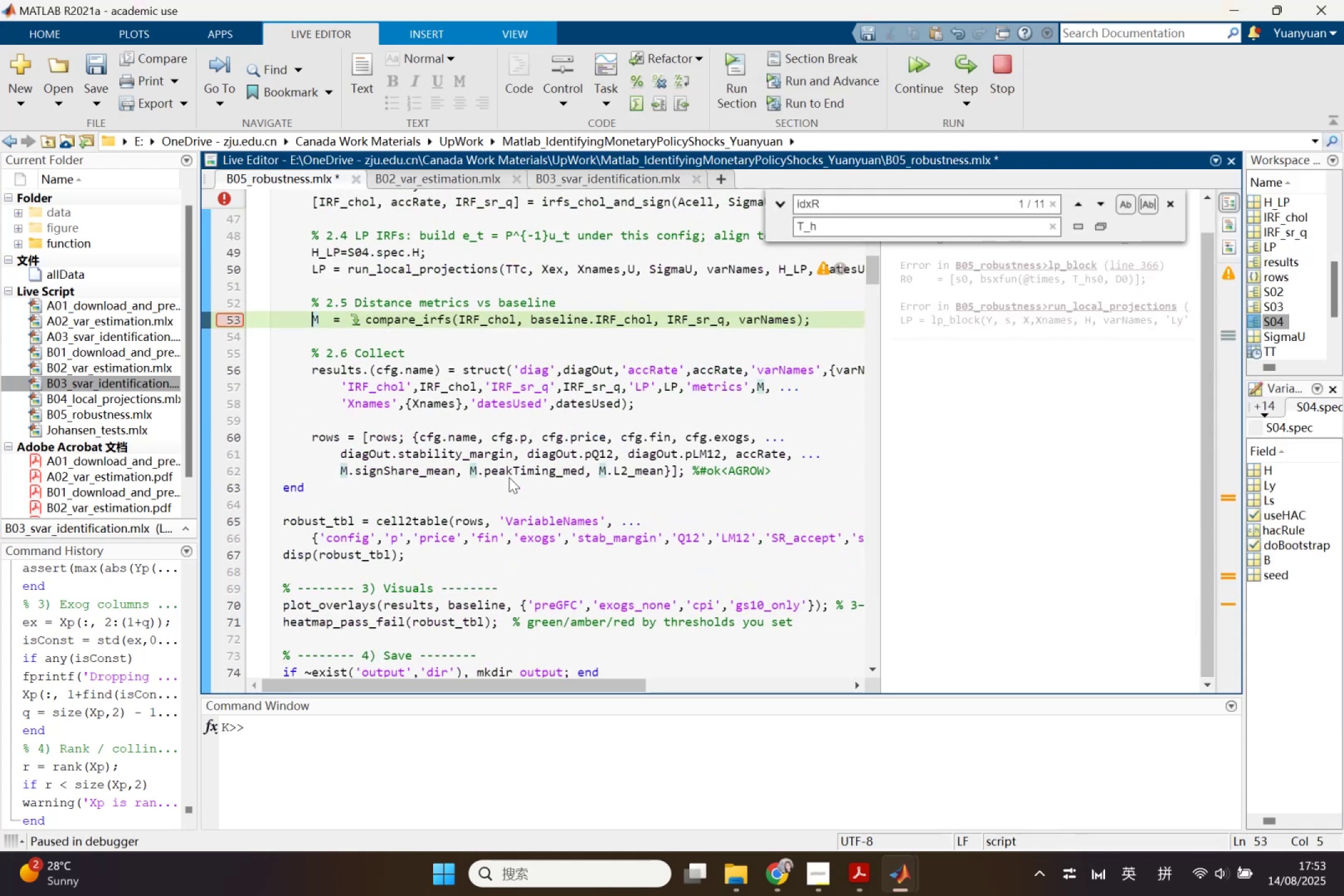 
wait(5.88)
 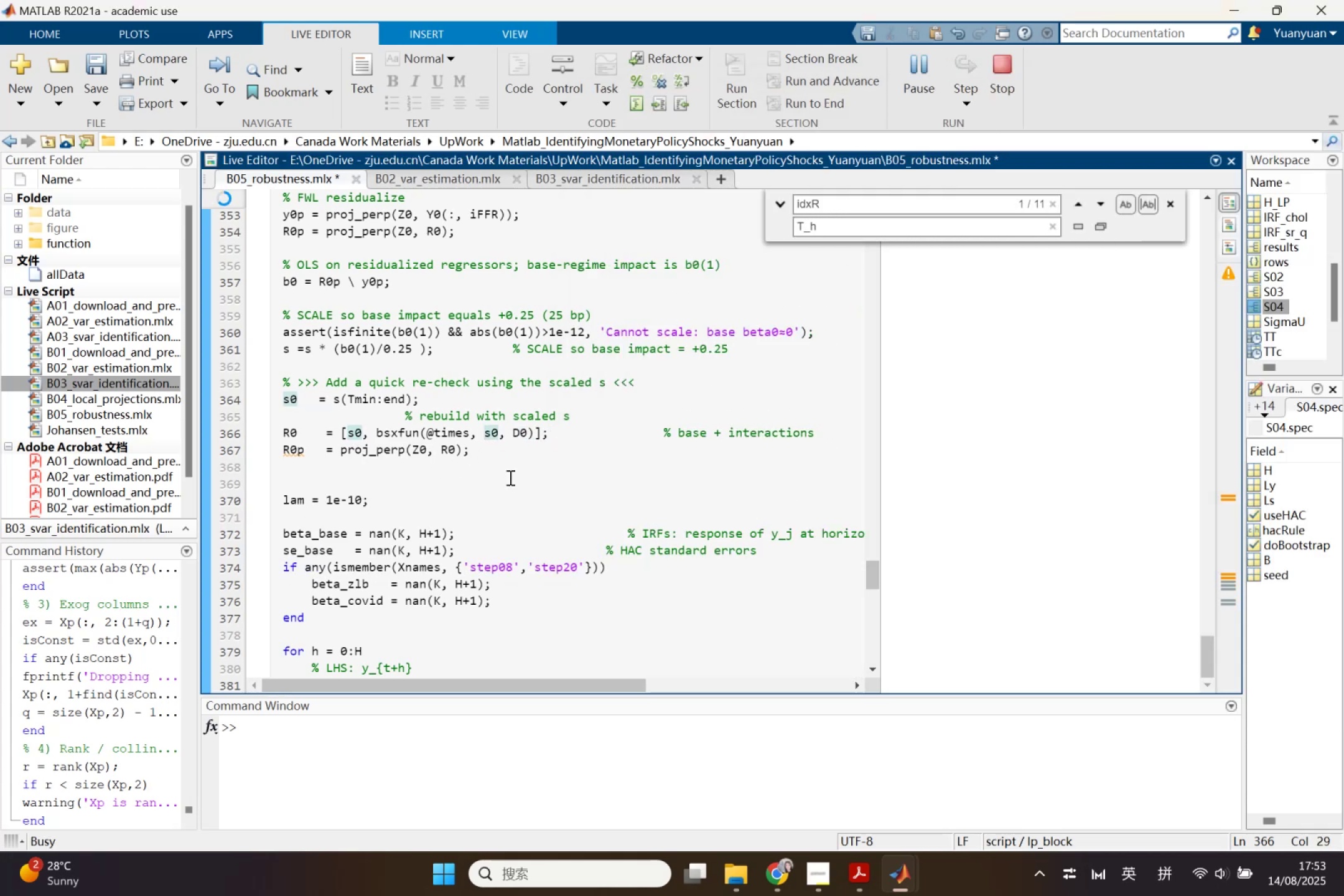 
left_click([320, 269])
 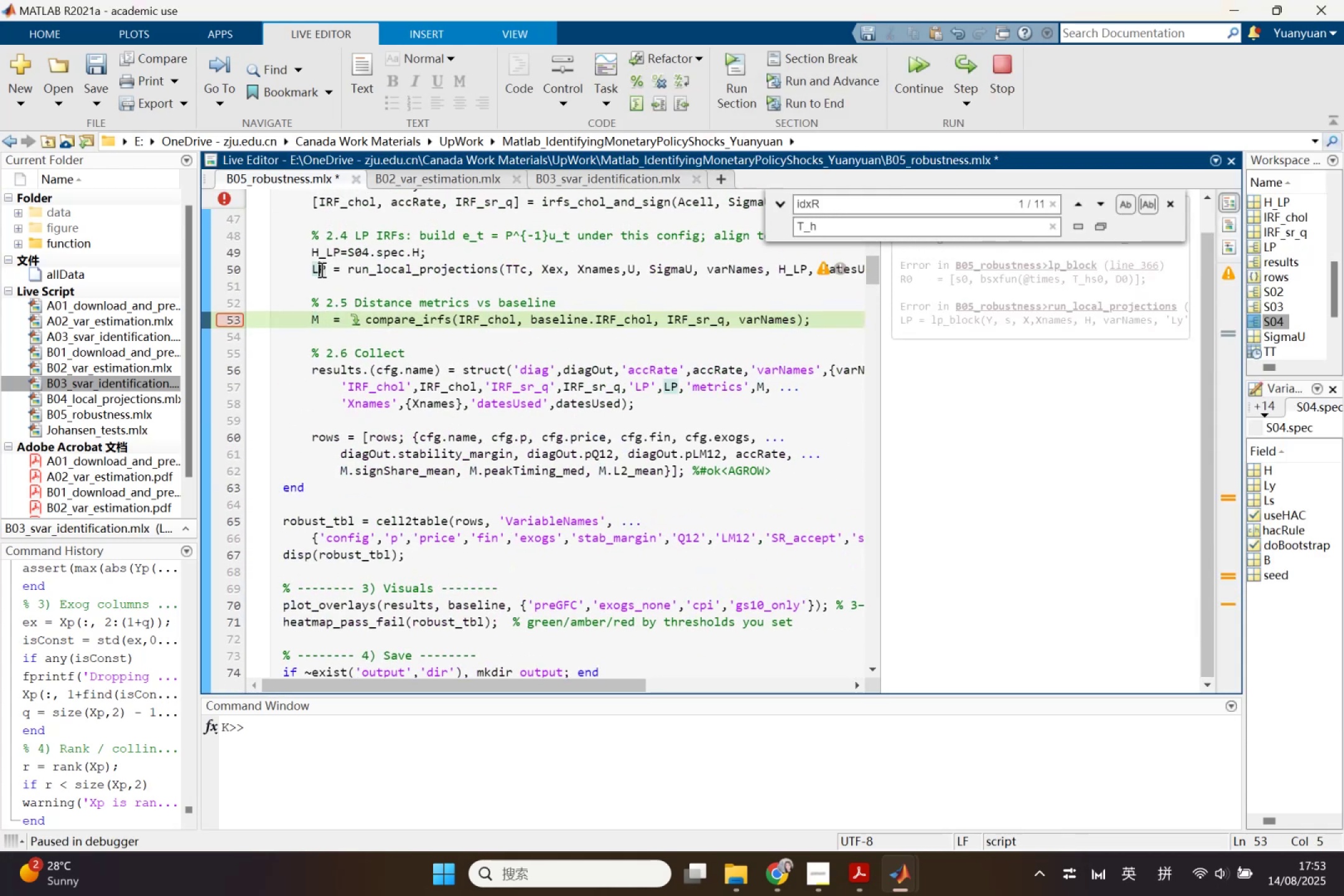 
right_click([320, 269])
 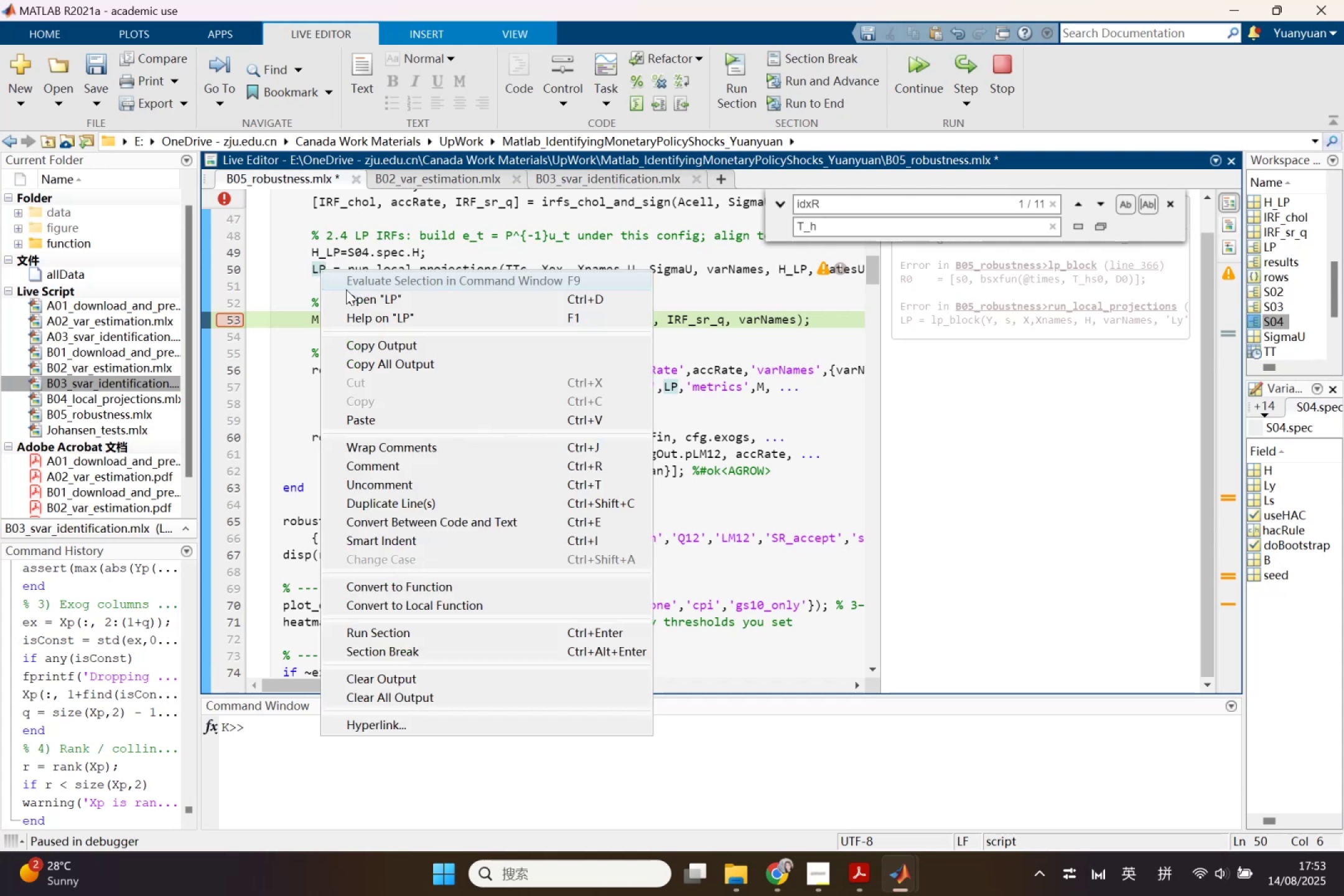 
left_click([352, 297])
 